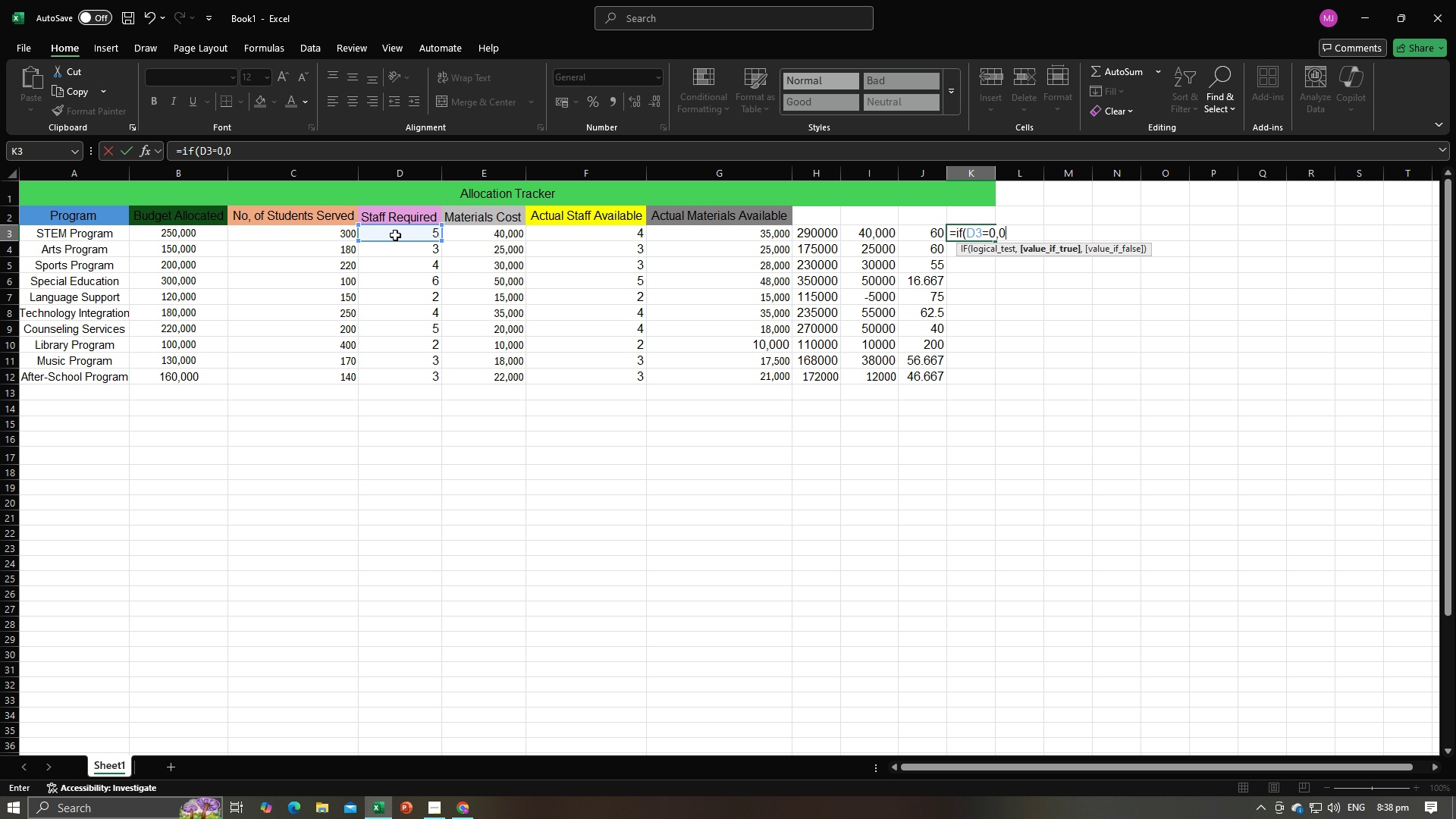 
key(Comma)
 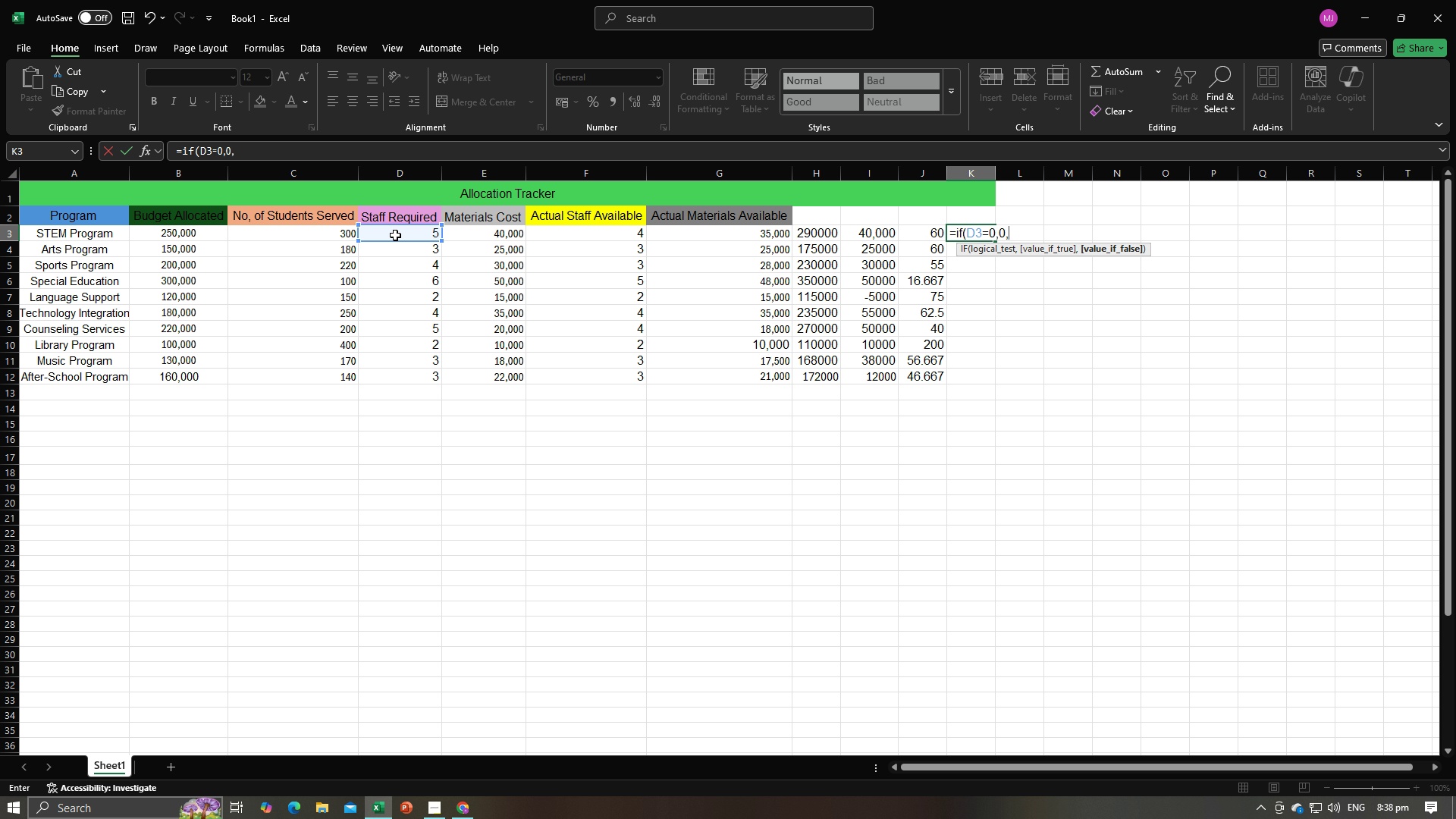 
key(Alt+AltLeft)
 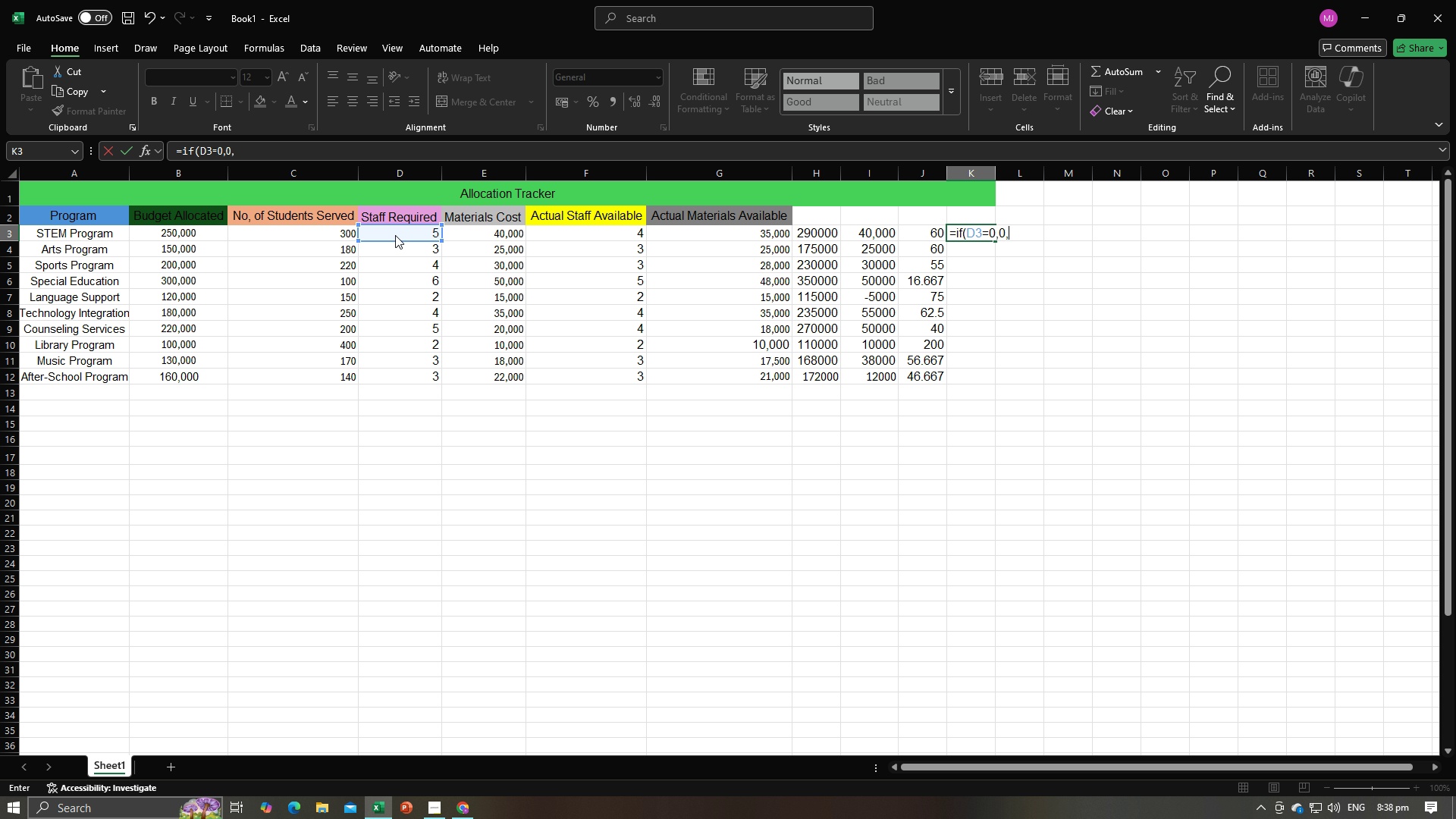 
key(Alt+Tab)
 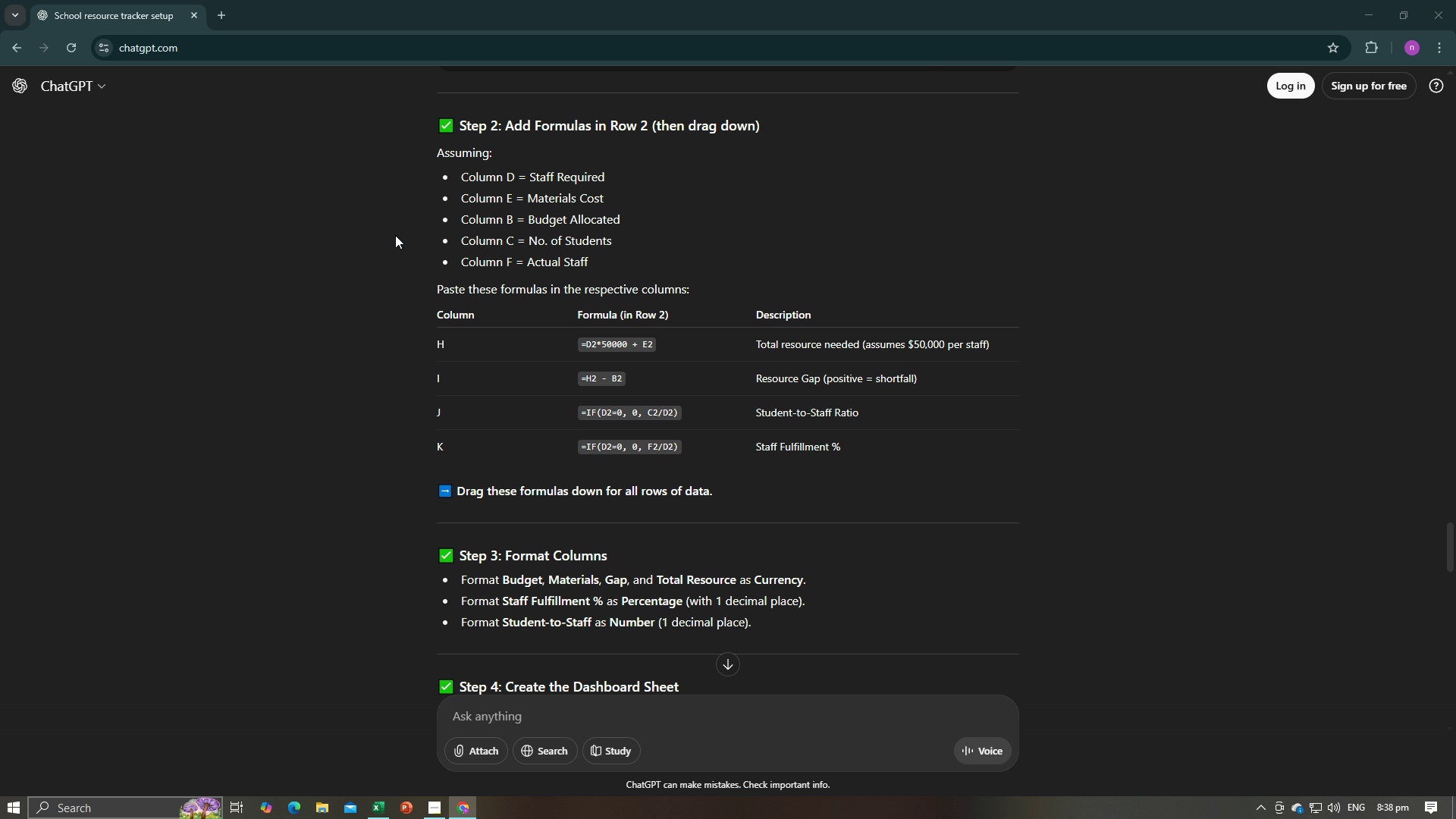 
key(Alt+AltLeft)
 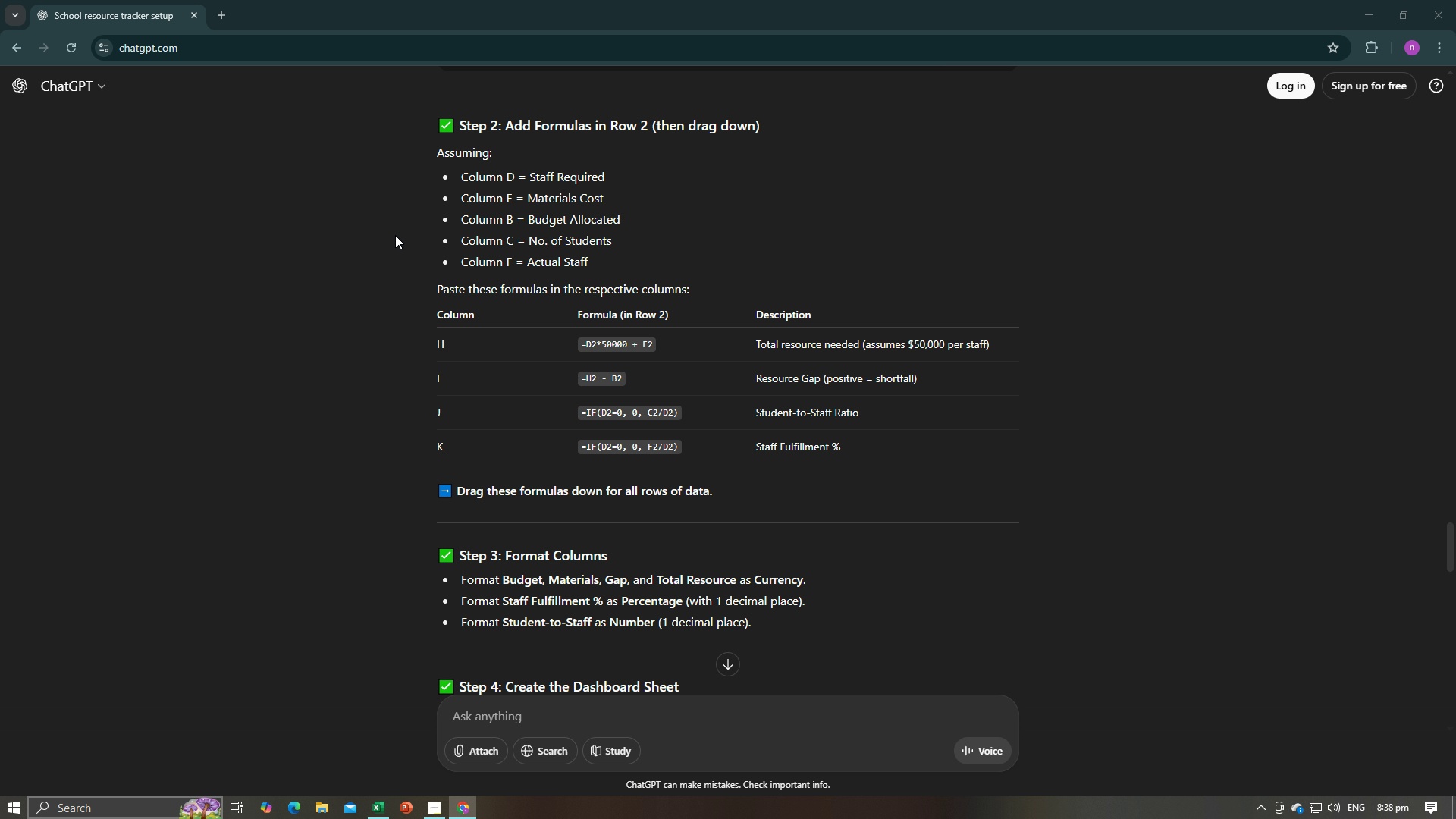 
key(Alt+Tab)
 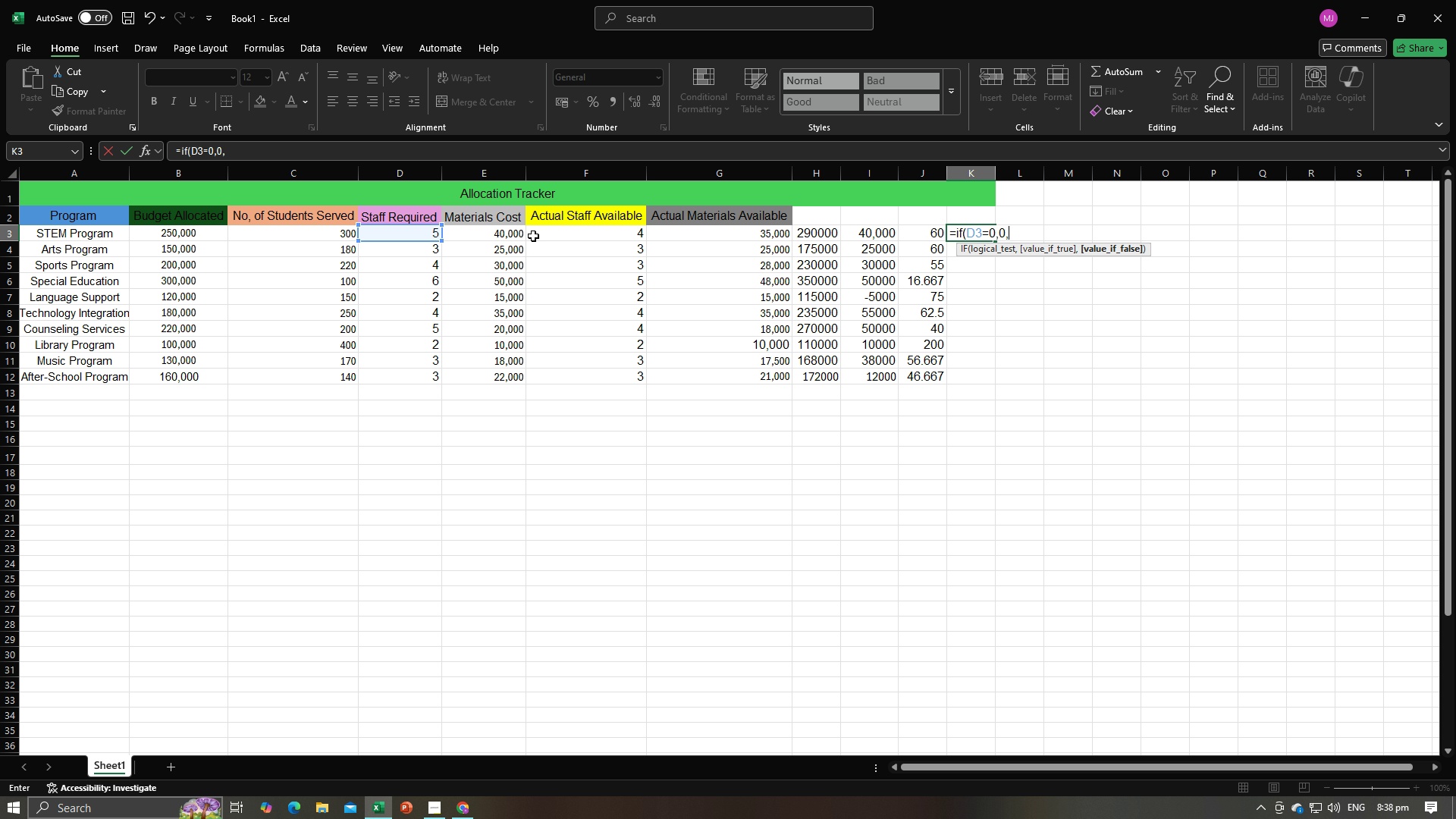 
left_click([573, 234])
 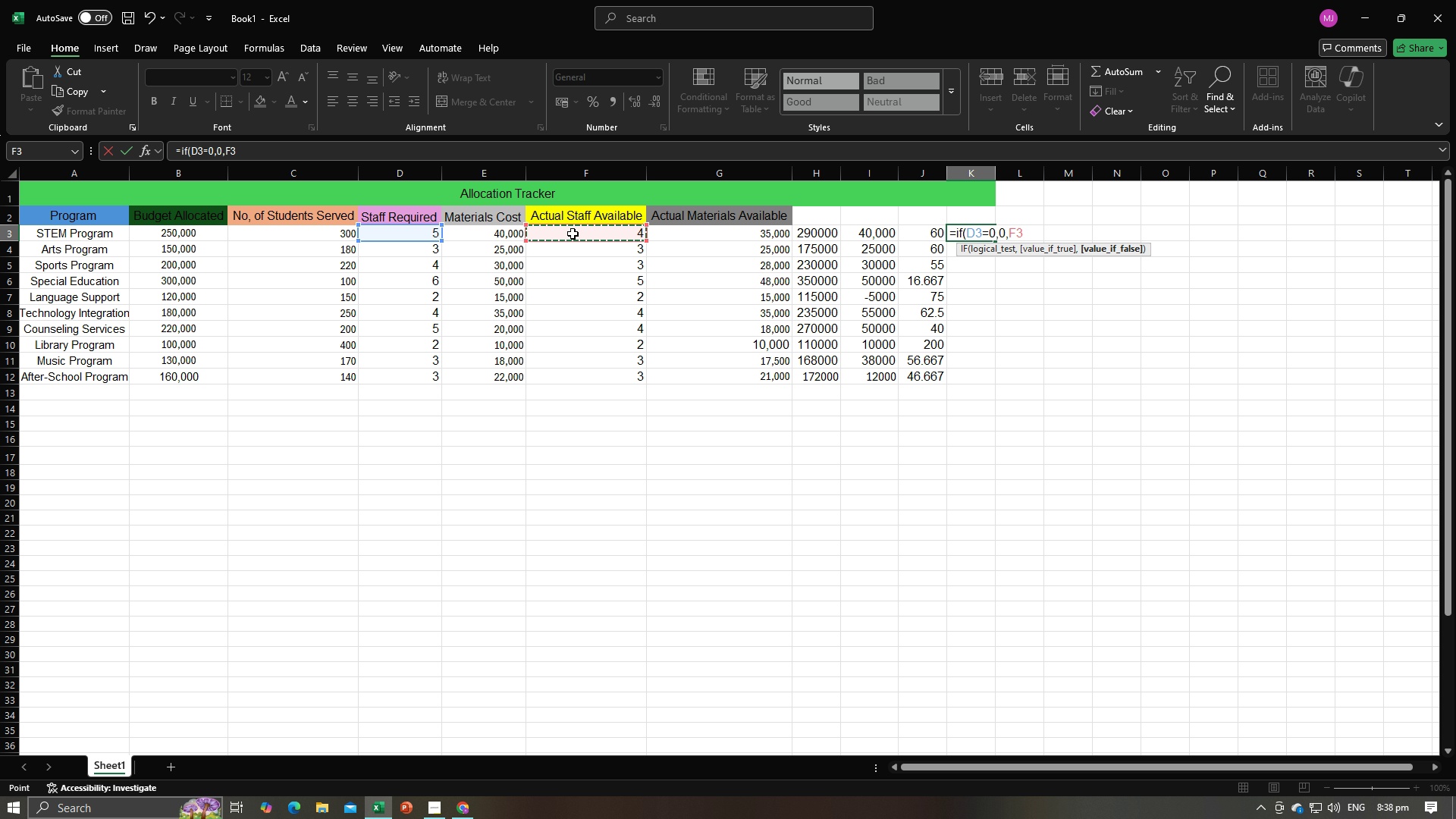 
key(Alt+AltLeft)
 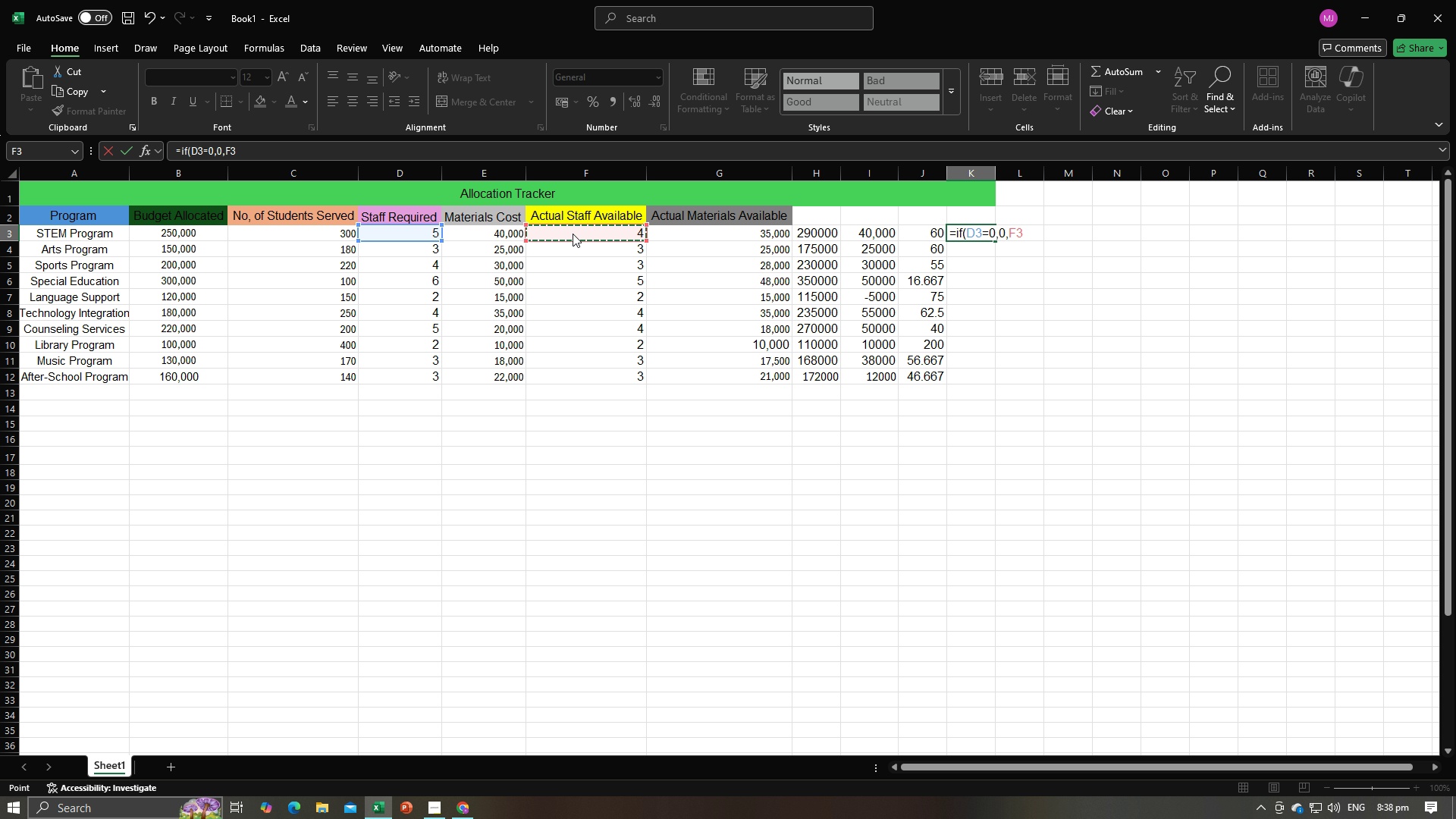 
key(Alt+Tab)
 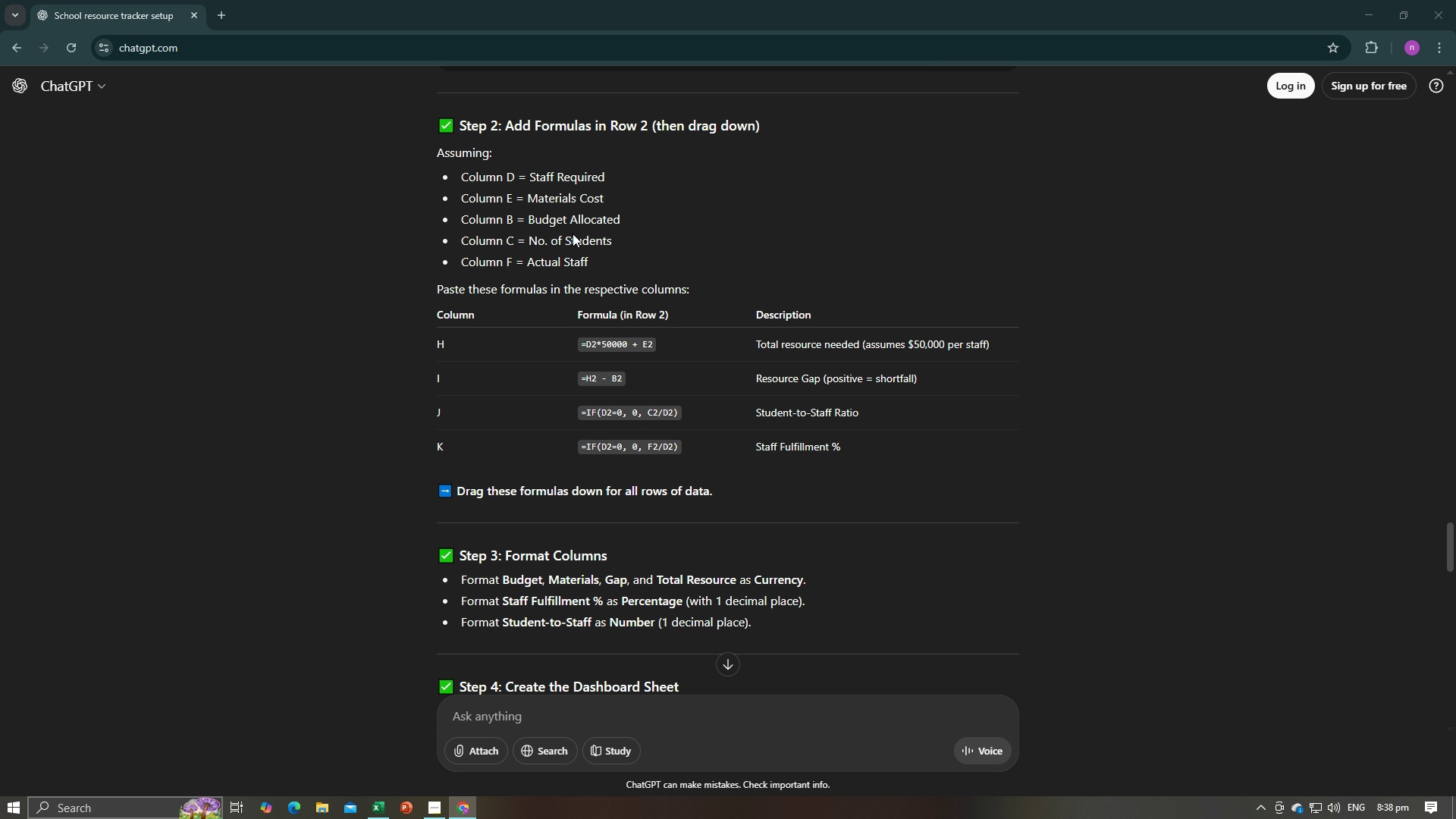 
key(Alt+AltLeft)
 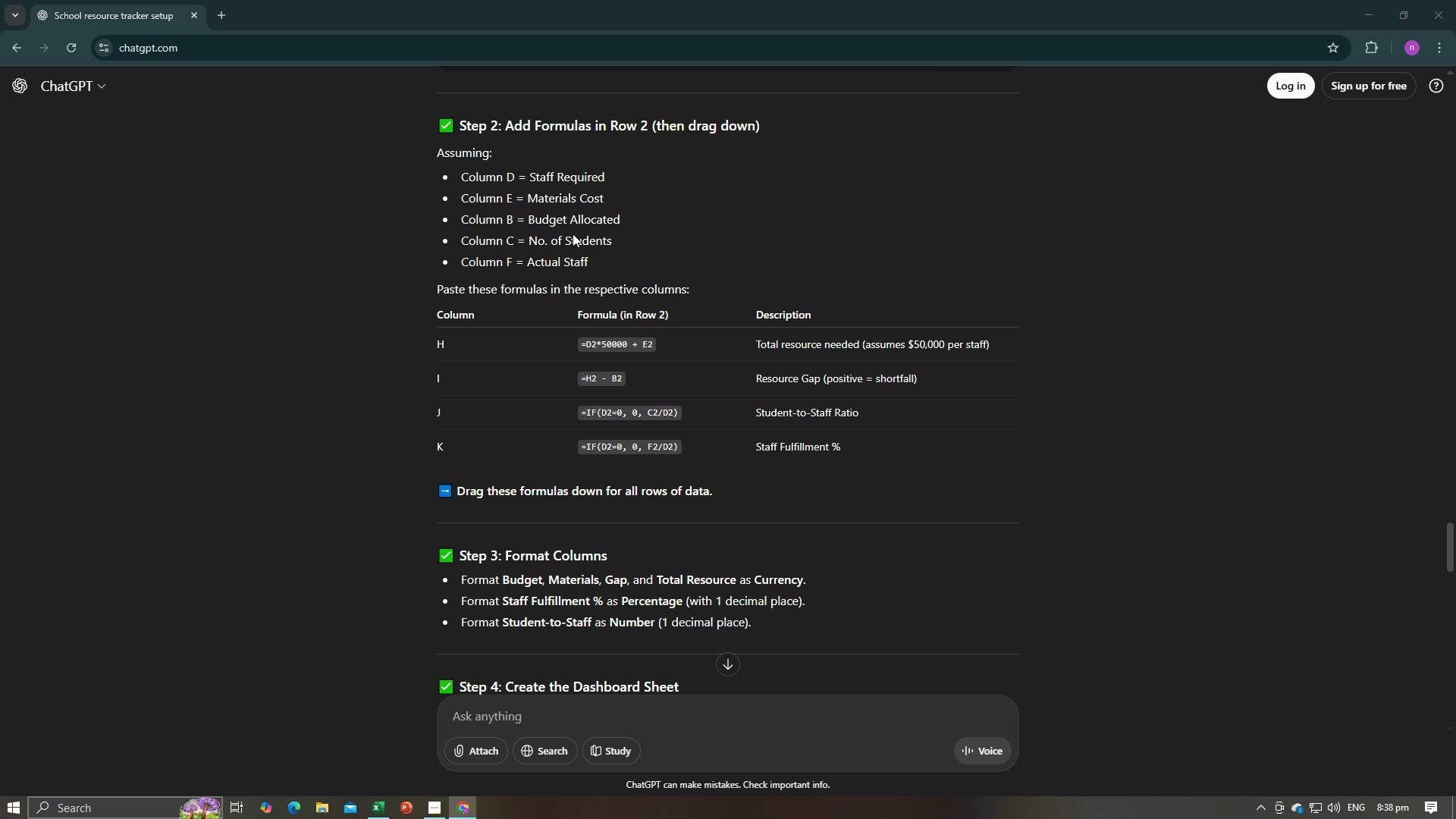 
key(Alt+Tab)
 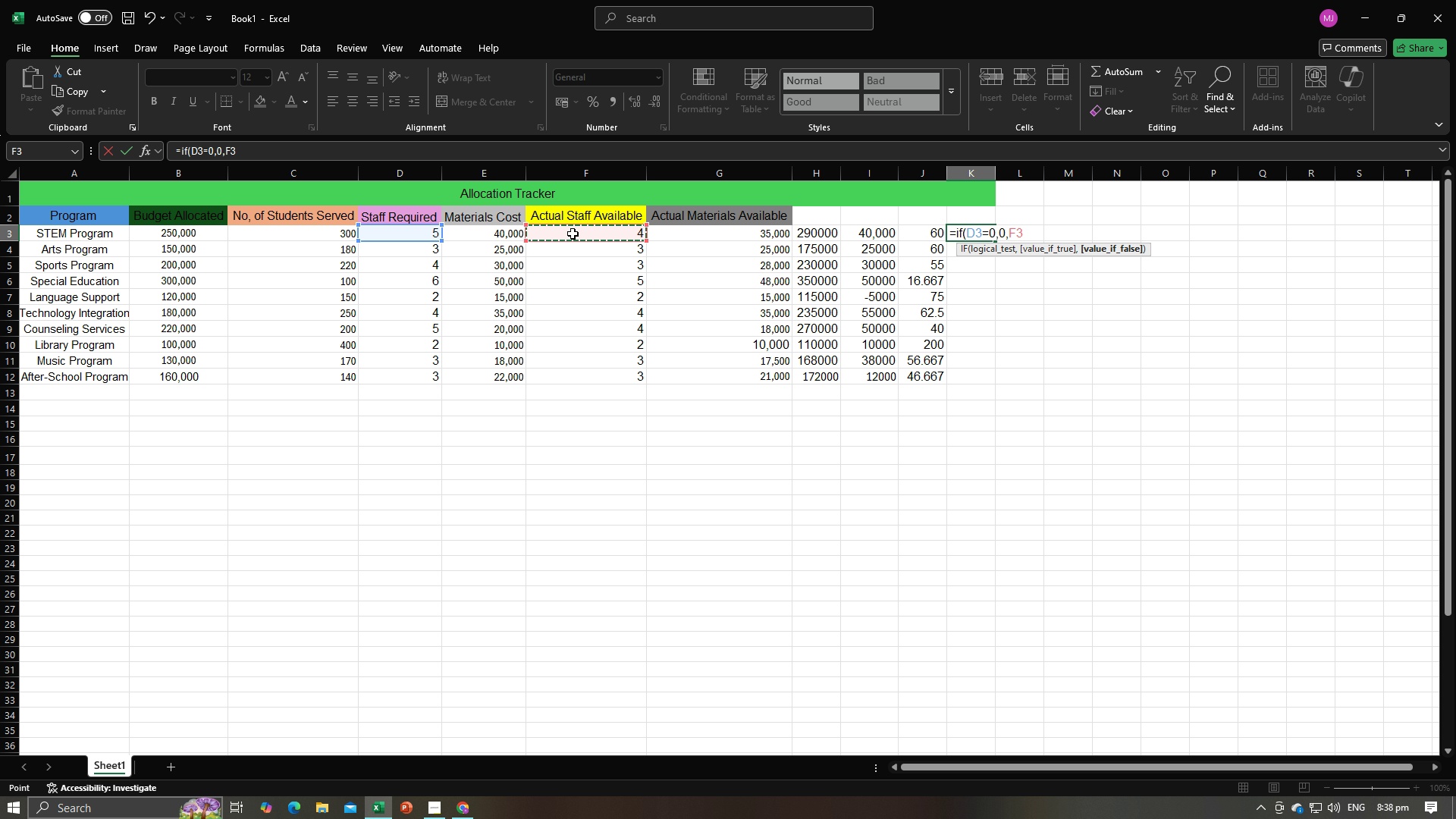 
key(Slash)
 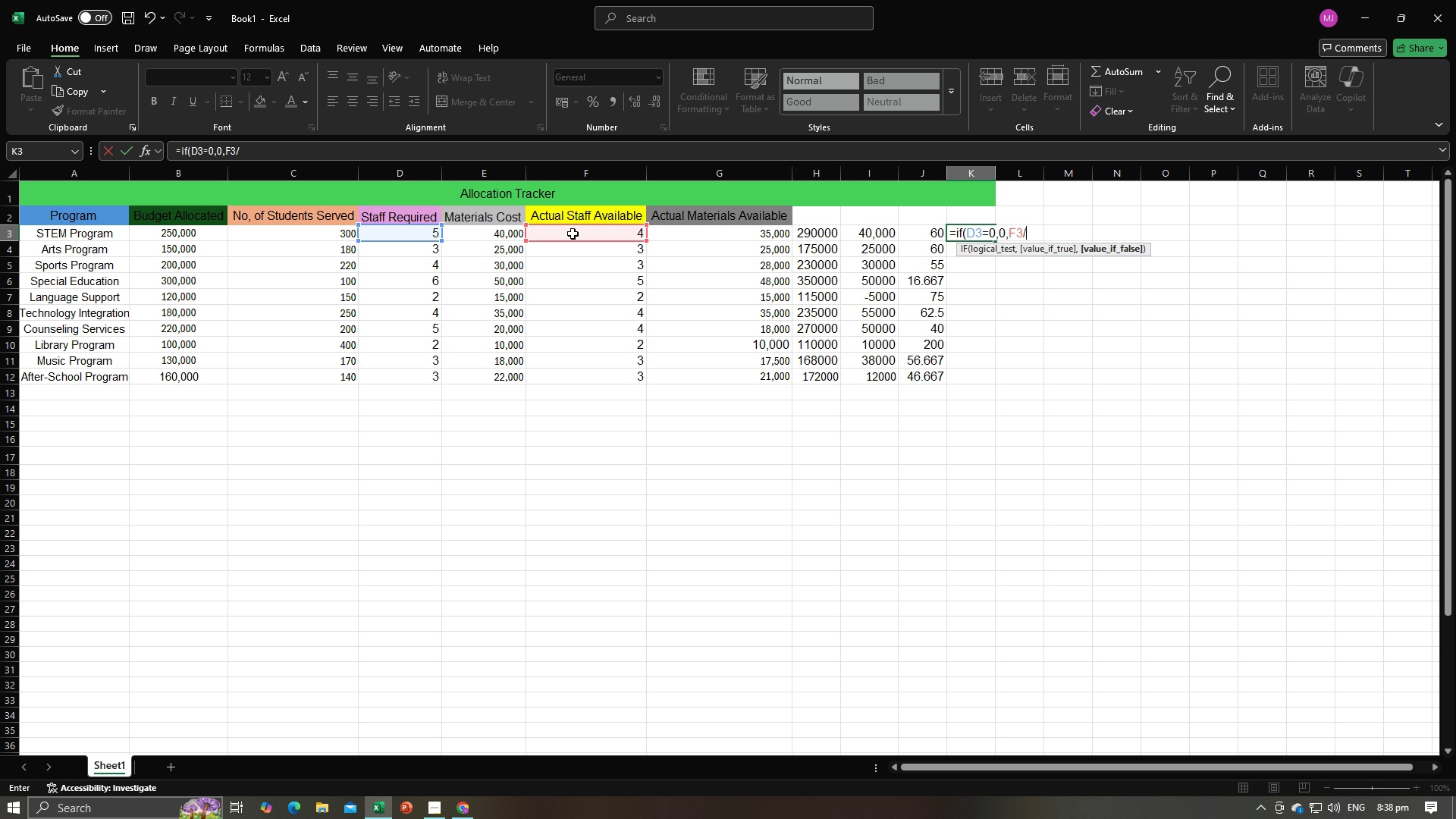 
key(Alt+AltLeft)
 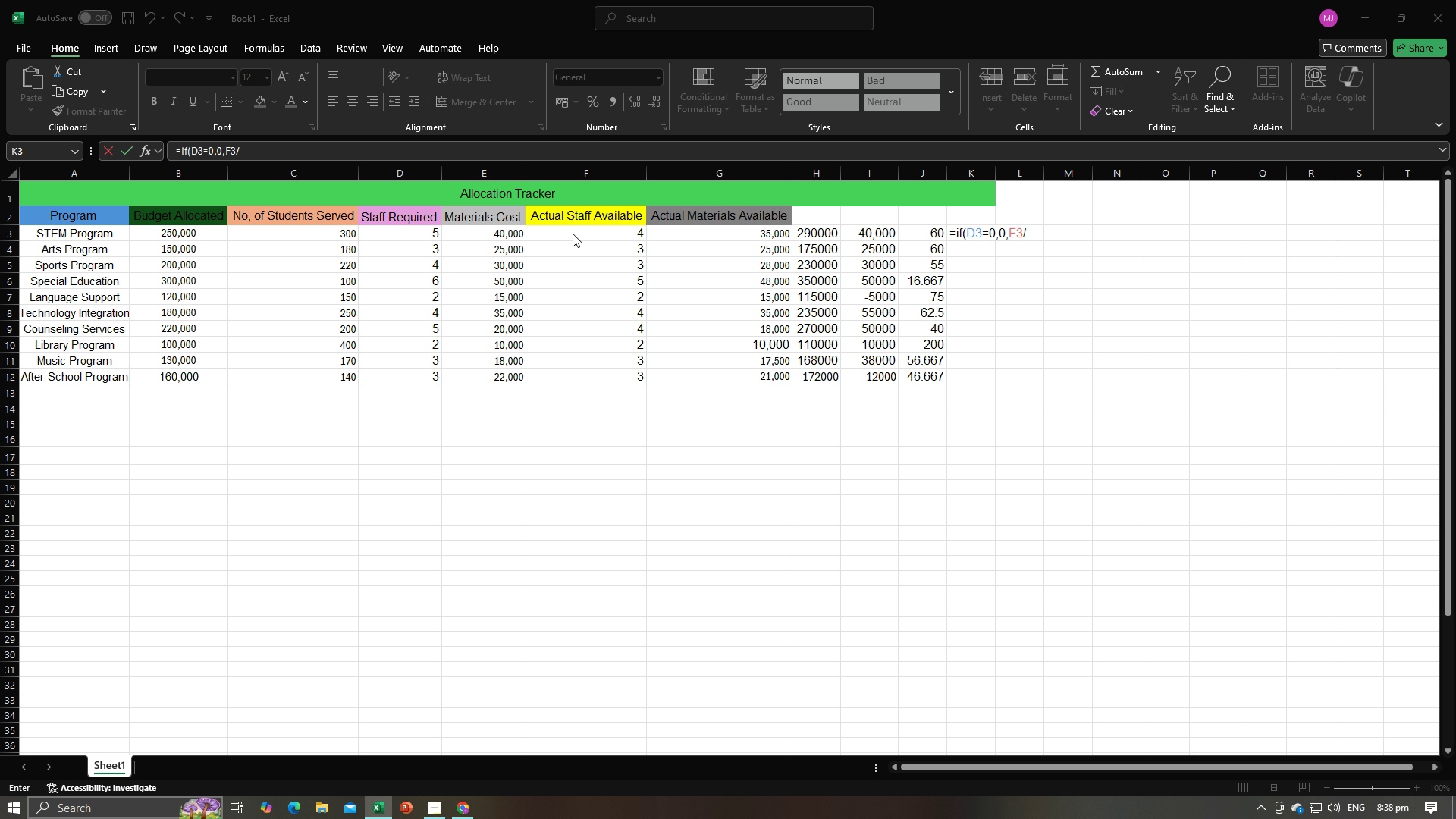 
key(Alt+Tab)
 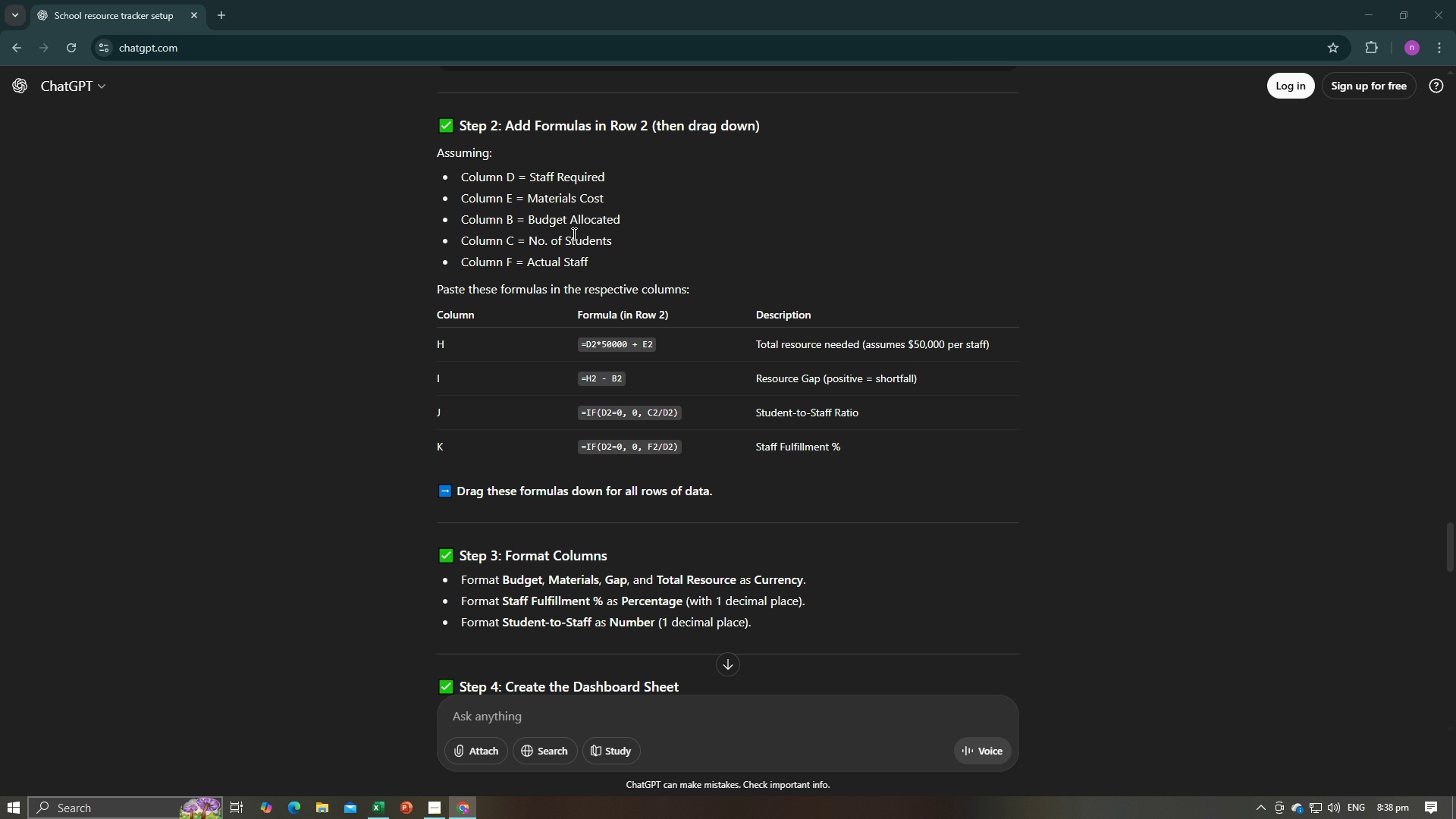 
key(Alt+AltLeft)
 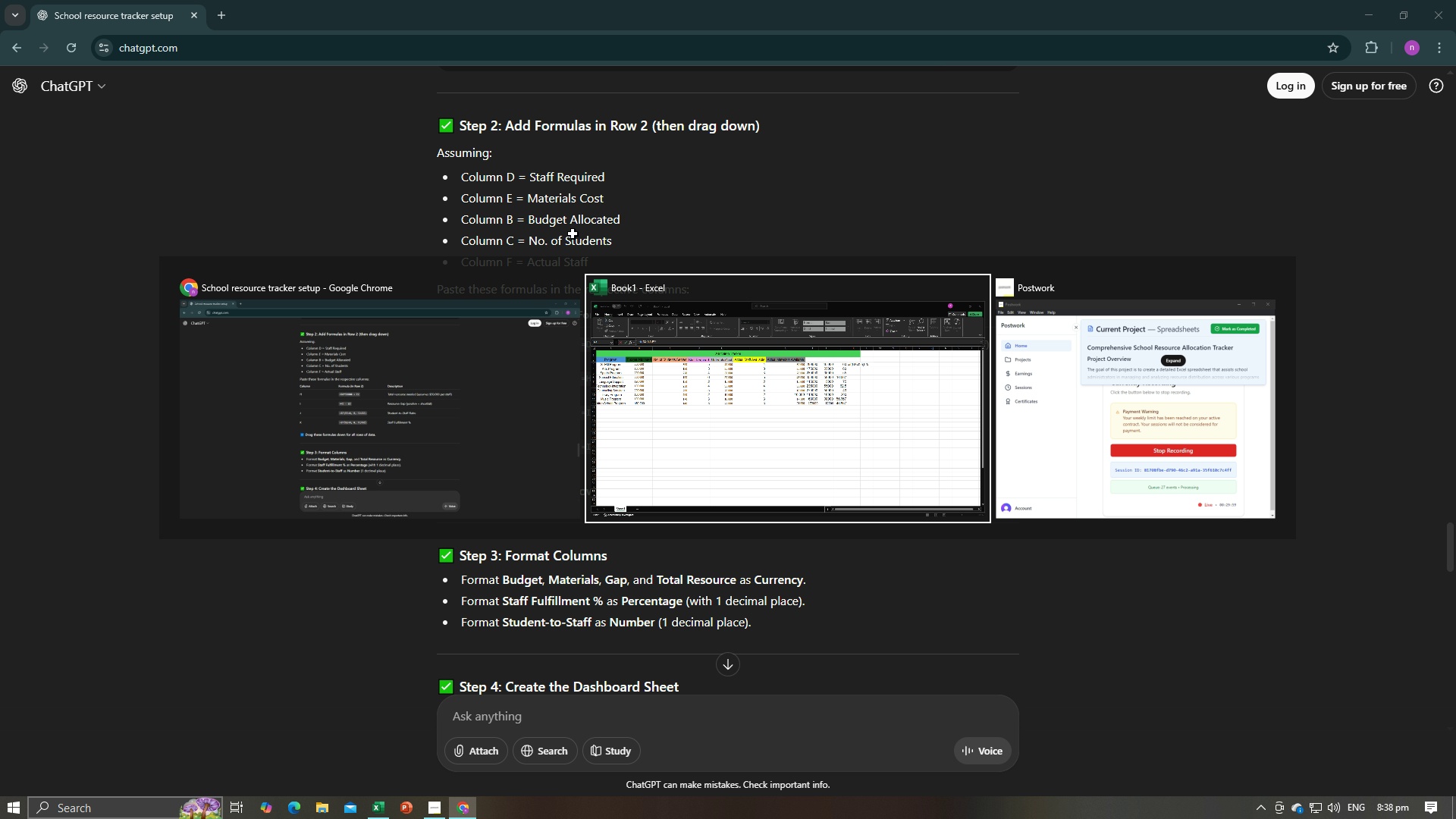 
key(Alt+Tab)
 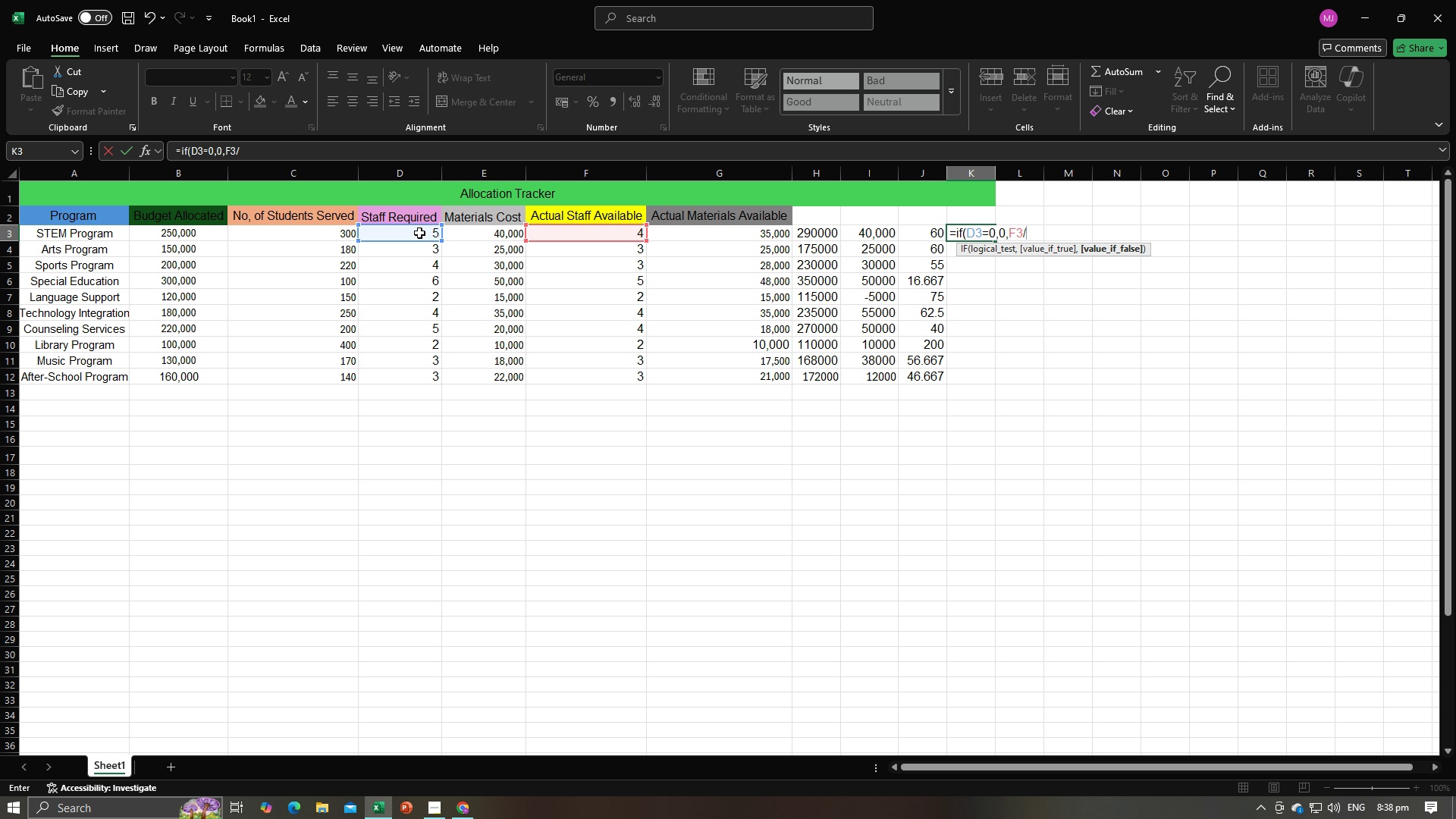 
left_click([419, 233])
 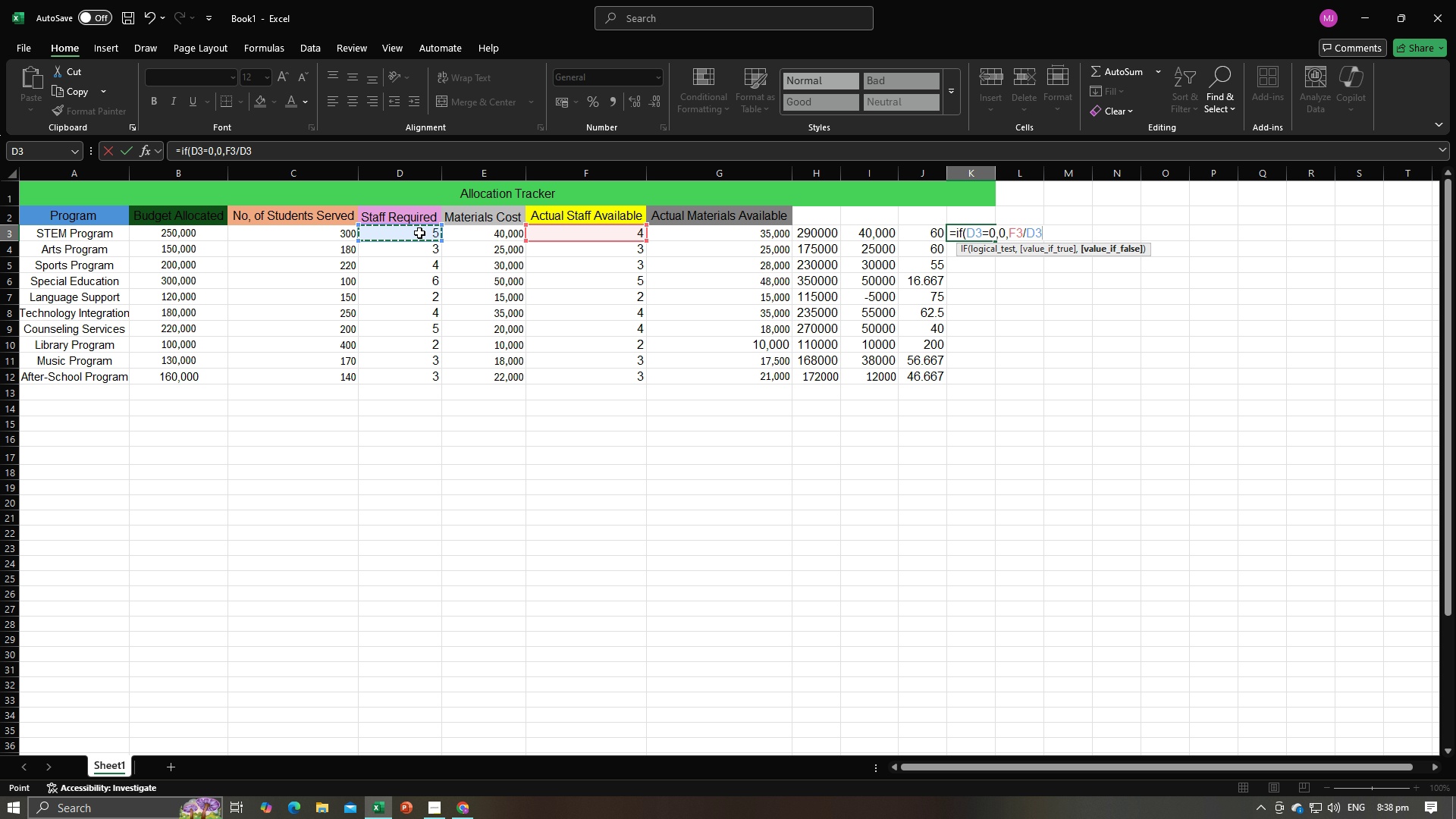 
key(Enter)
 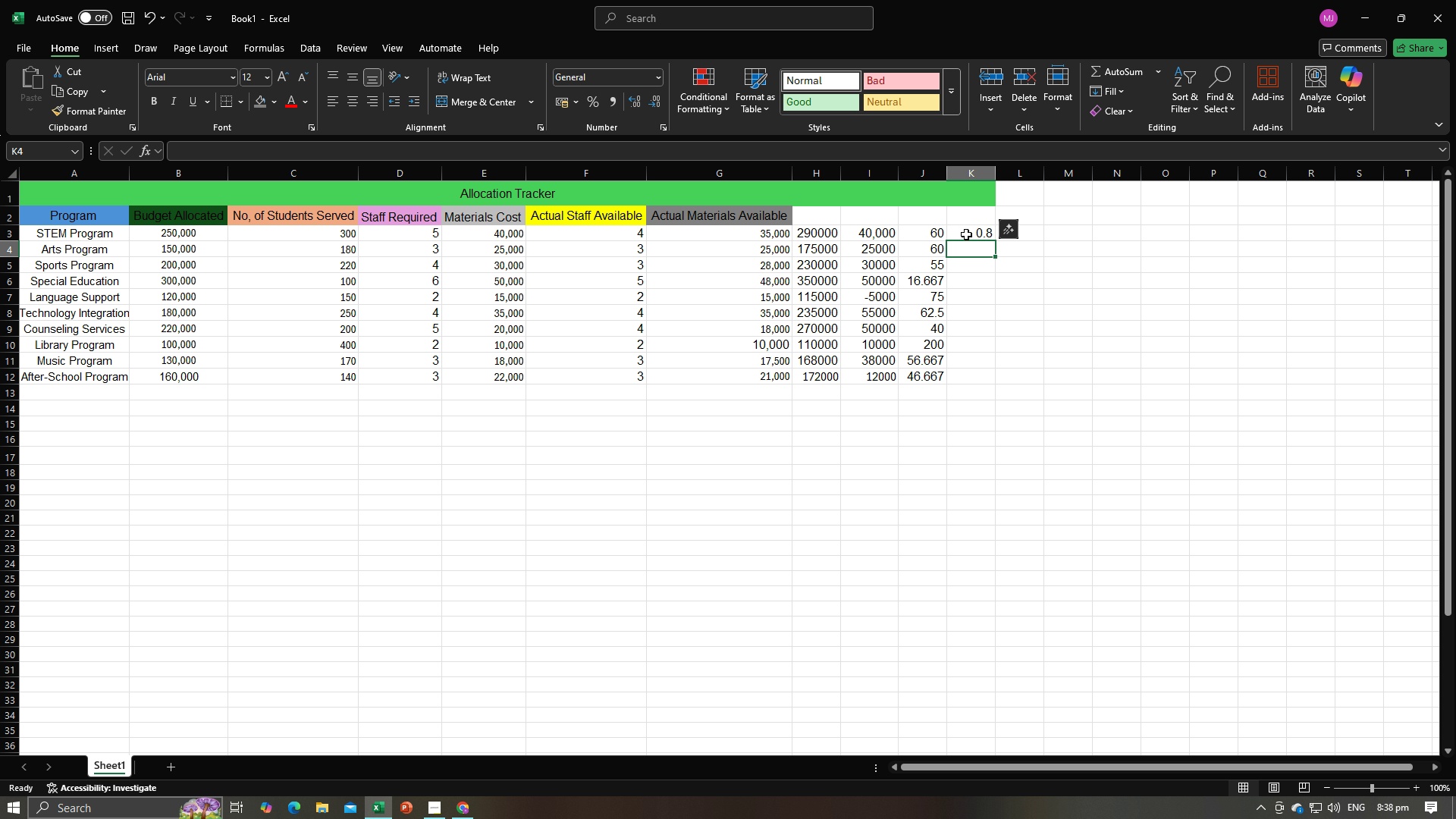 
left_click([966, 234])
 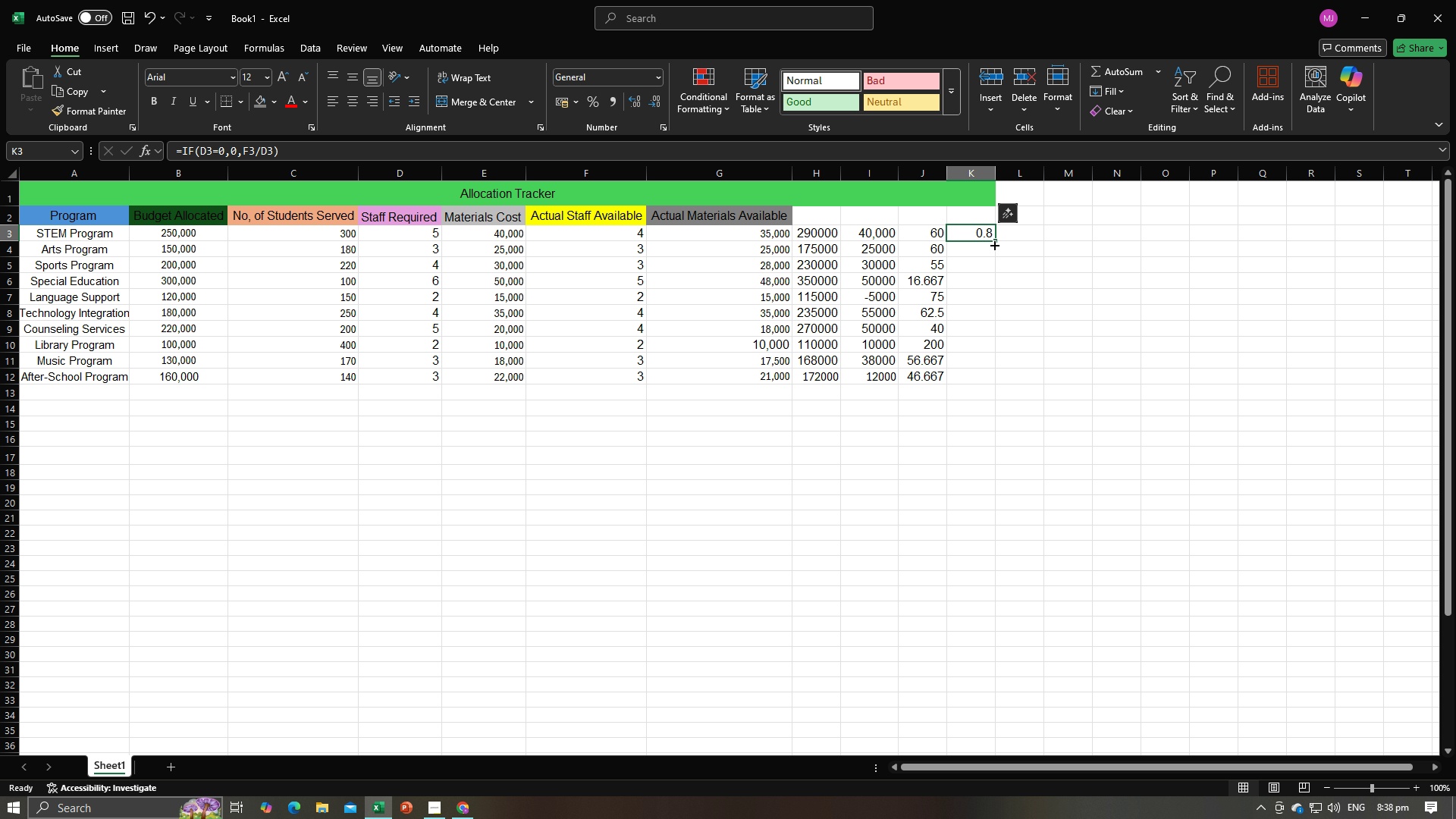 
left_click_drag(start_coordinate=[993, 243], to_coordinate=[986, 380])
 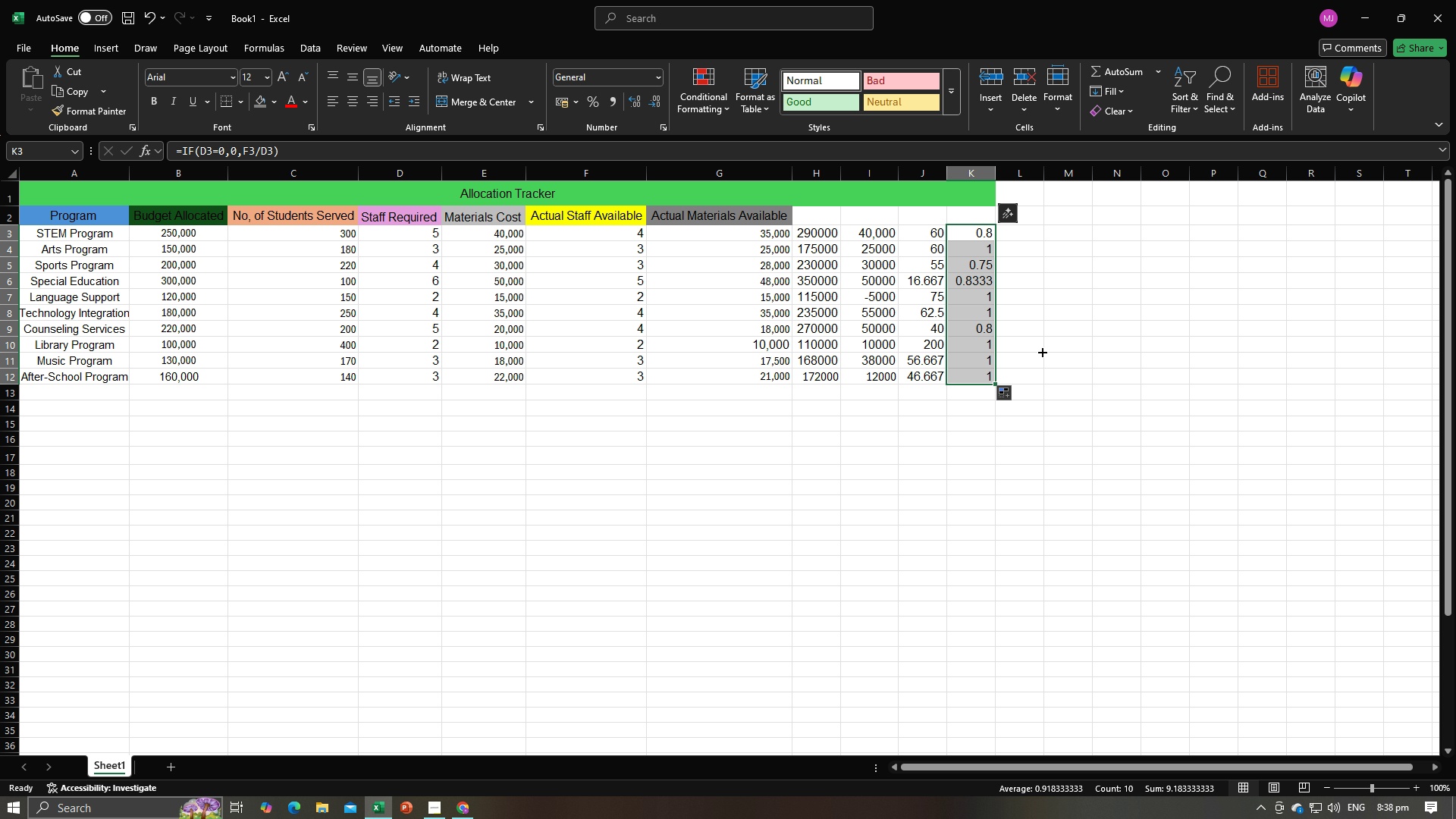 
left_click([1041, 351])
 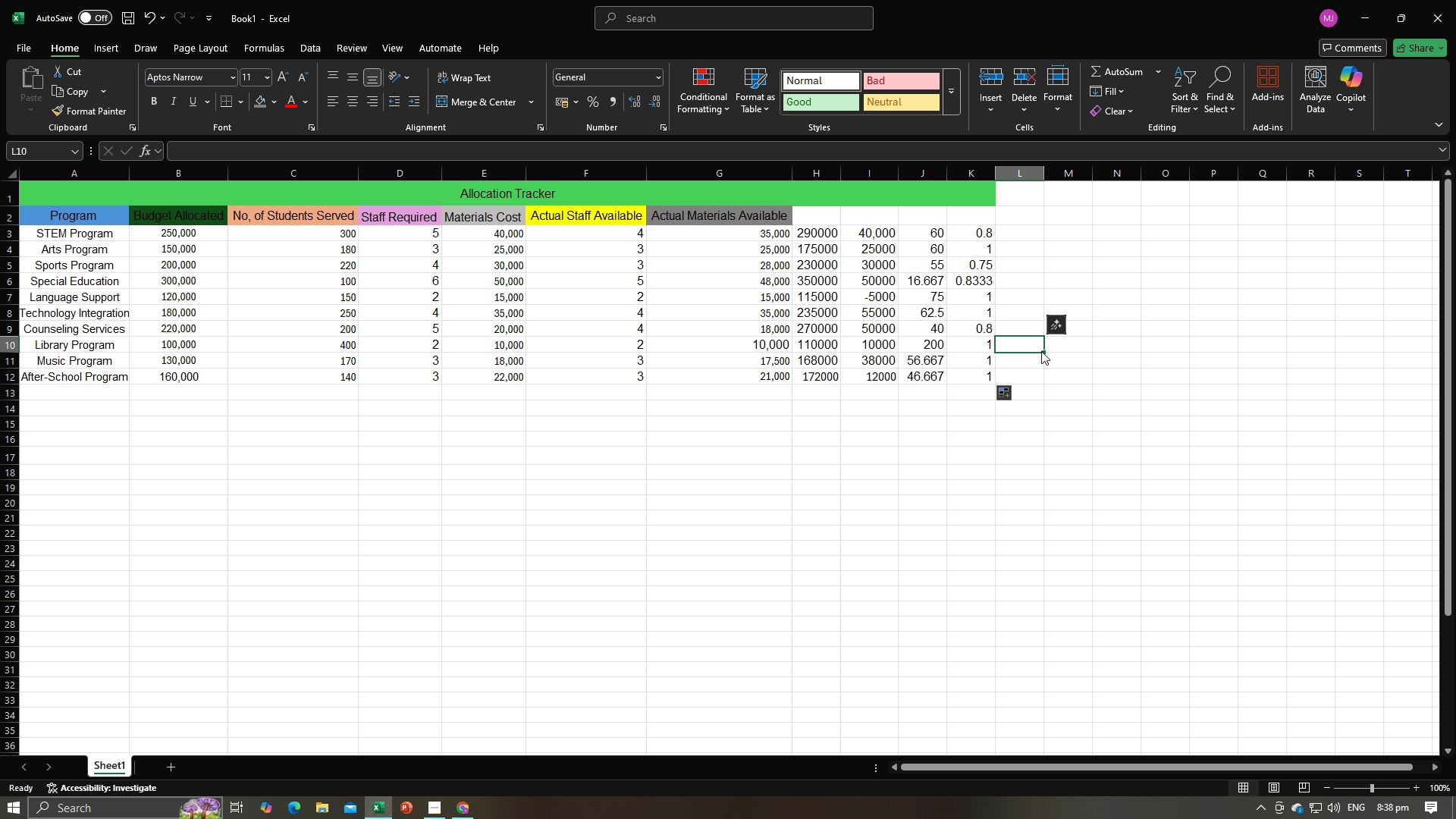 
key(Alt+AltLeft)
 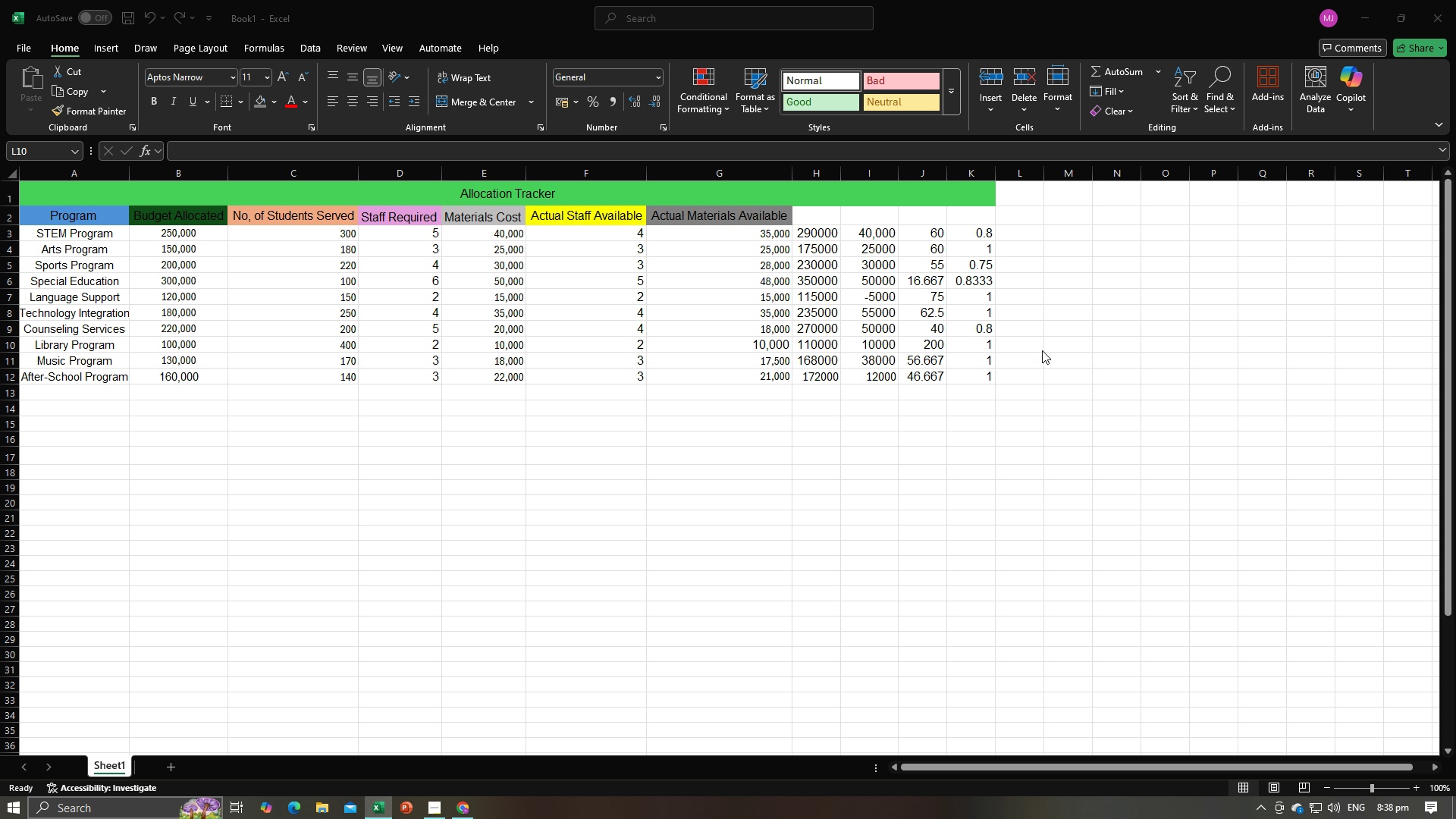 
key(Alt+Tab)
 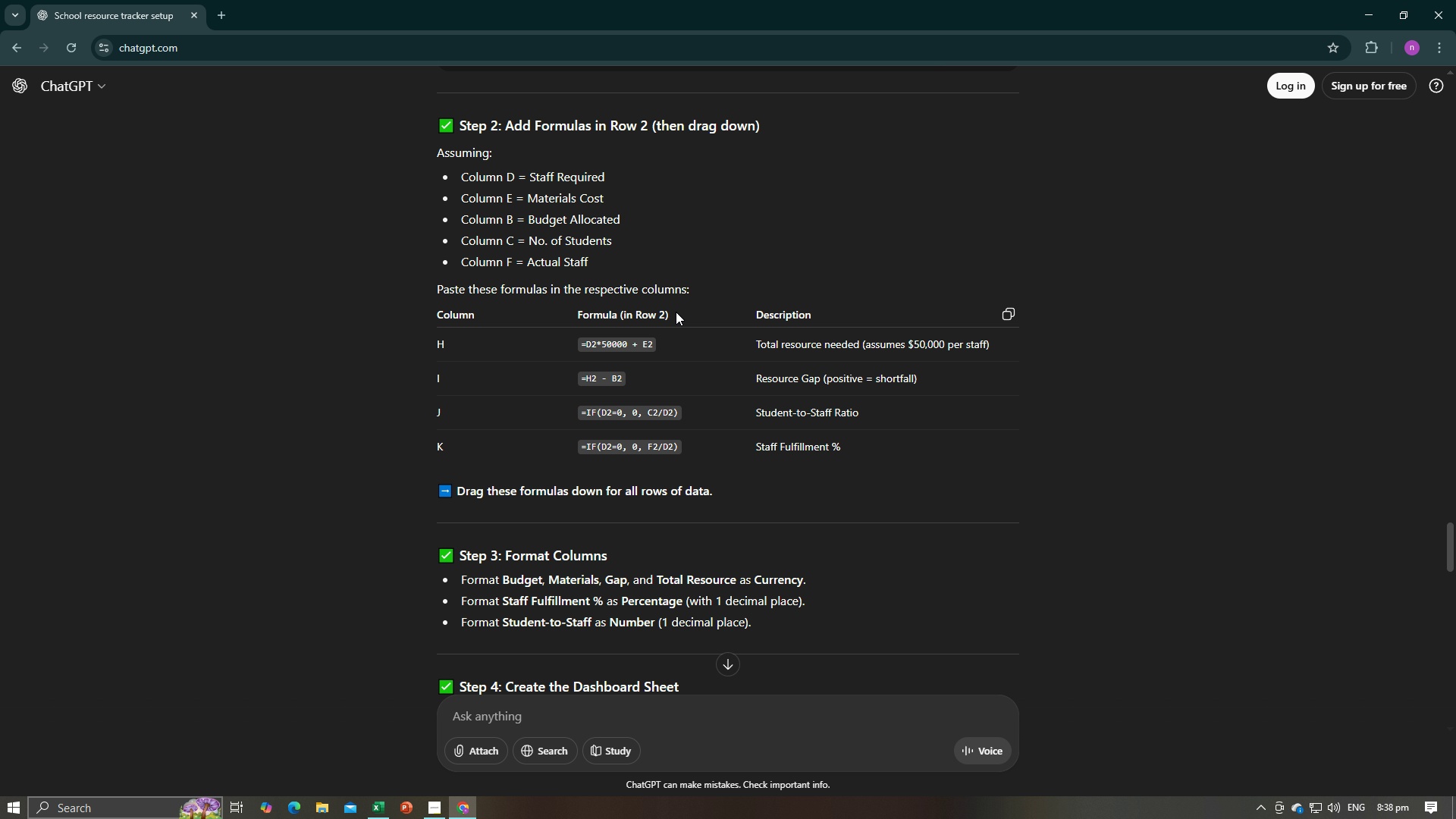 
left_click_drag(start_coordinate=[757, 346], to_coordinate=[994, 346])
 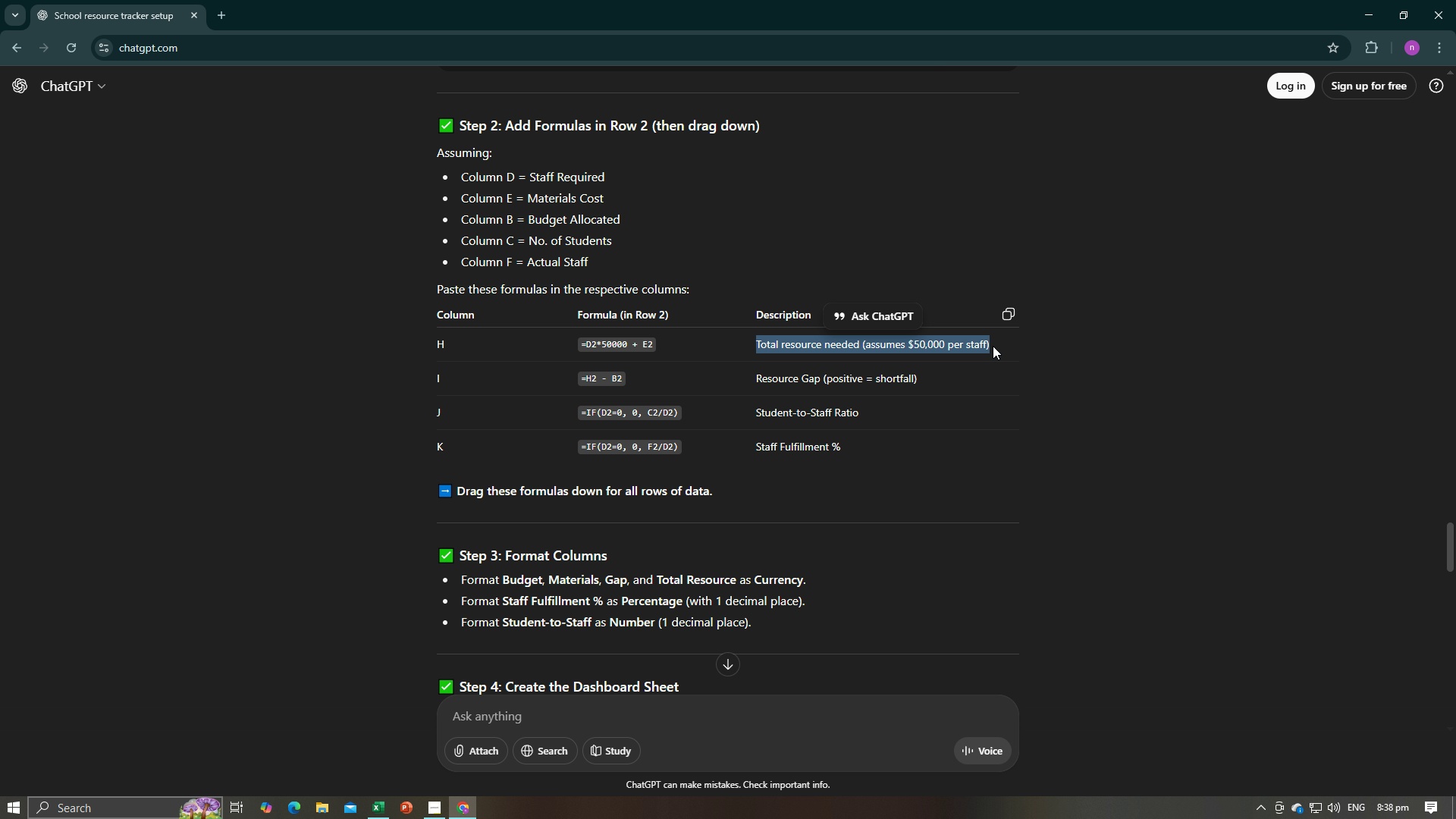 
key(Control+C)
 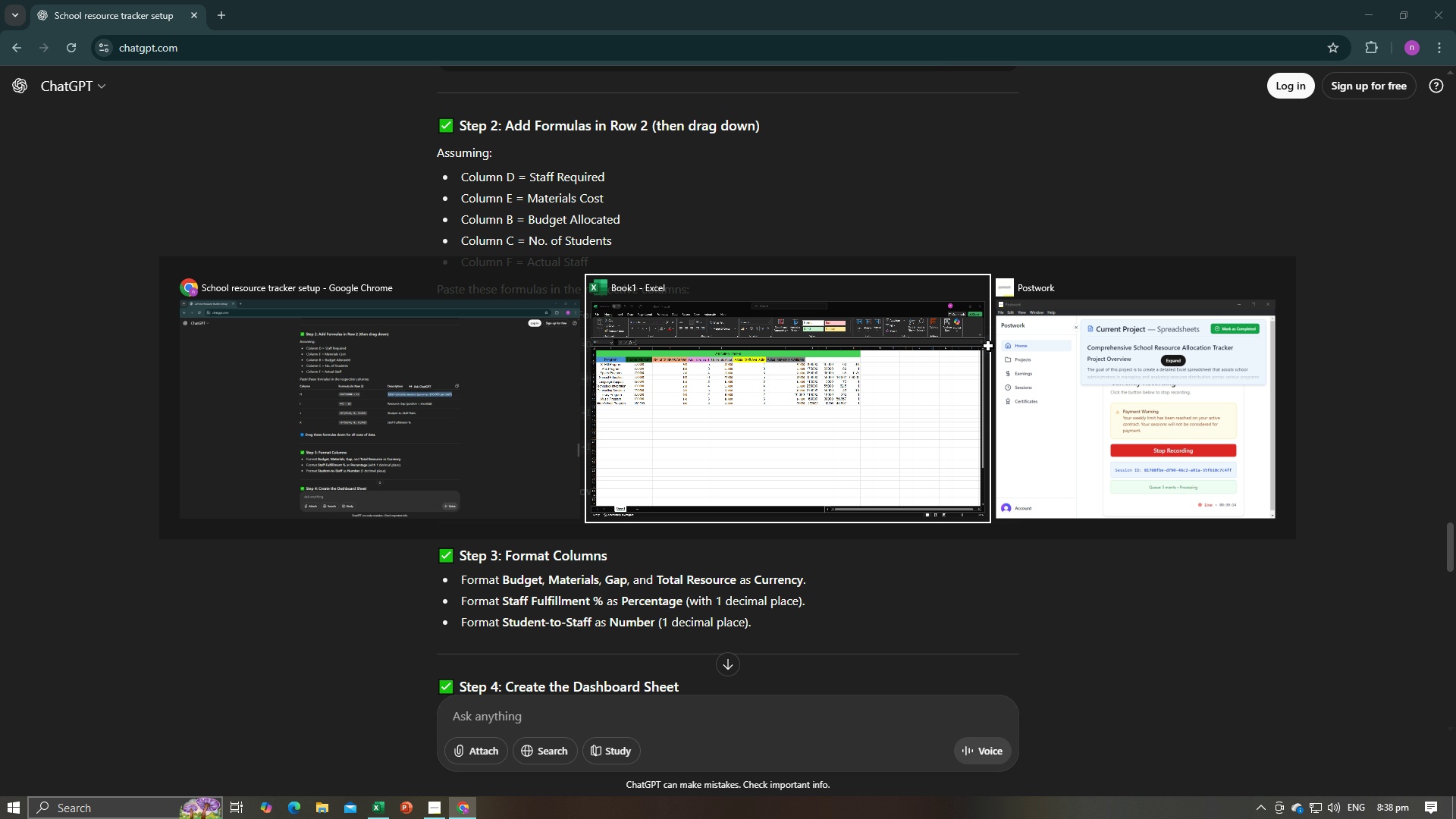 
key(Alt+AltLeft)
 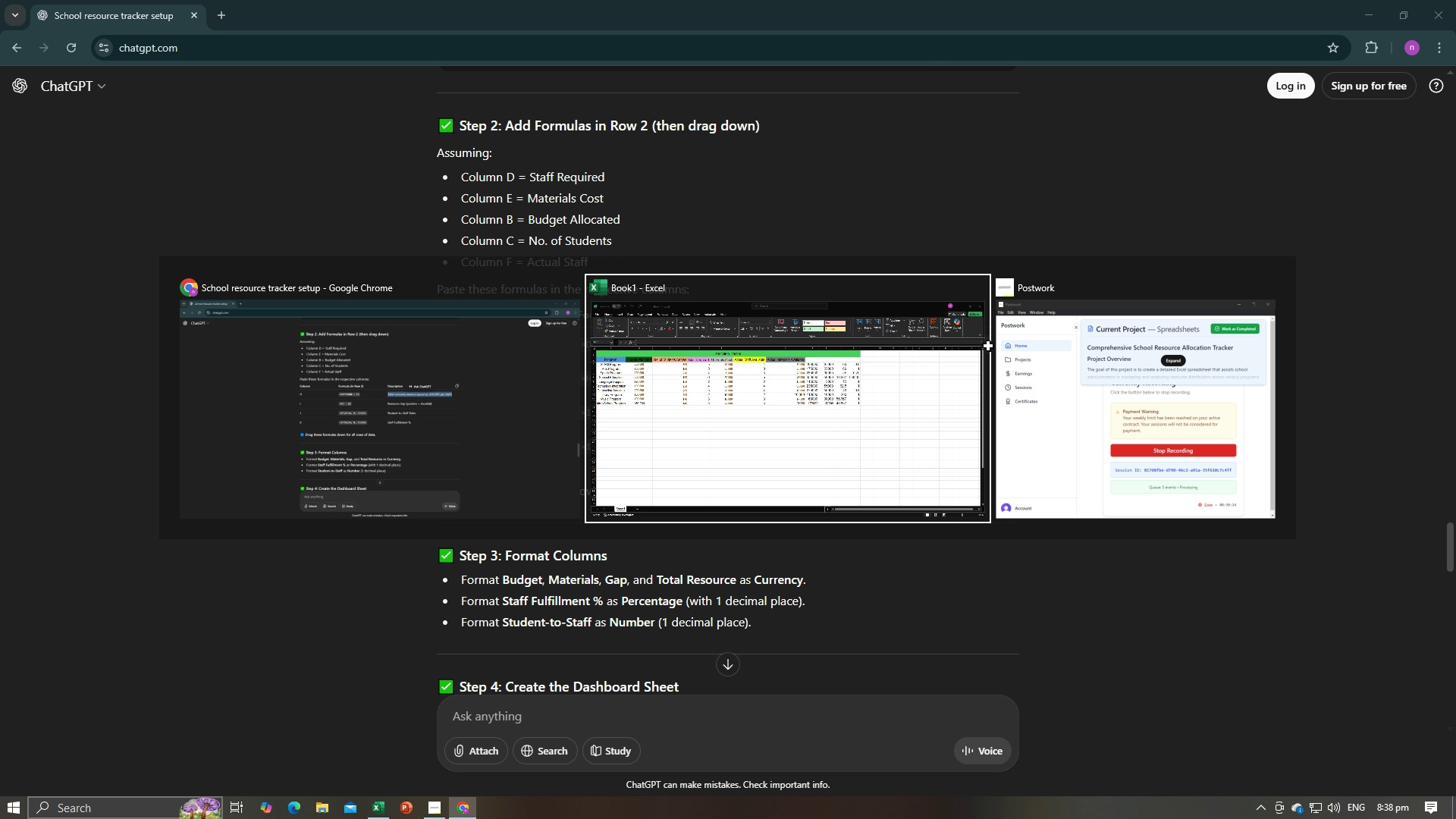 
key(Alt+Tab)
 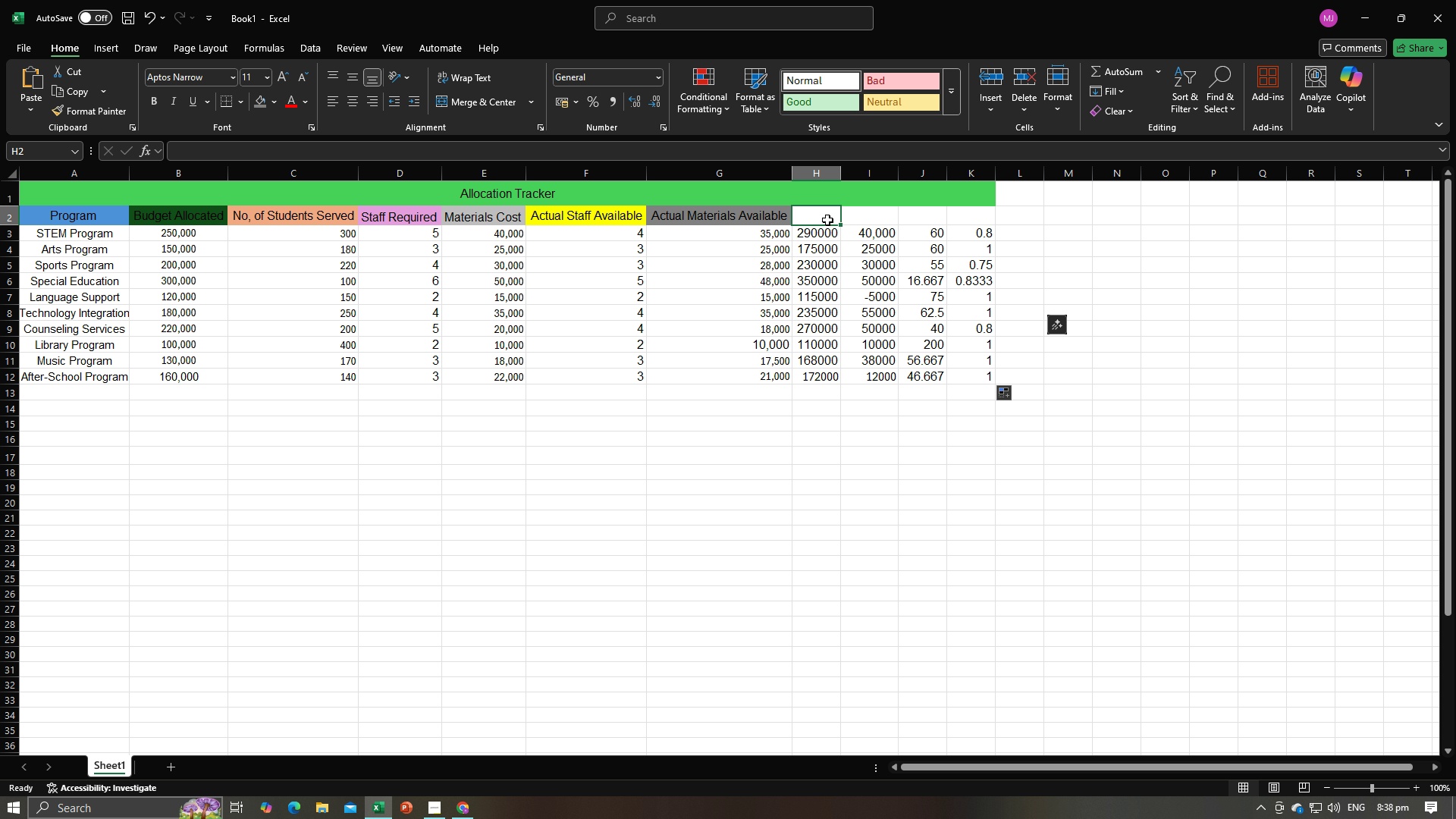 
double_click([827, 220])
 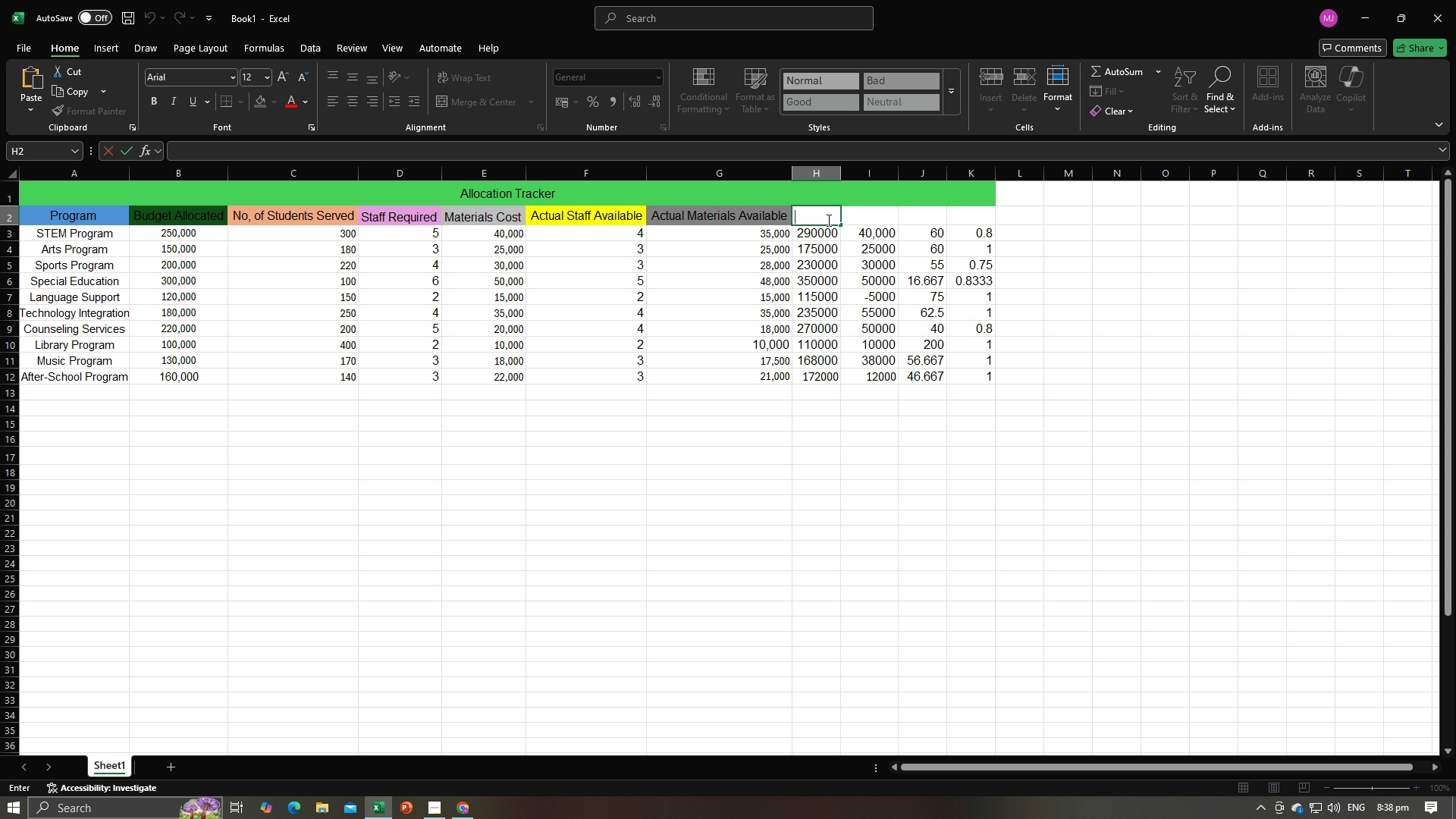 
key(Control+V)
 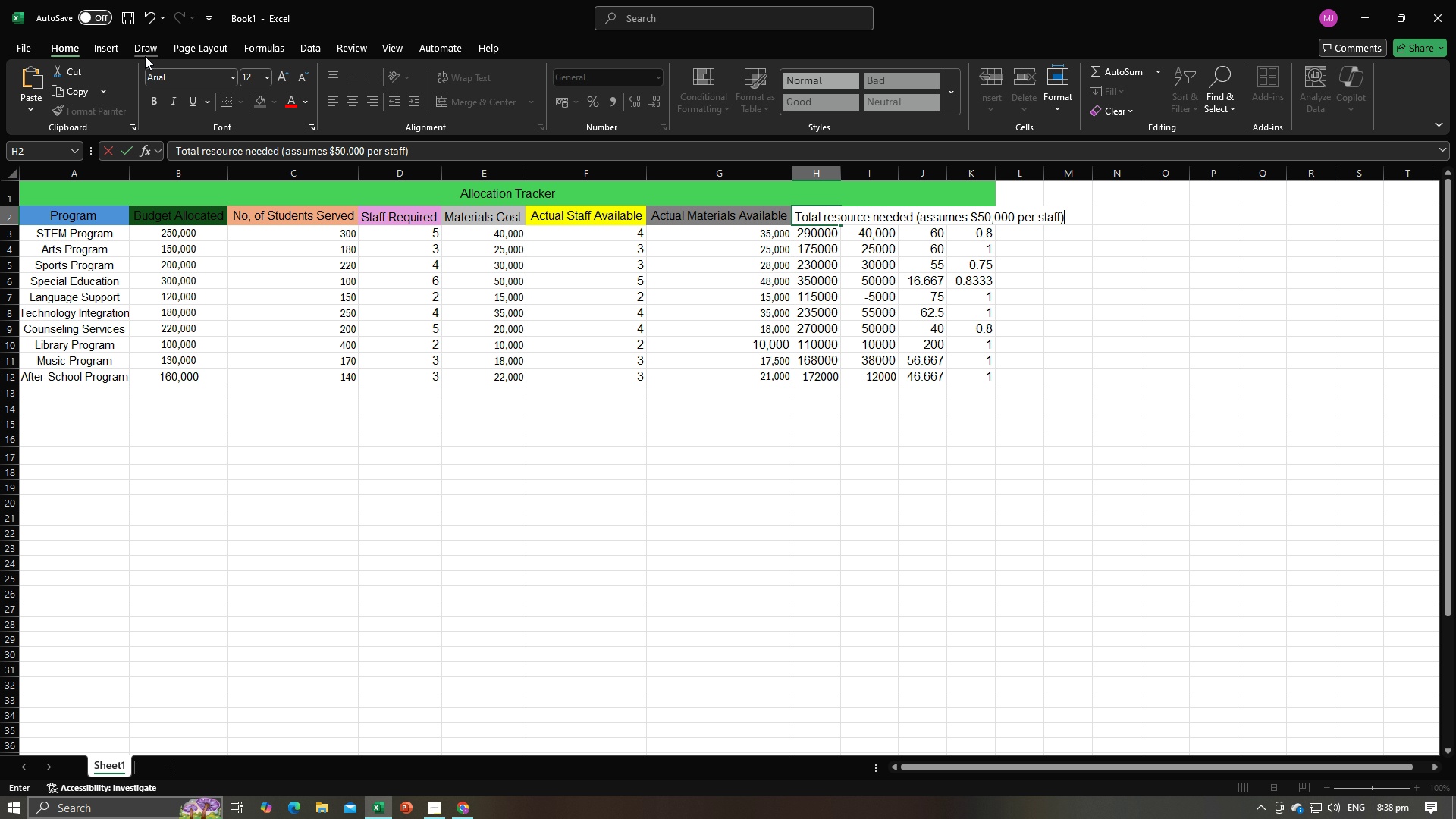 
wait(7.03)
 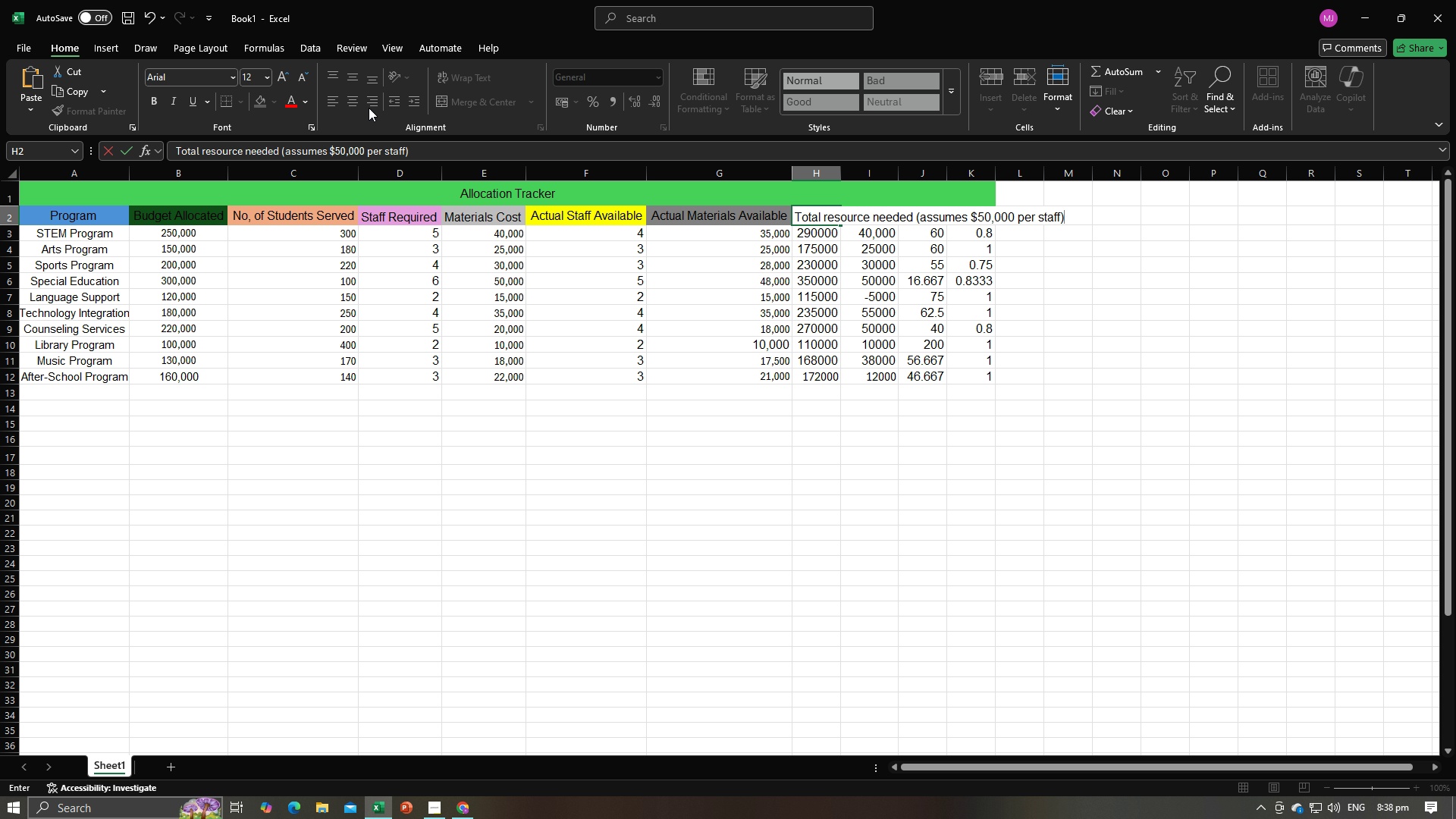 
left_click([1172, 301])
 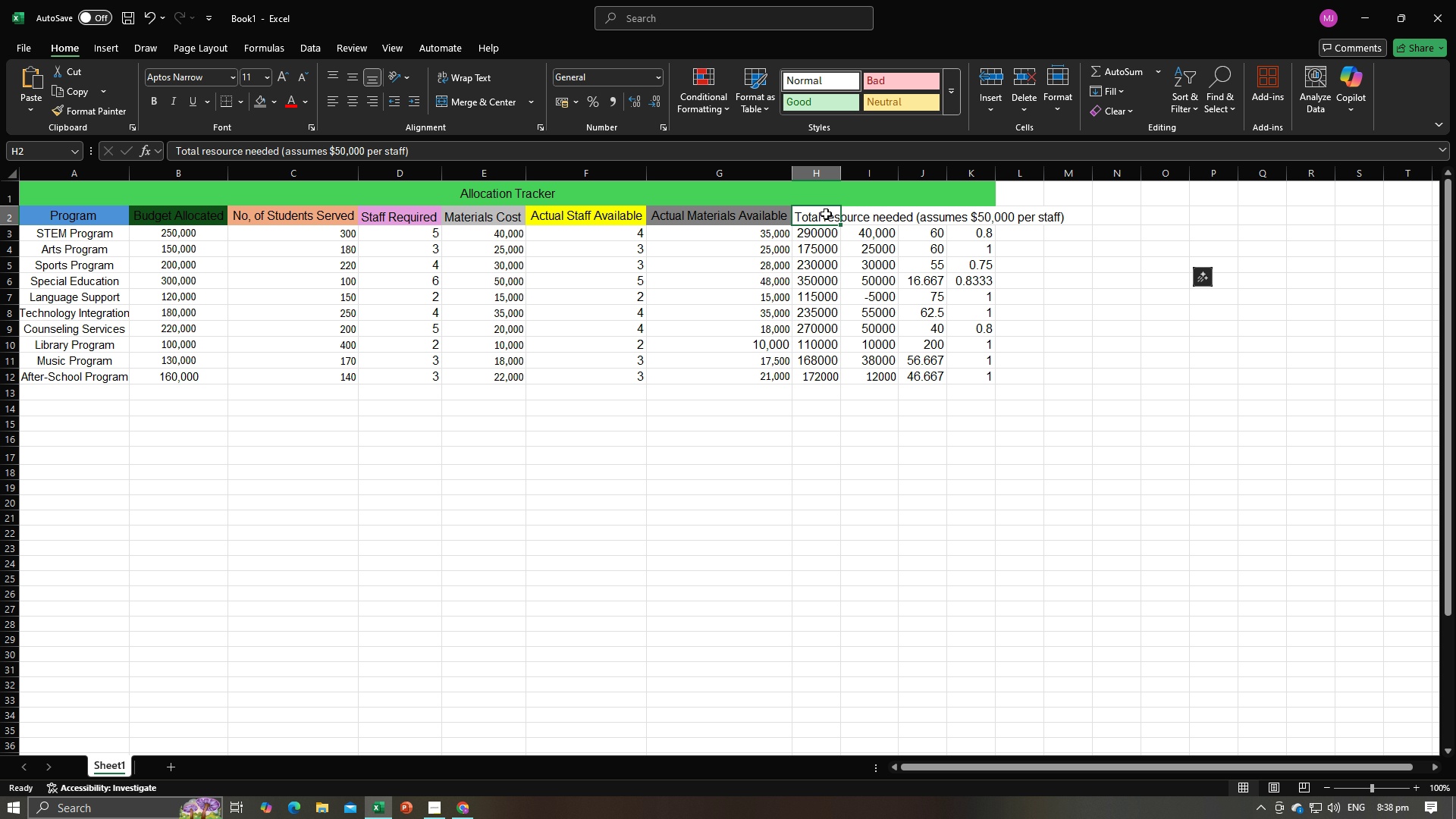 
left_click([826, 214])
 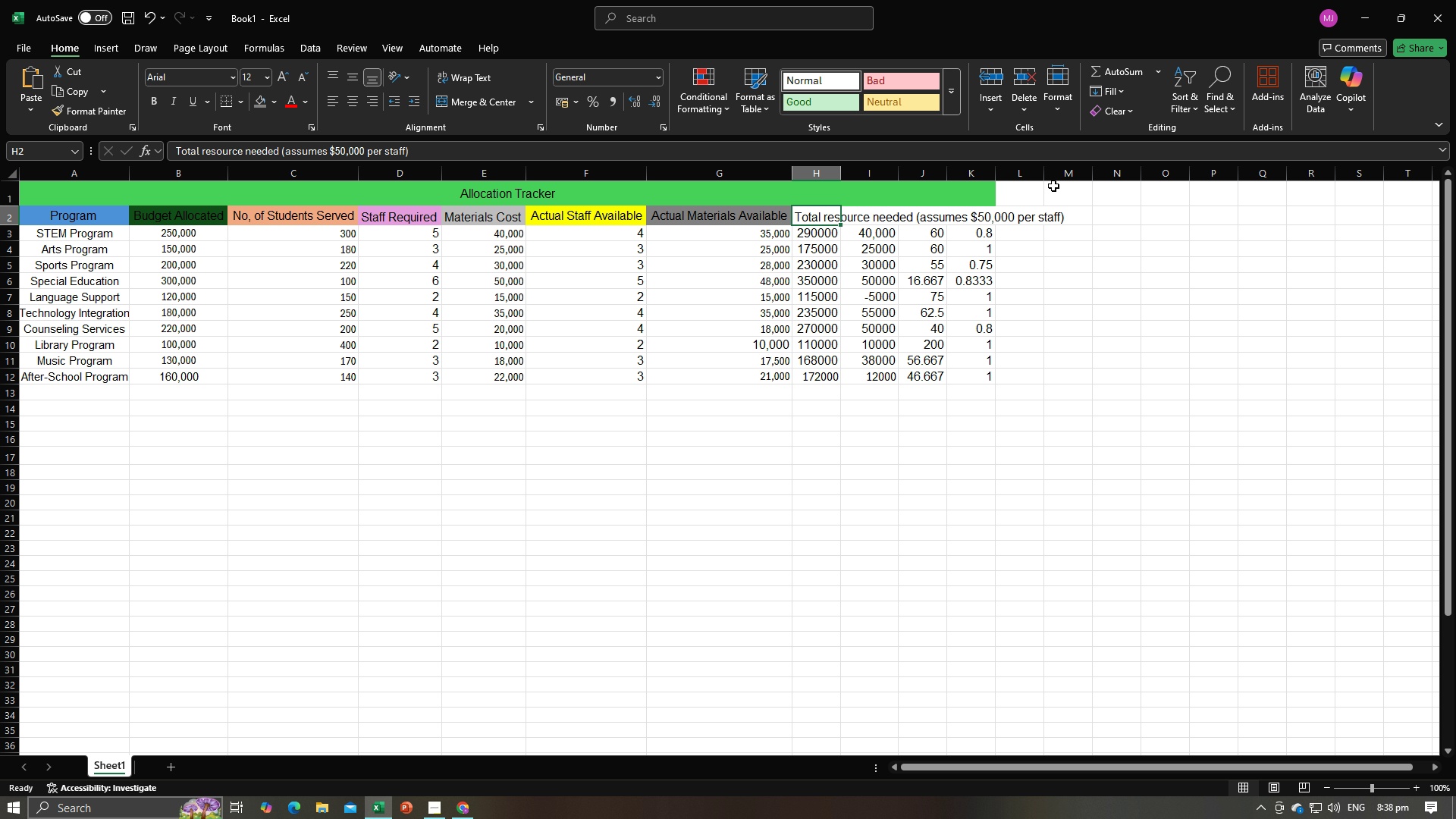 
mouse_move([808, 169])
 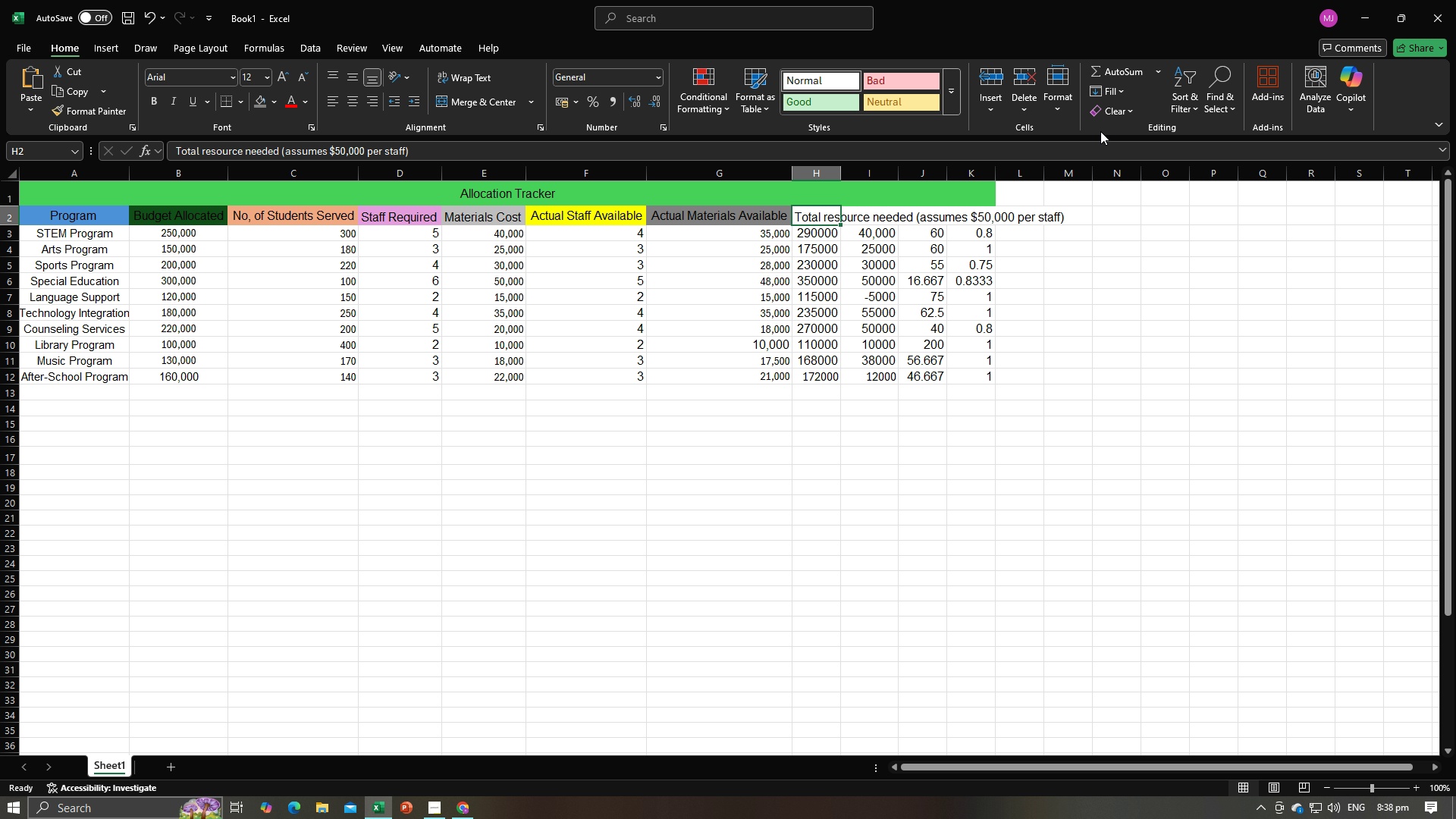 
mouse_move([1138, 140])
 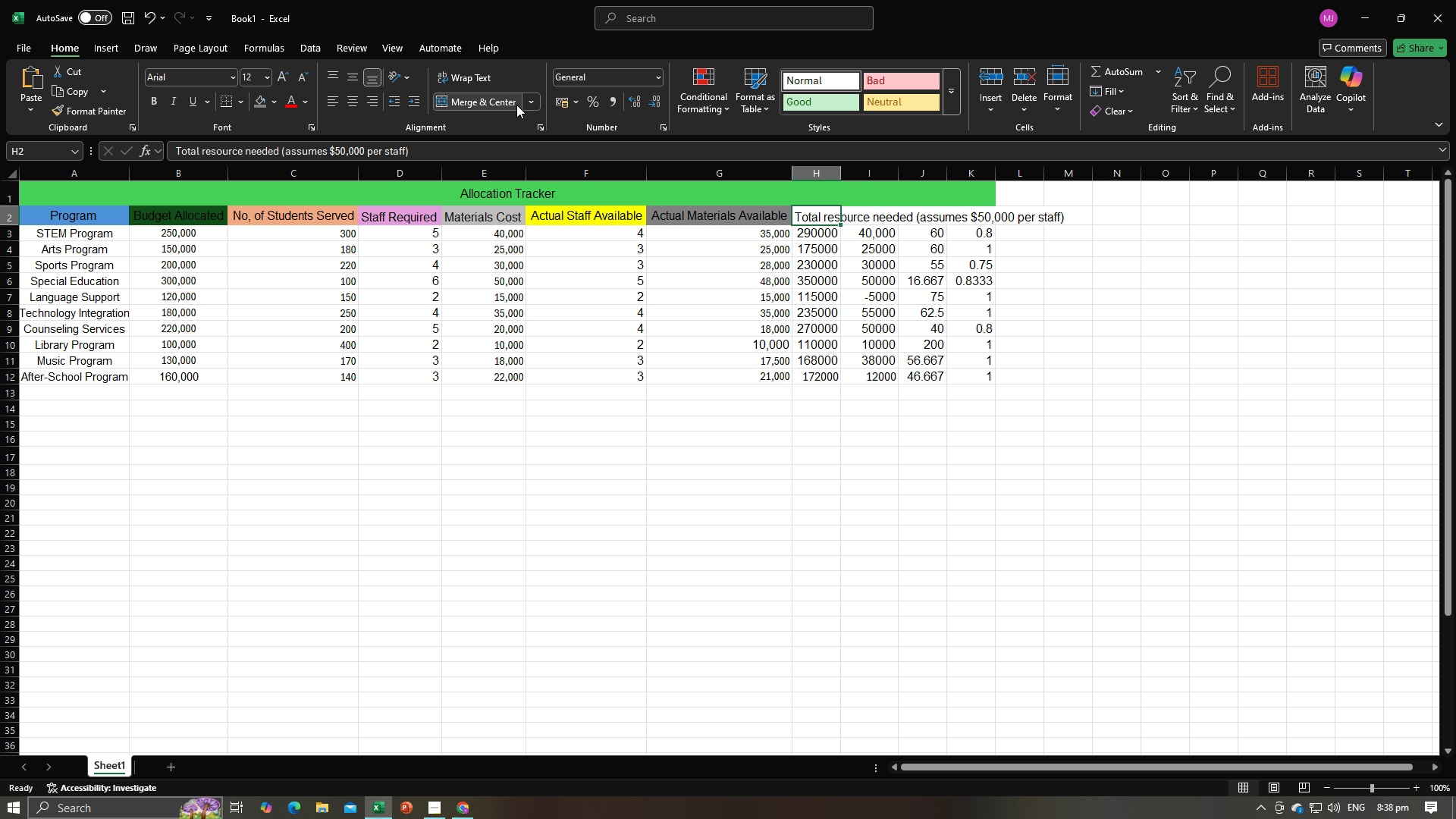 
left_click([496, 79])
 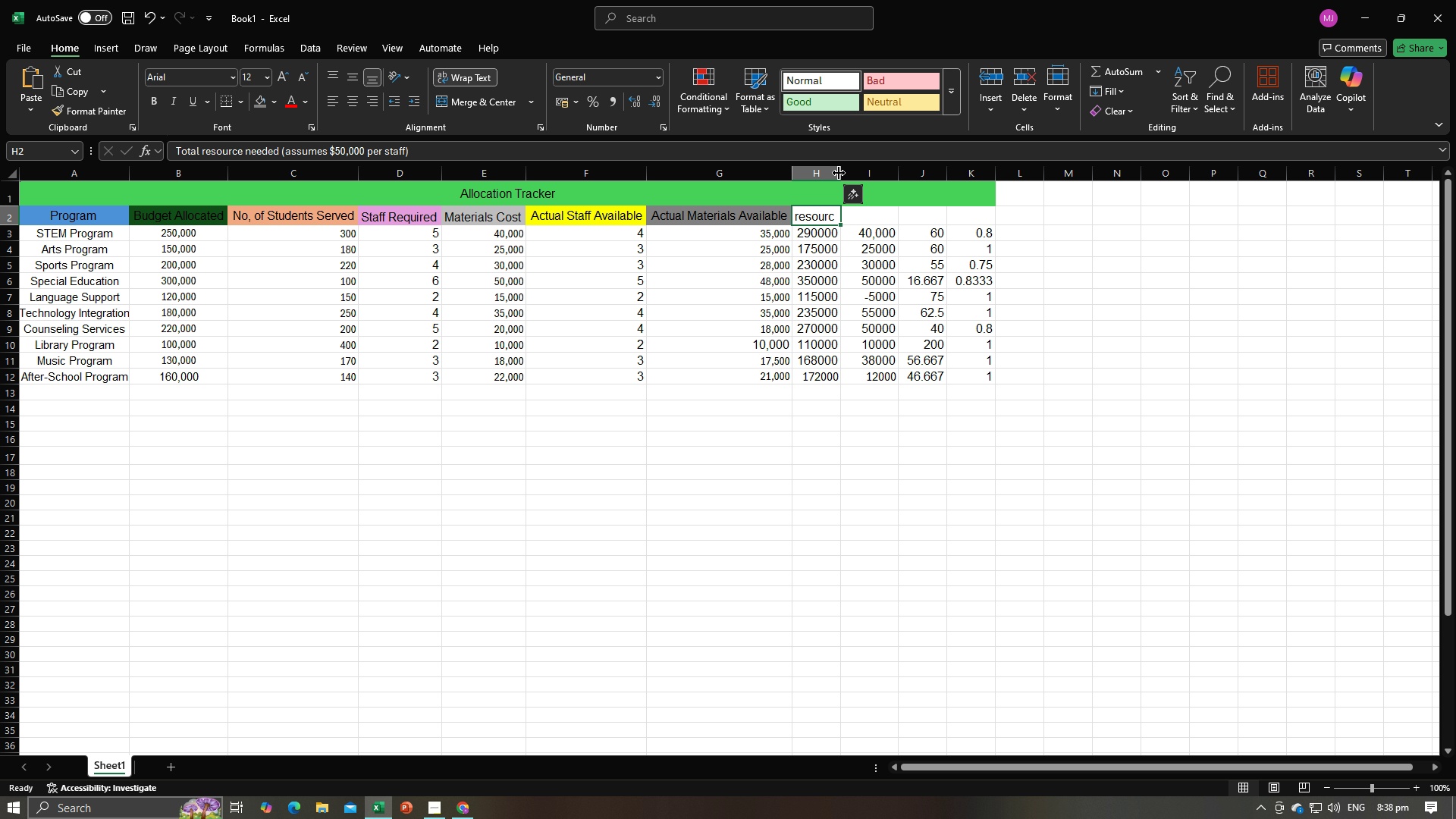 
double_click([839, 173])
 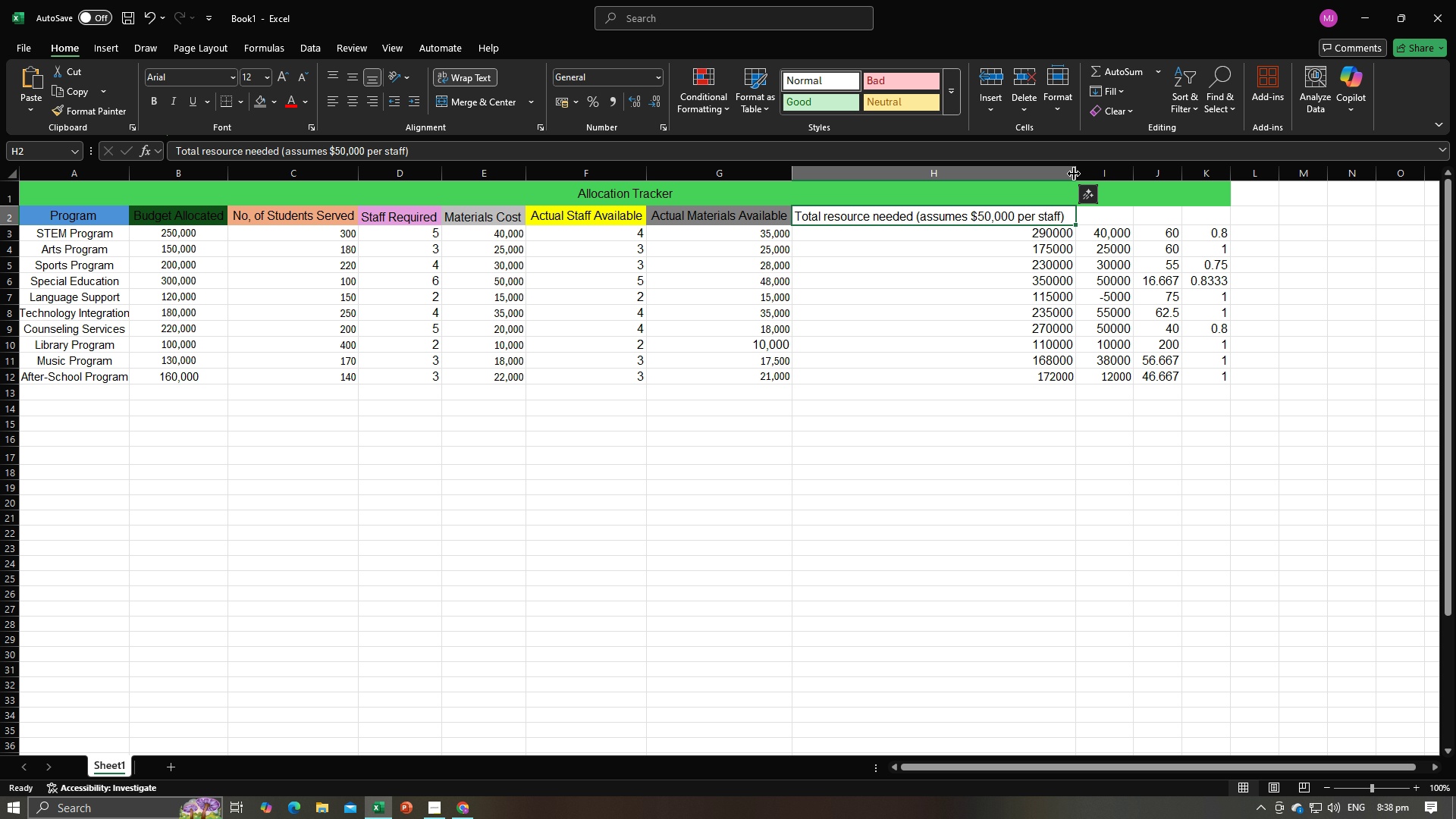 
left_click_drag(start_coordinate=[1074, 174], to_coordinate=[924, 194])
 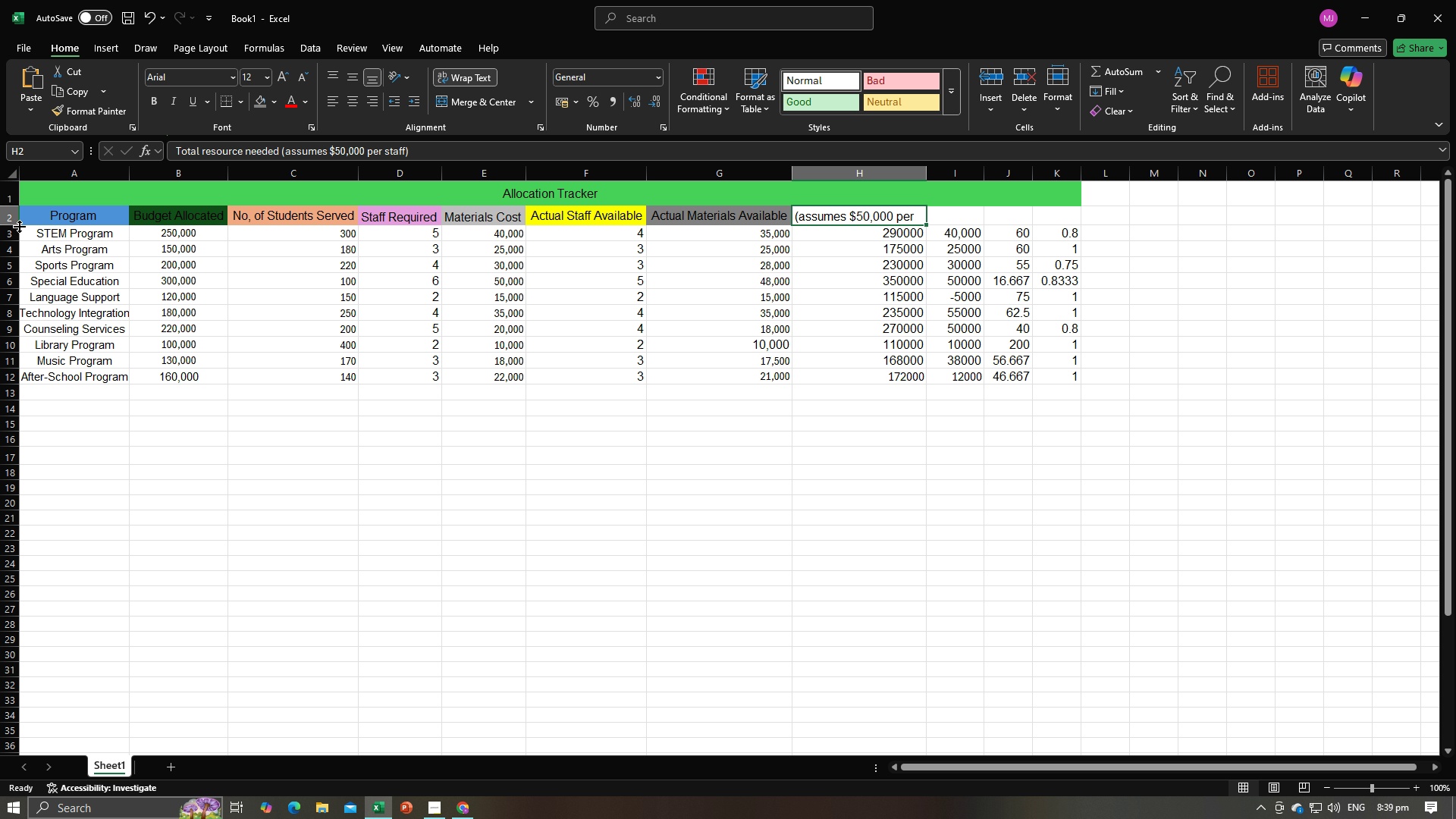 
left_click_drag(start_coordinate=[14, 226], to_coordinate=[13, 241])
 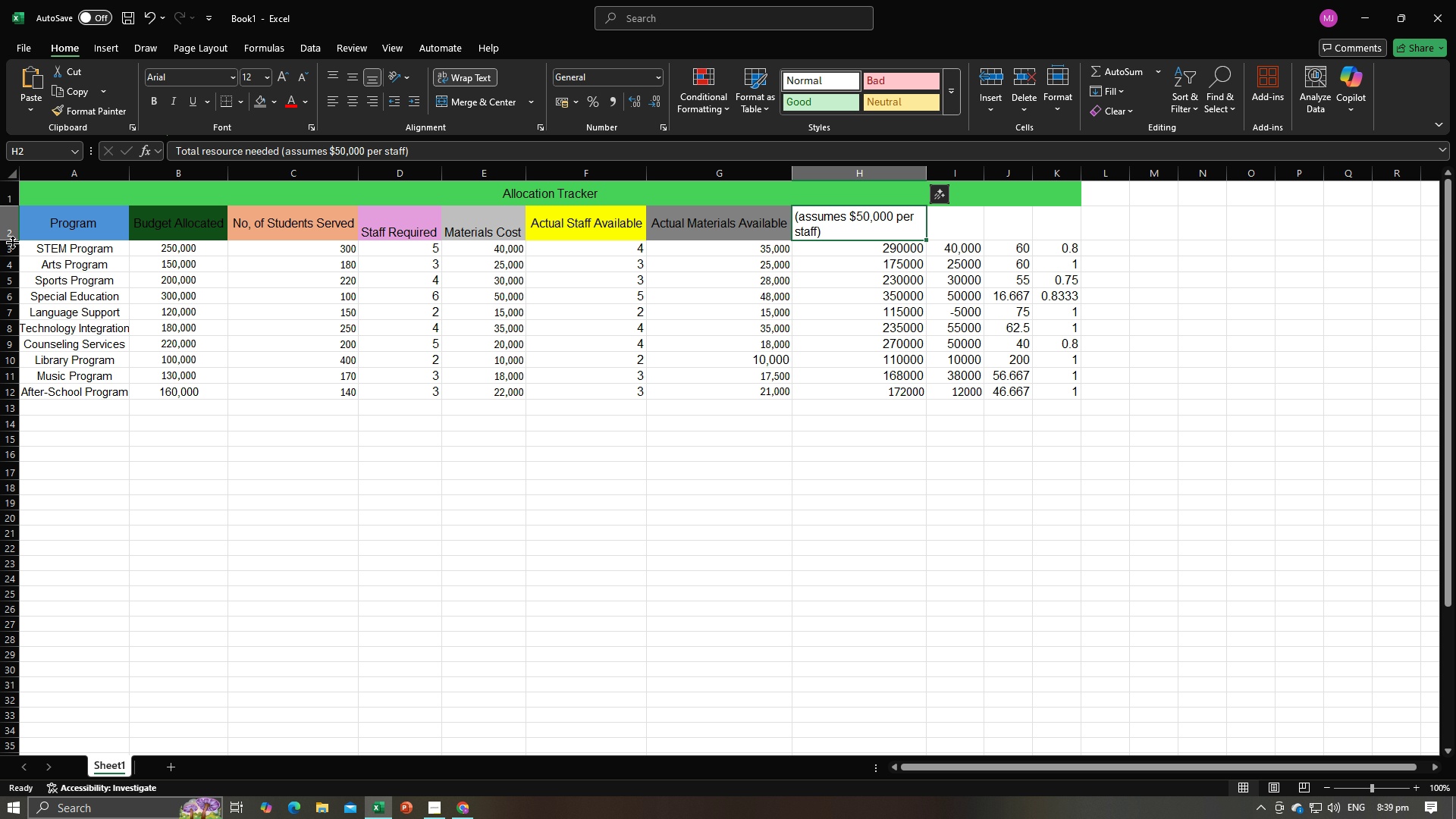 
left_click_drag(start_coordinate=[11, 242], to_coordinate=[11, 262])
 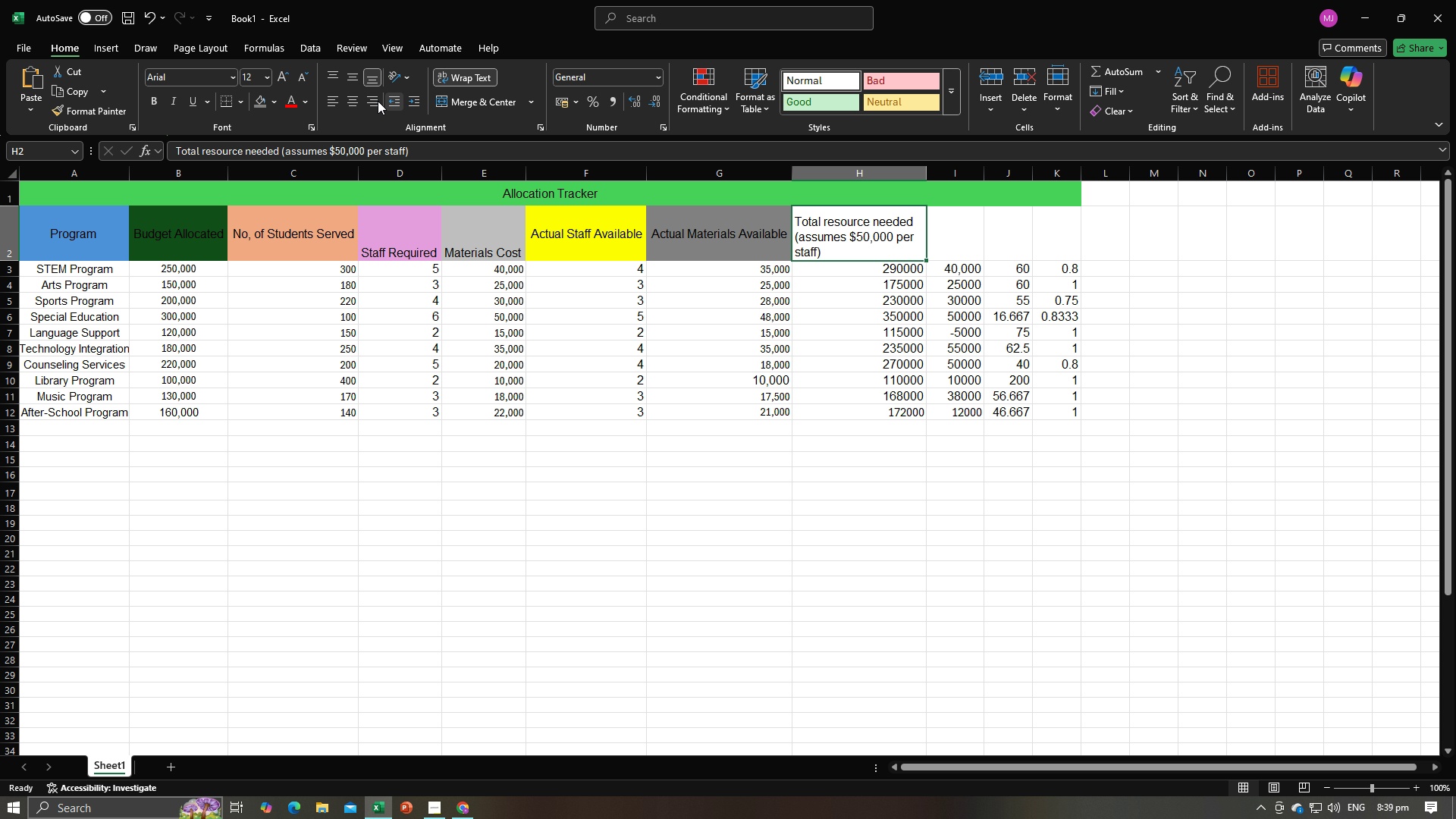 
double_click([353, 98])
 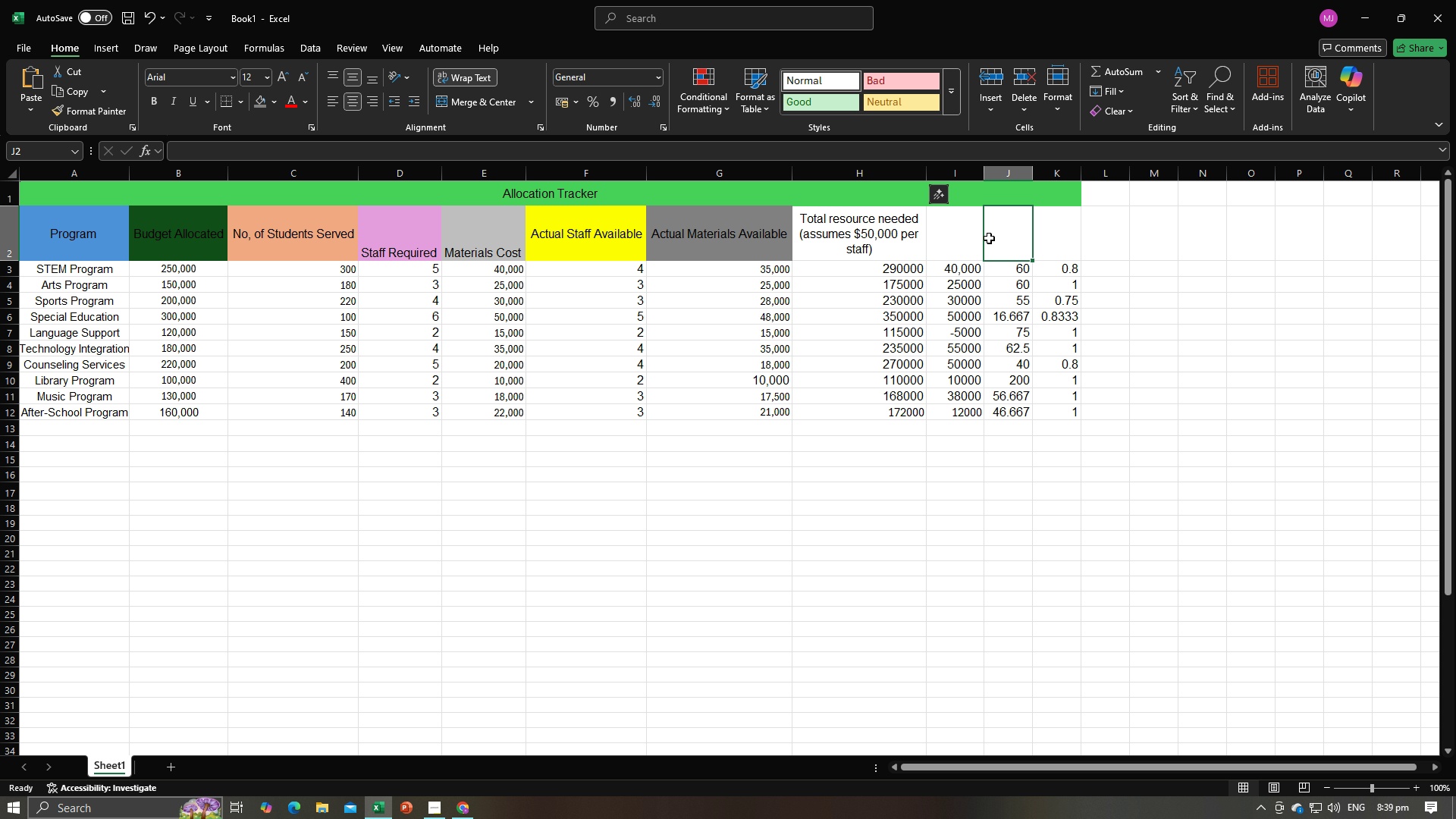 
left_click([989, 238])
 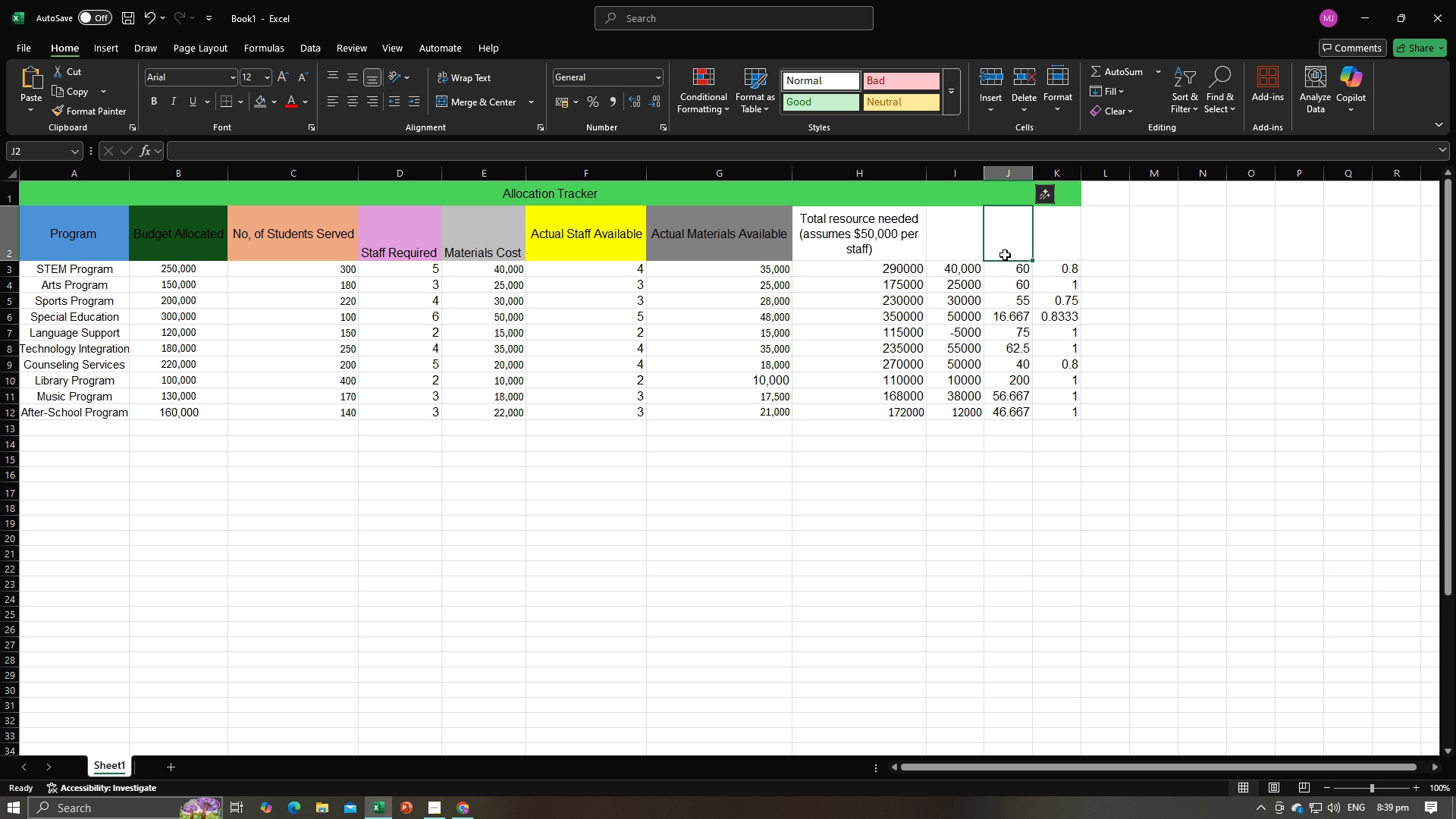 
left_click([944, 246])
 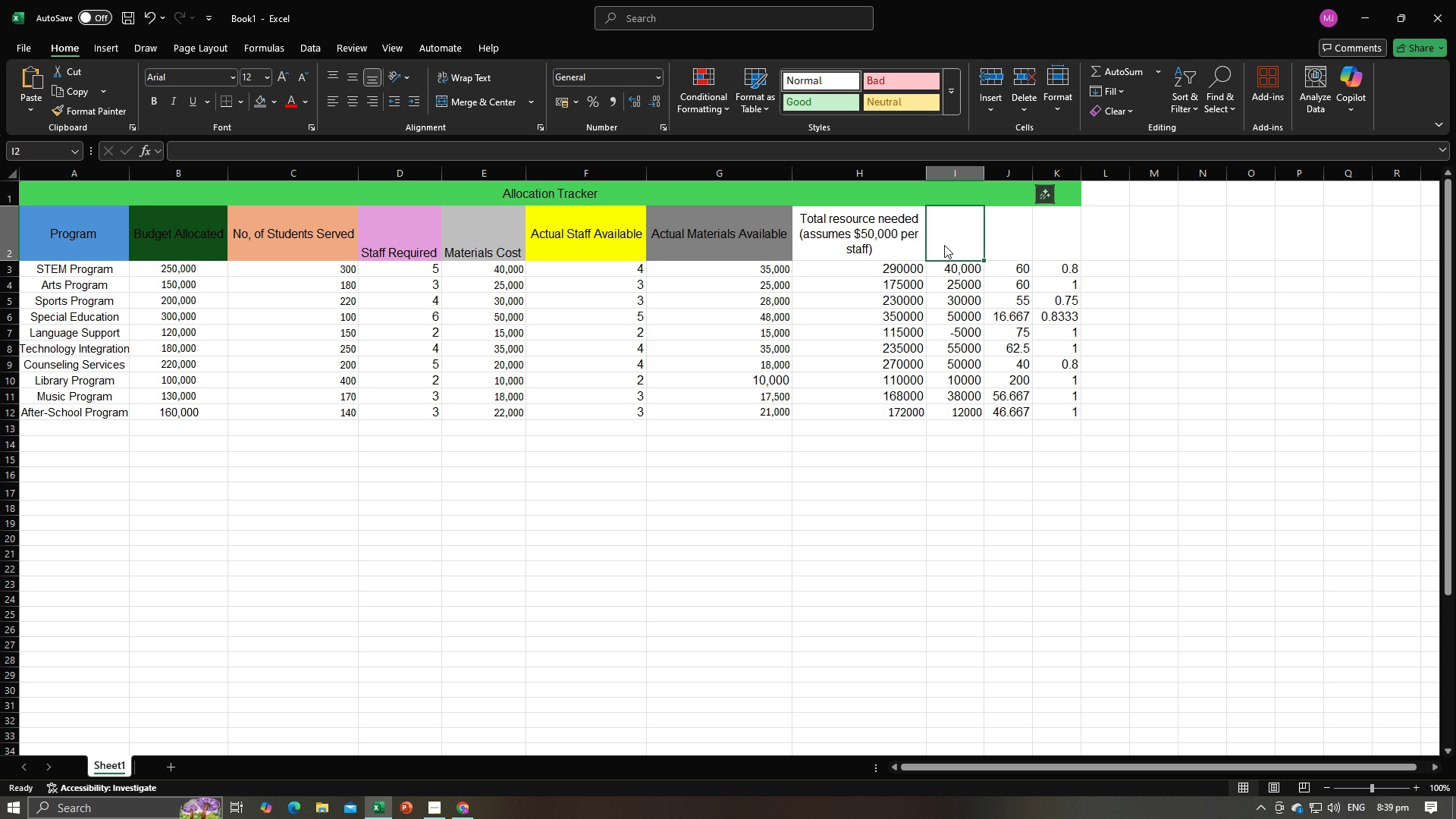 
key(Alt+AltLeft)
 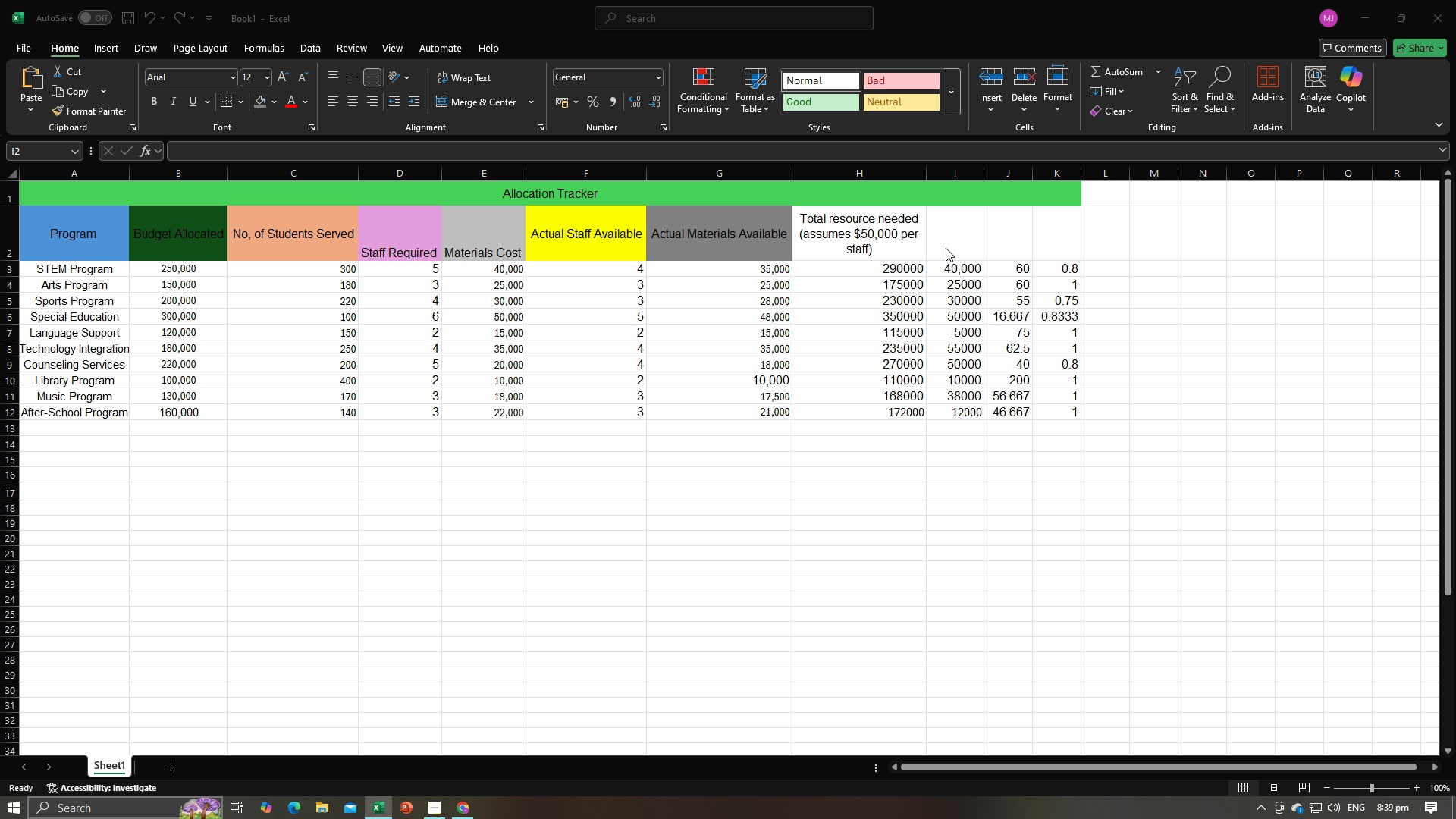 
key(Alt+Tab)
 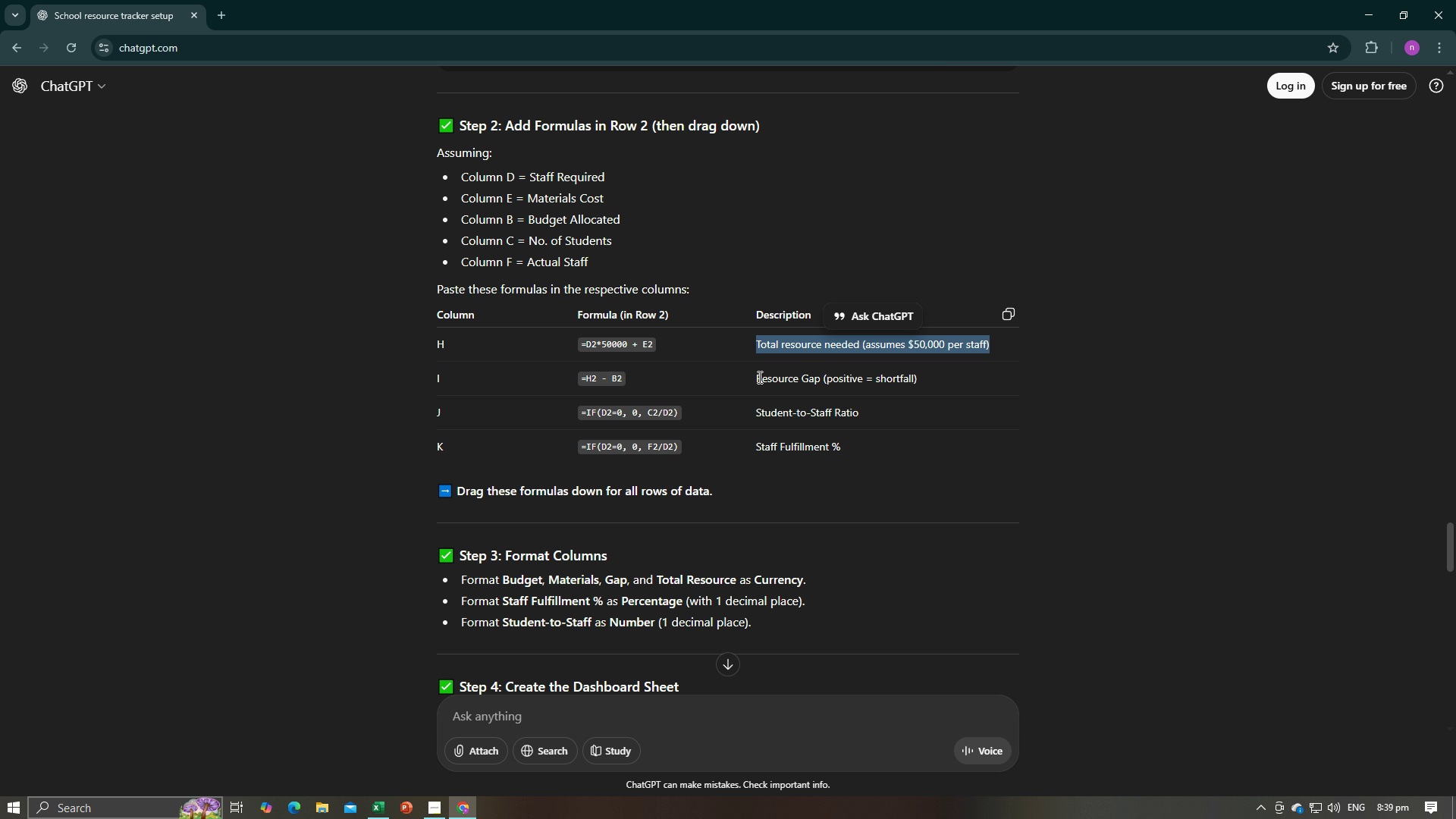 
left_click_drag(start_coordinate=[757, 377], to_coordinate=[818, 379])
 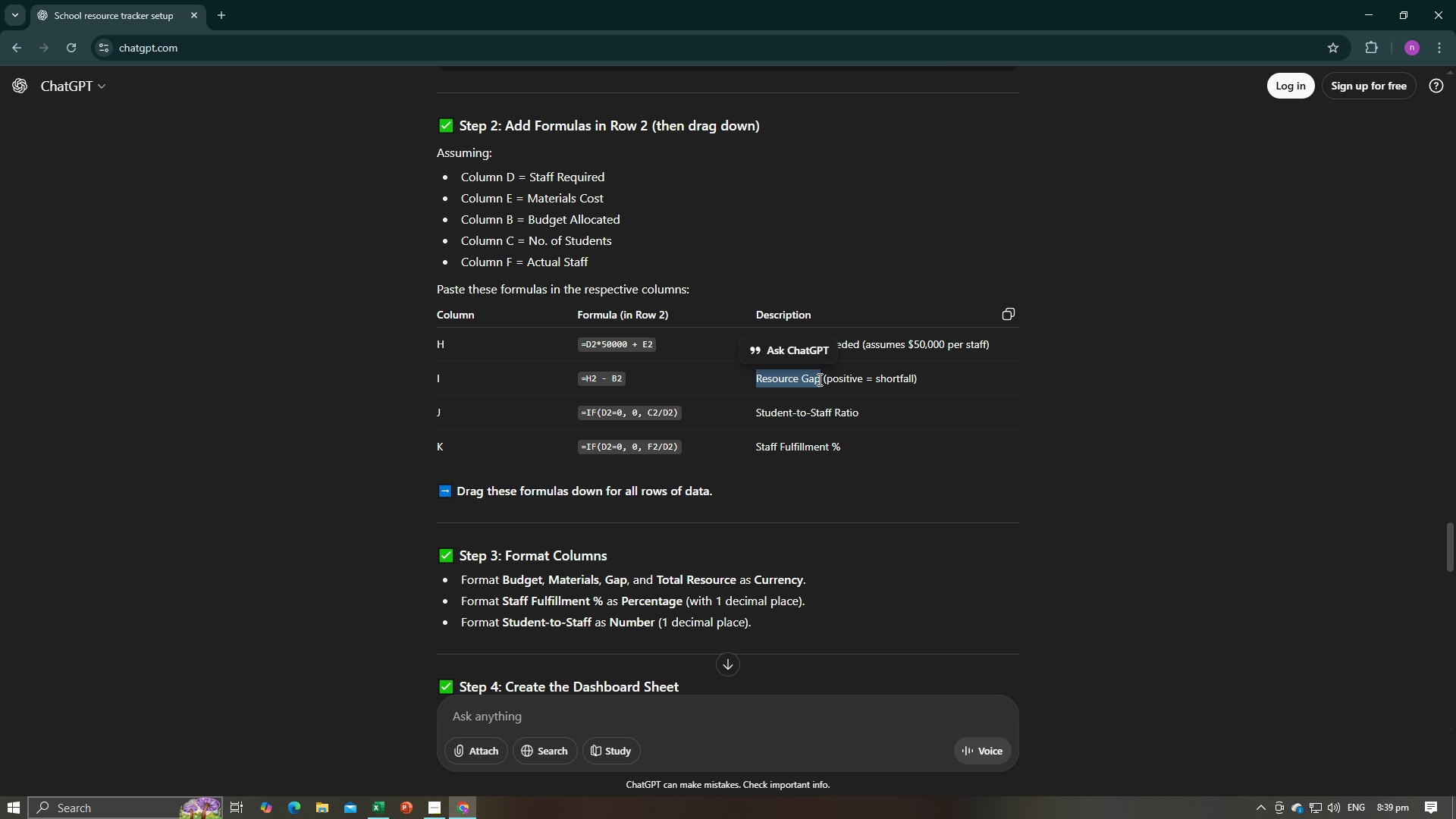 
key(Control+C)
 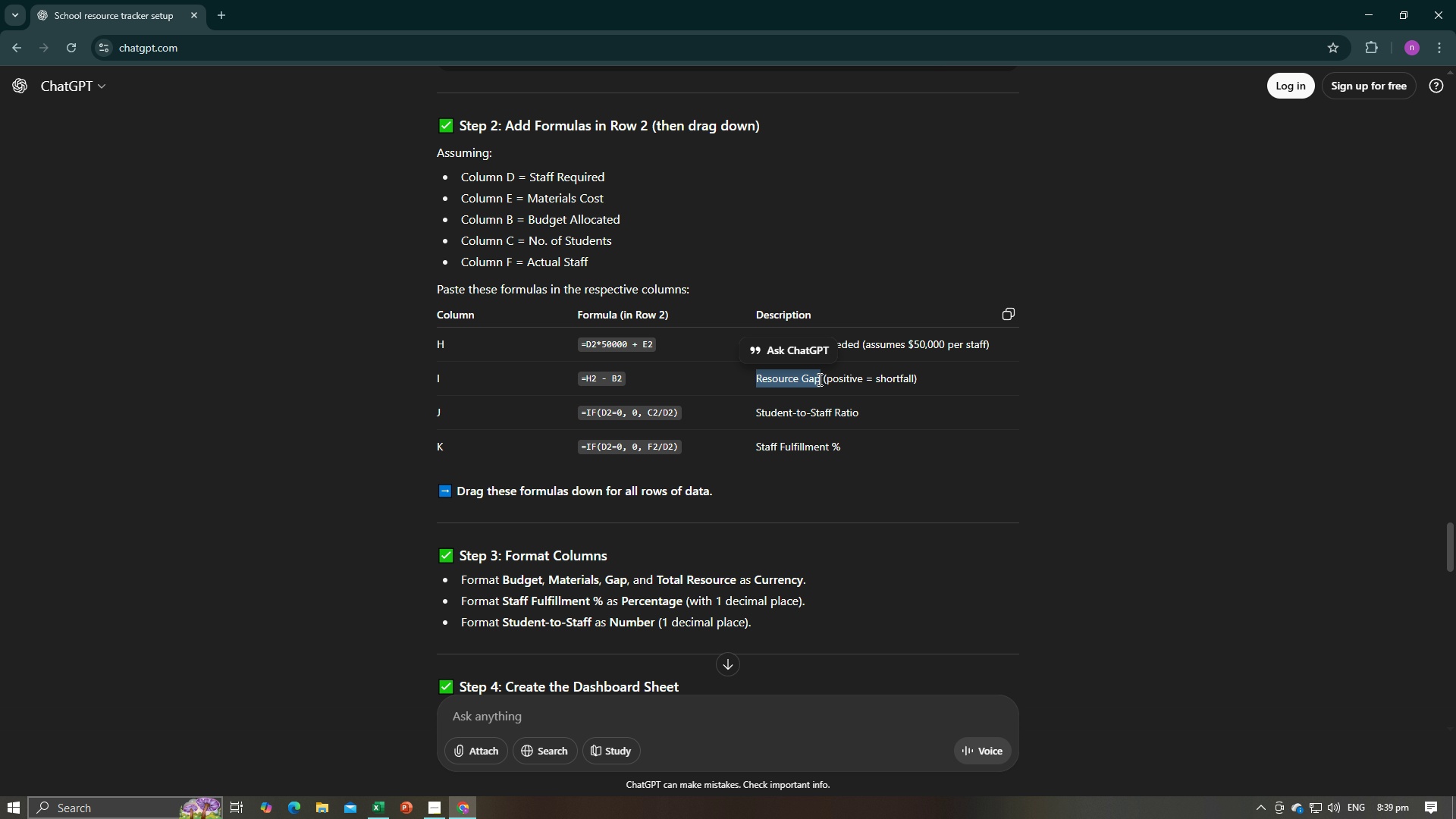 
key(Control+C)
 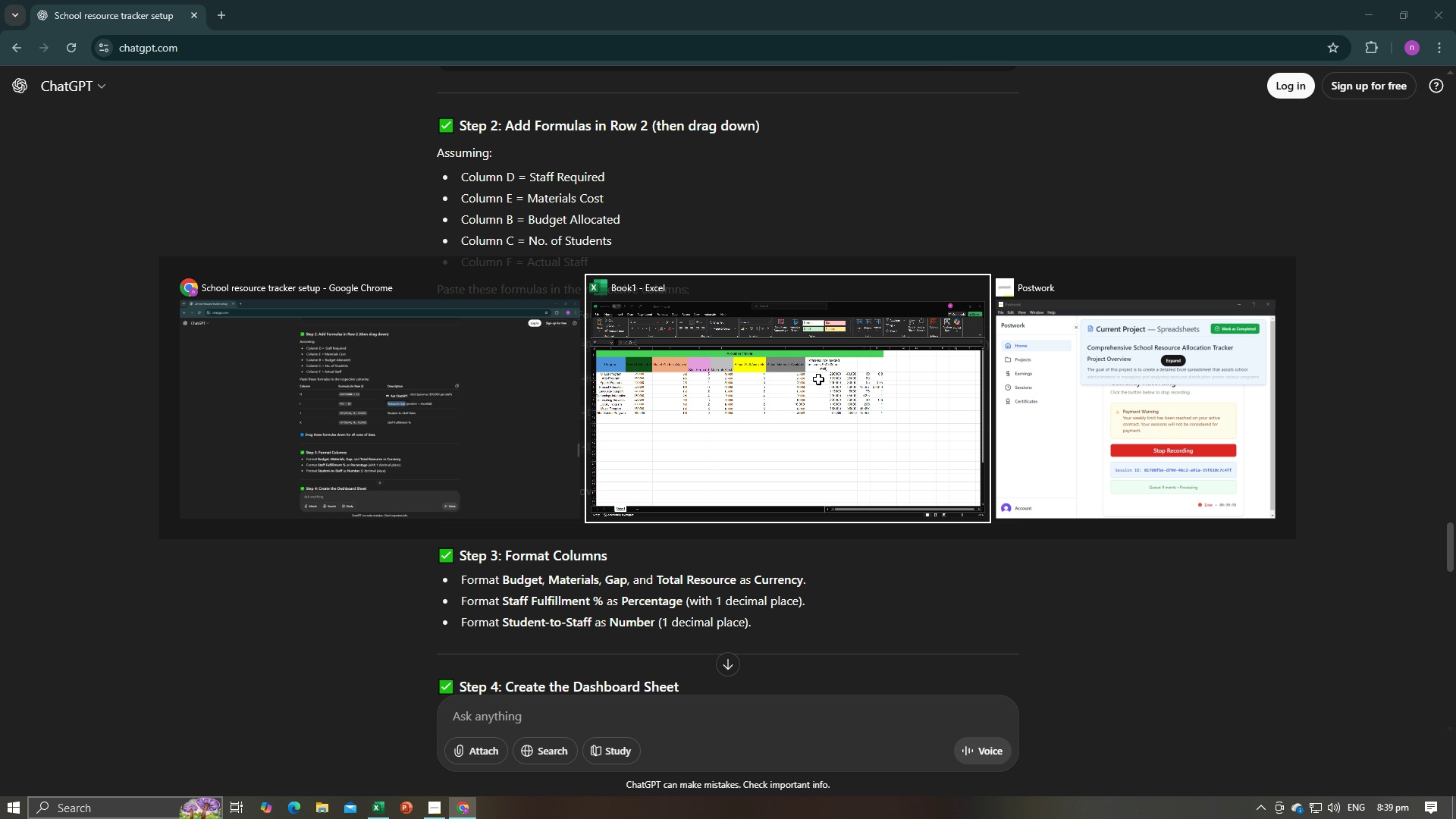 
key(Alt+AltLeft)
 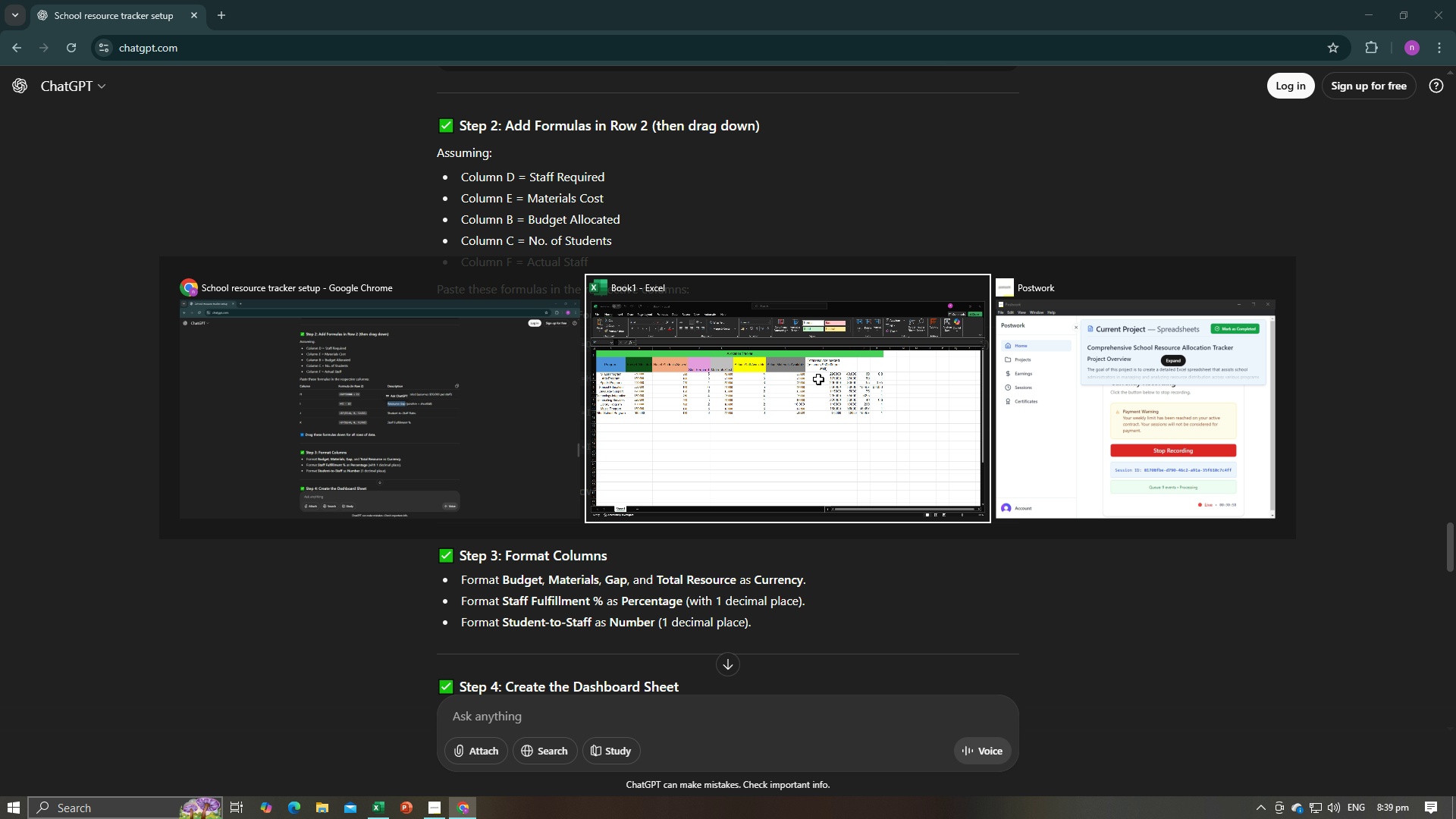 
key(Alt+Tab)
 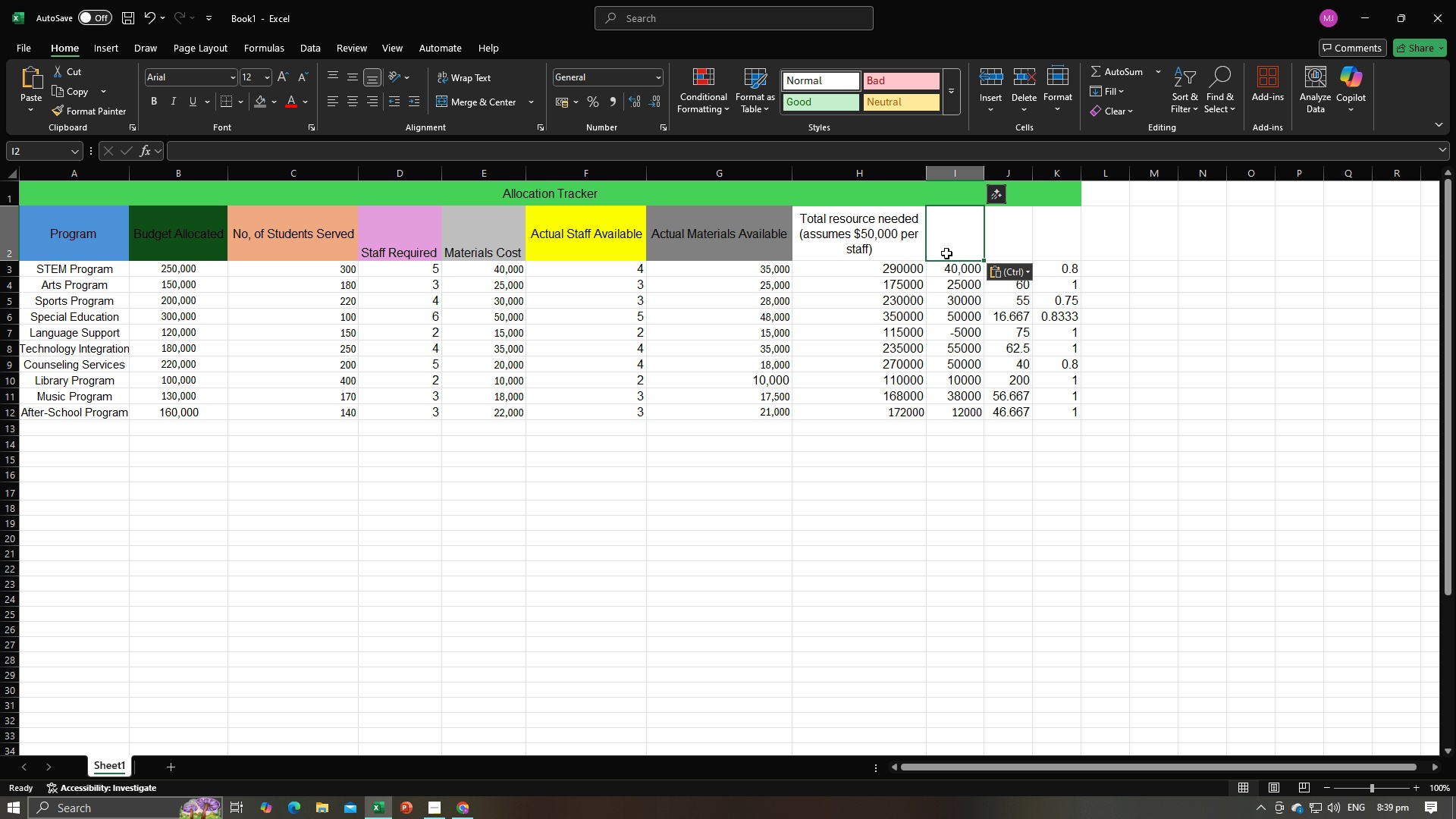 
key(Control+V)
 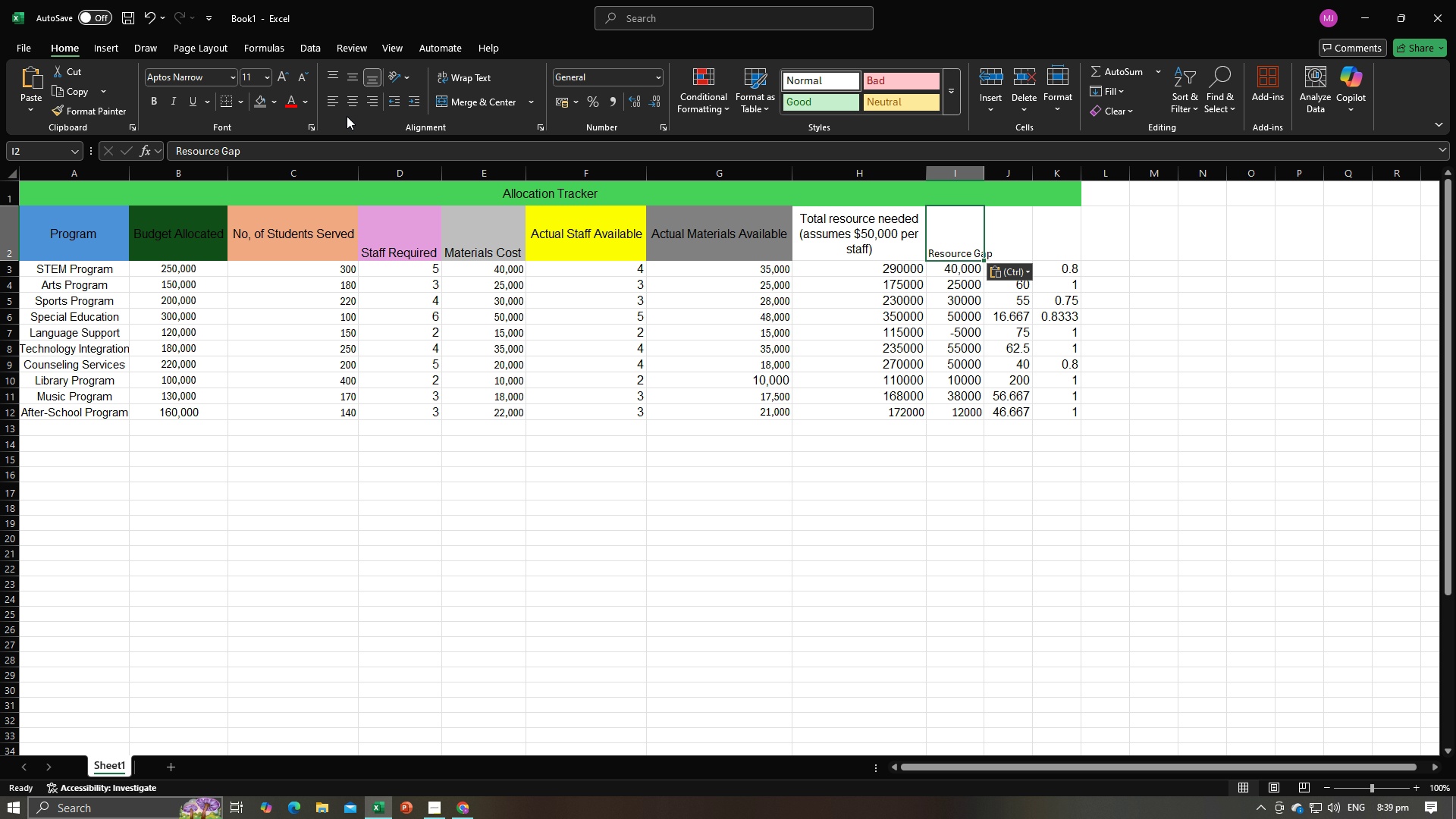 
left_click([347, 106])
 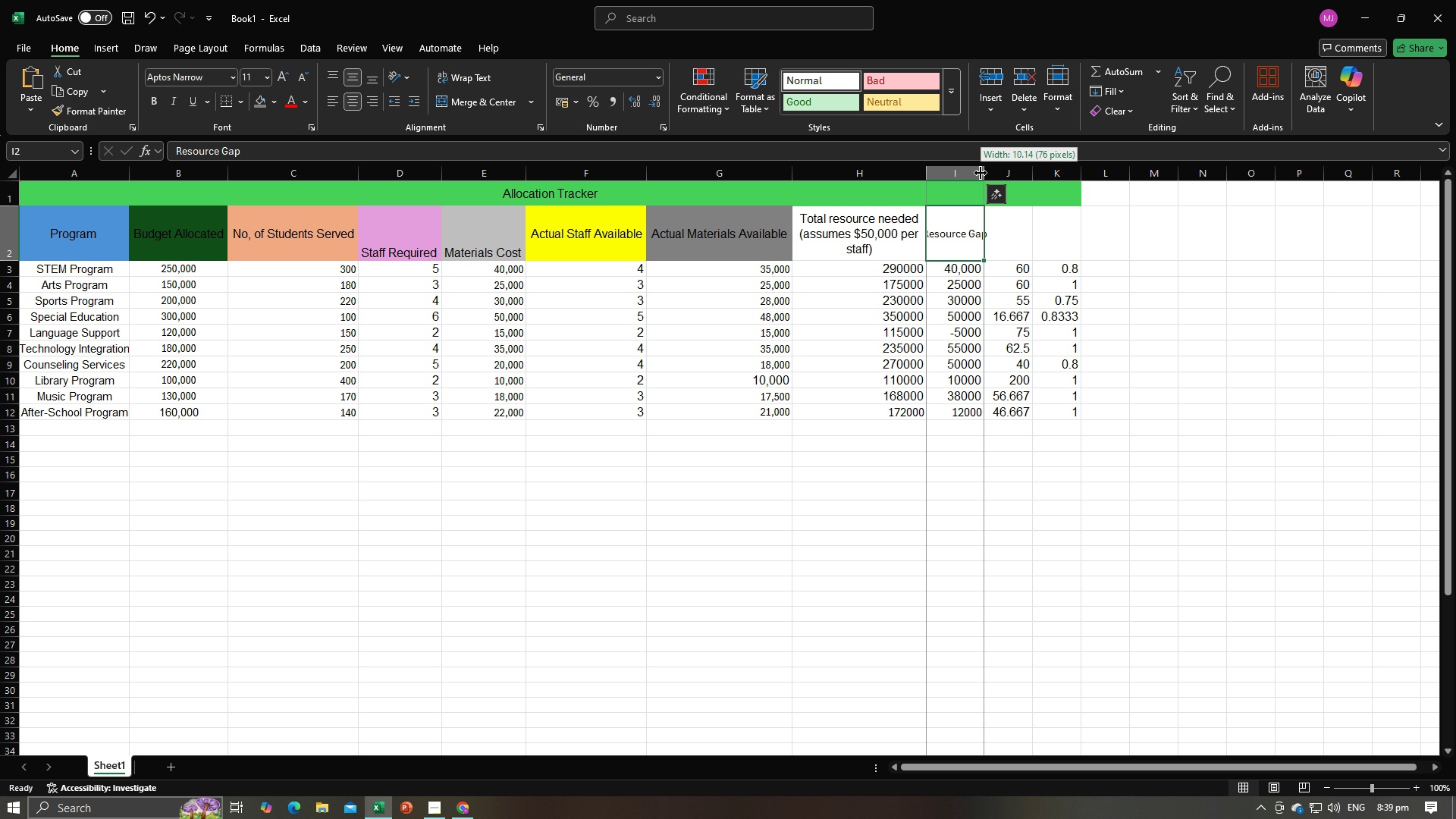 
double_click([981, 173])
 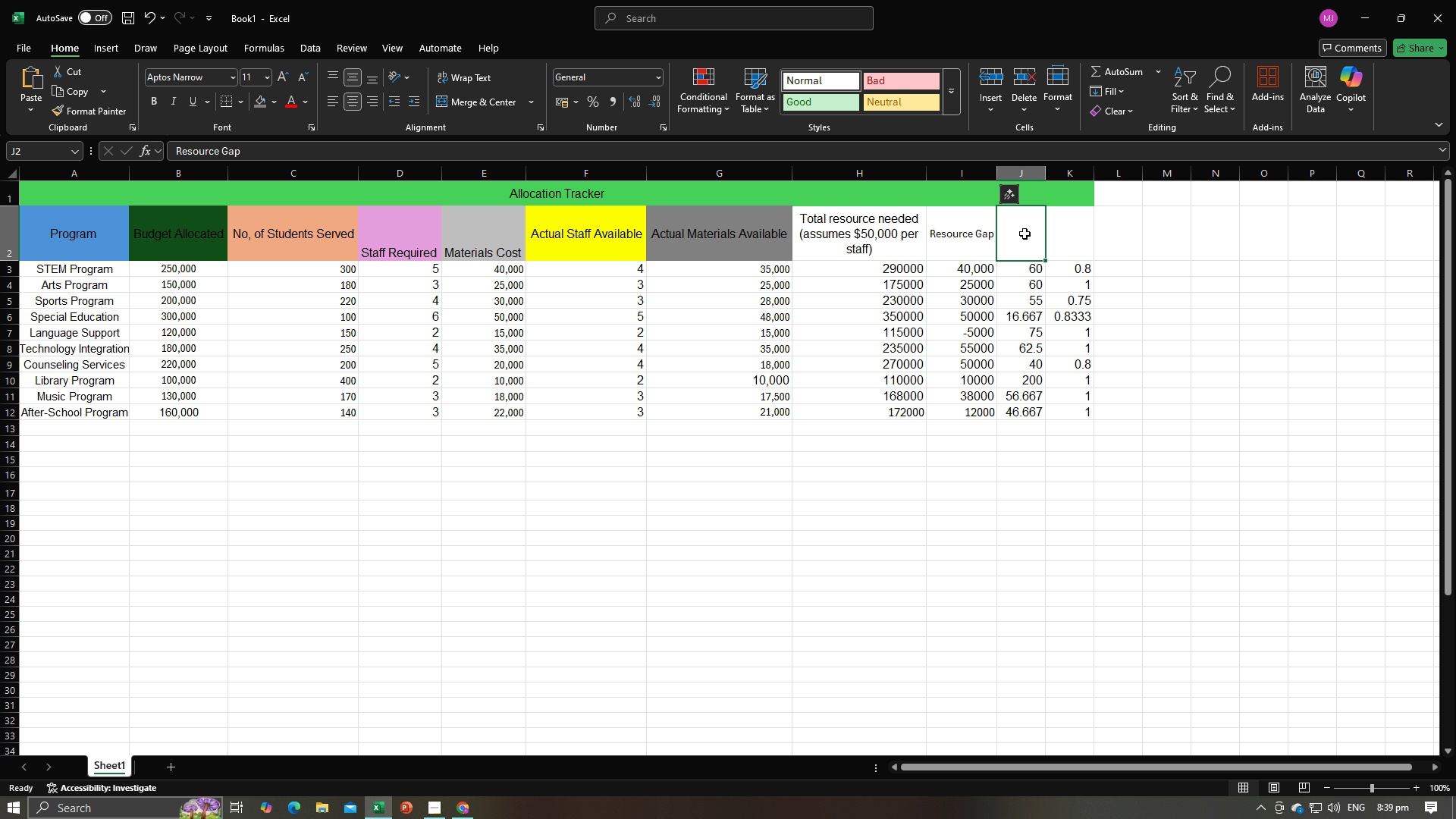 
left_click([1025, 234])
 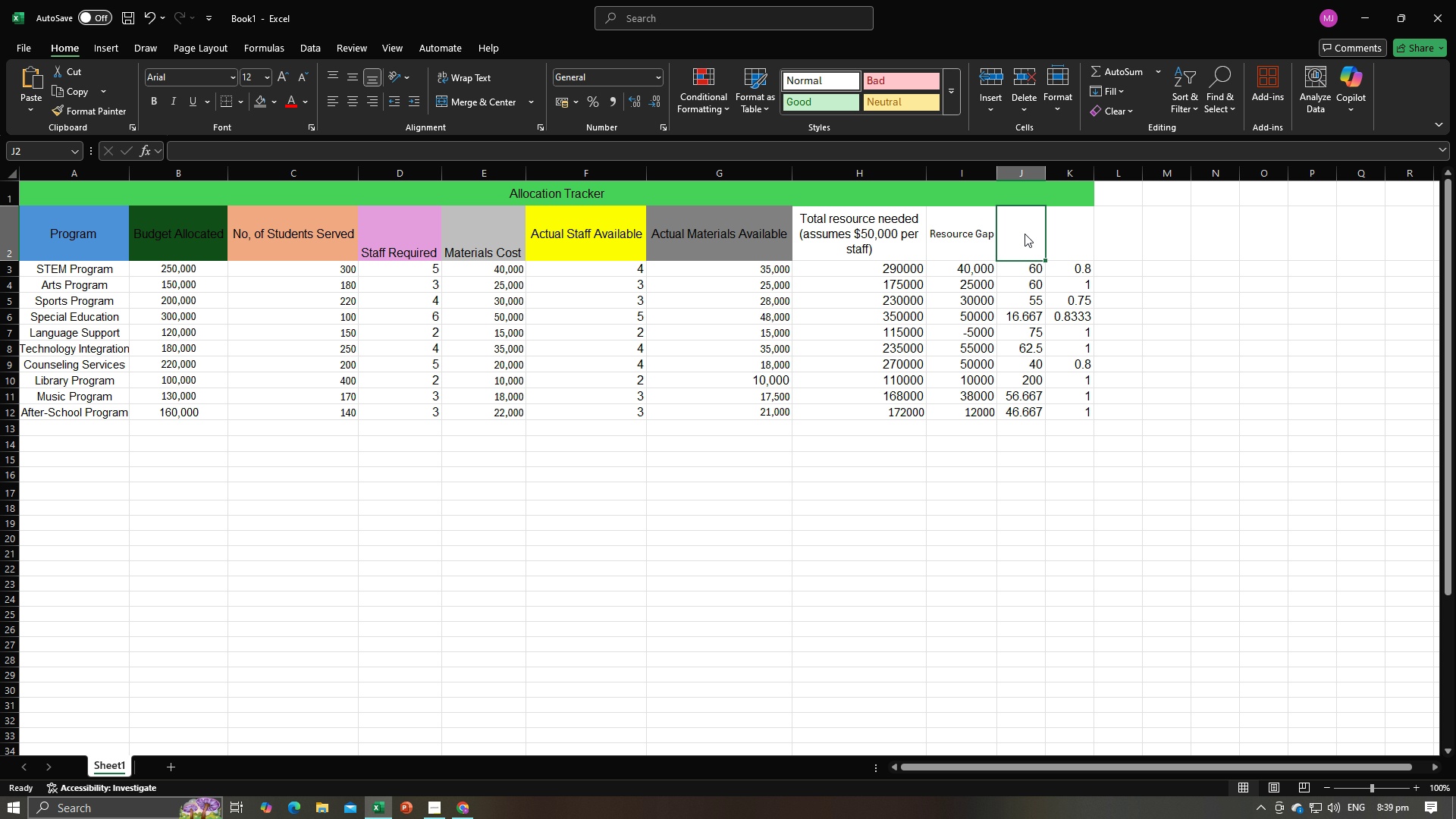 
key(Alt+AltLeft)
 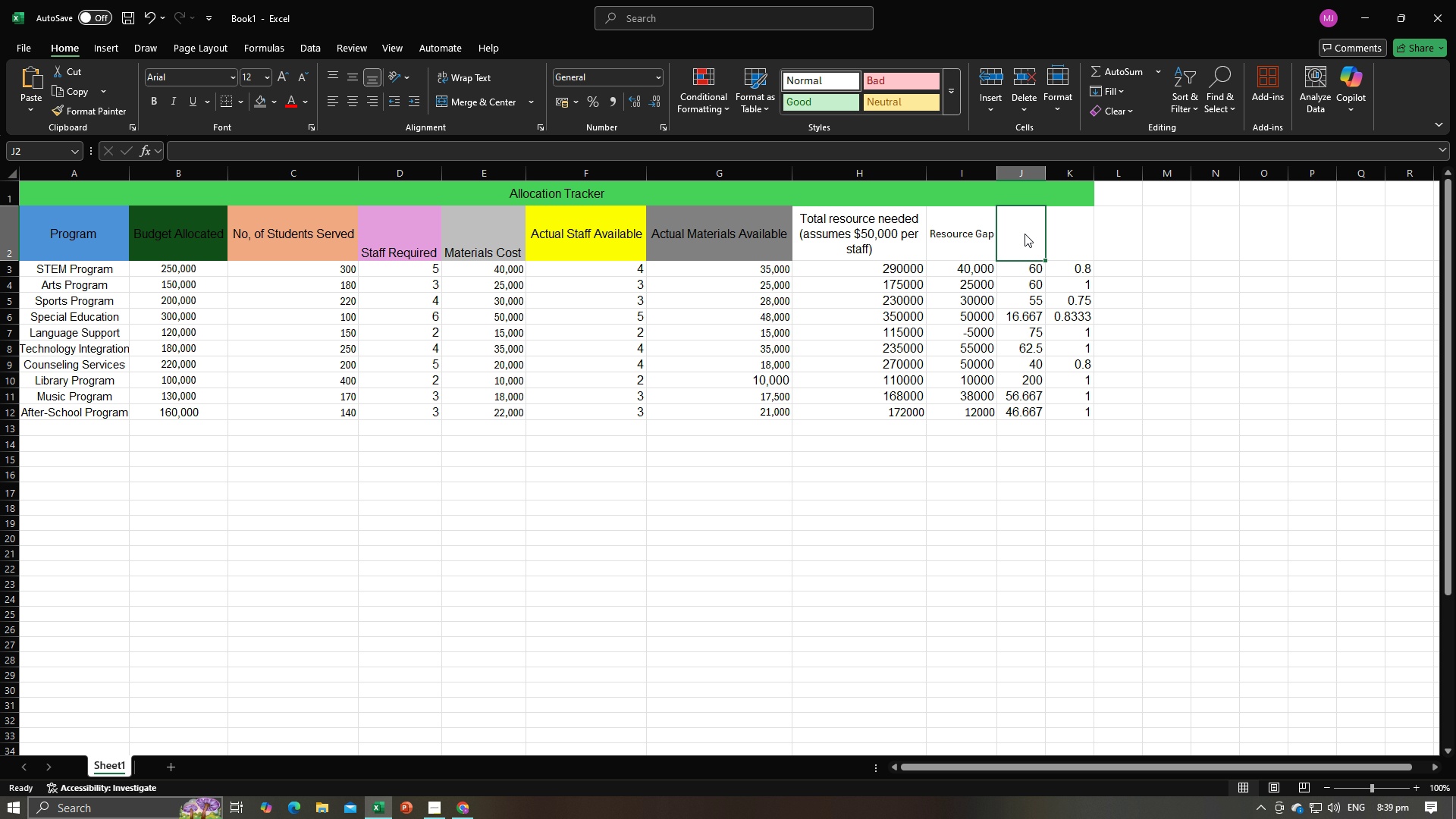 
key(Alt+Tab)
 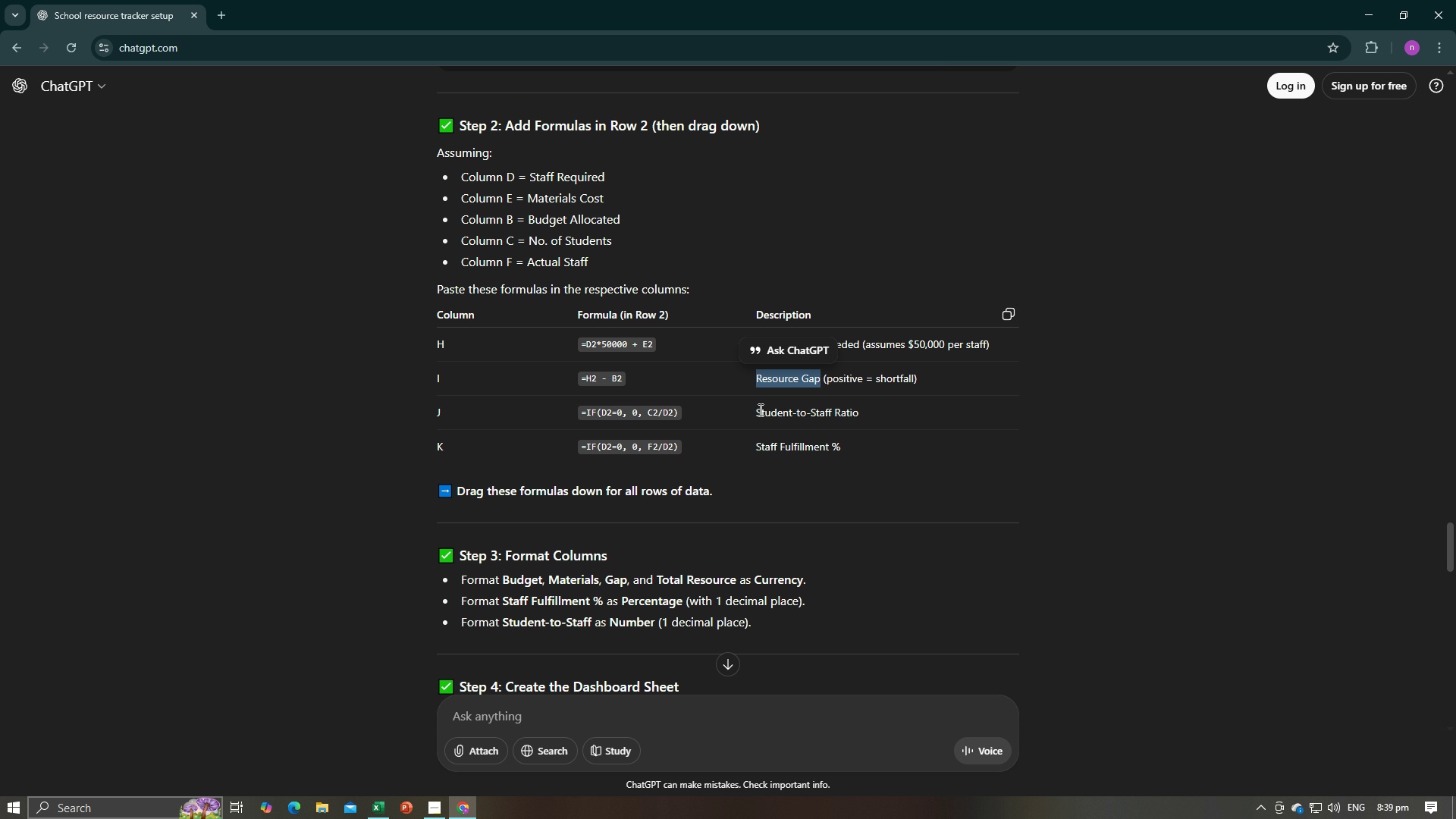 
left_click_drag(start_coordinate=[755, 411], to_coordinate=[857, 411])
 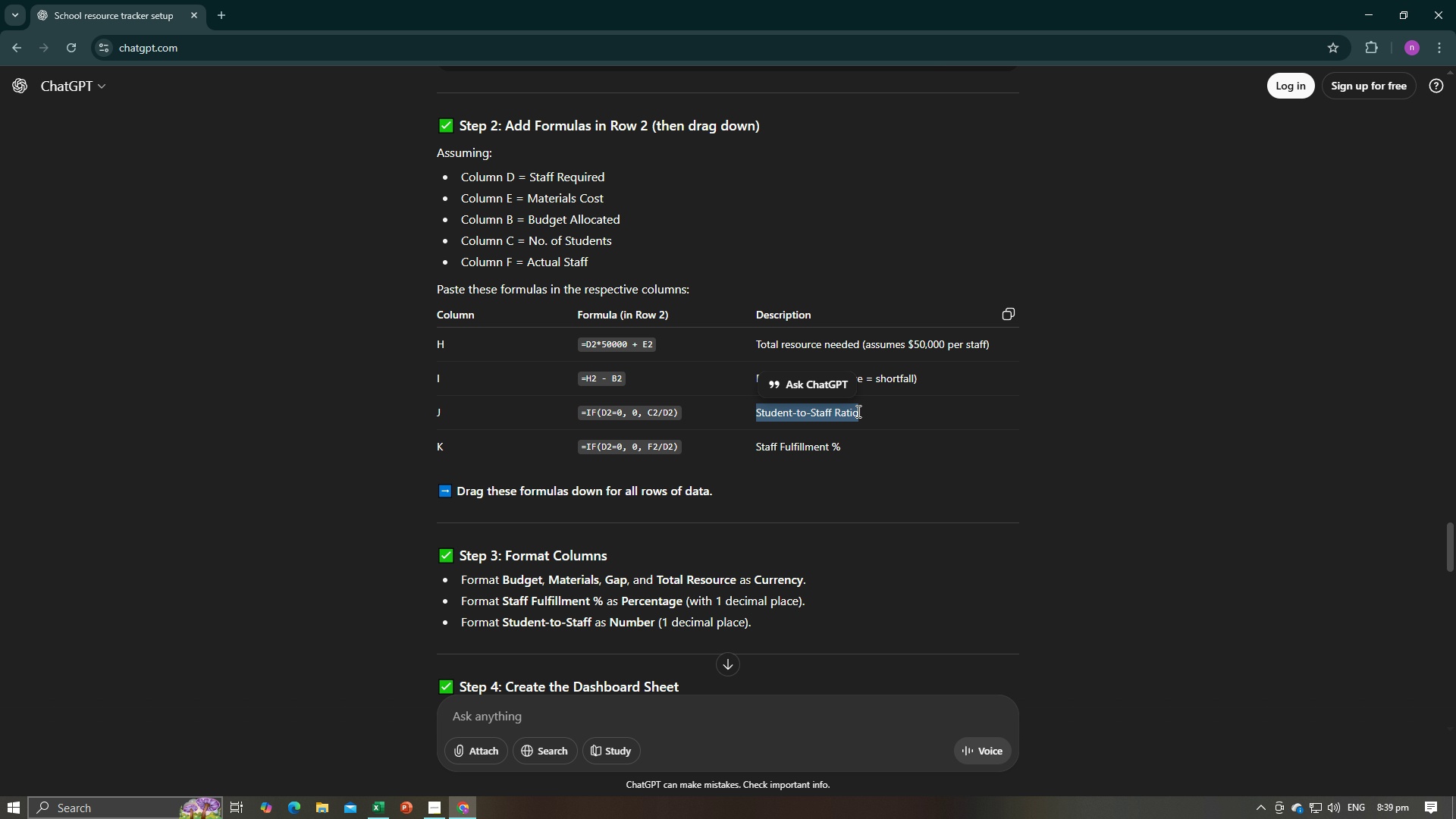 
key(Control+C)
 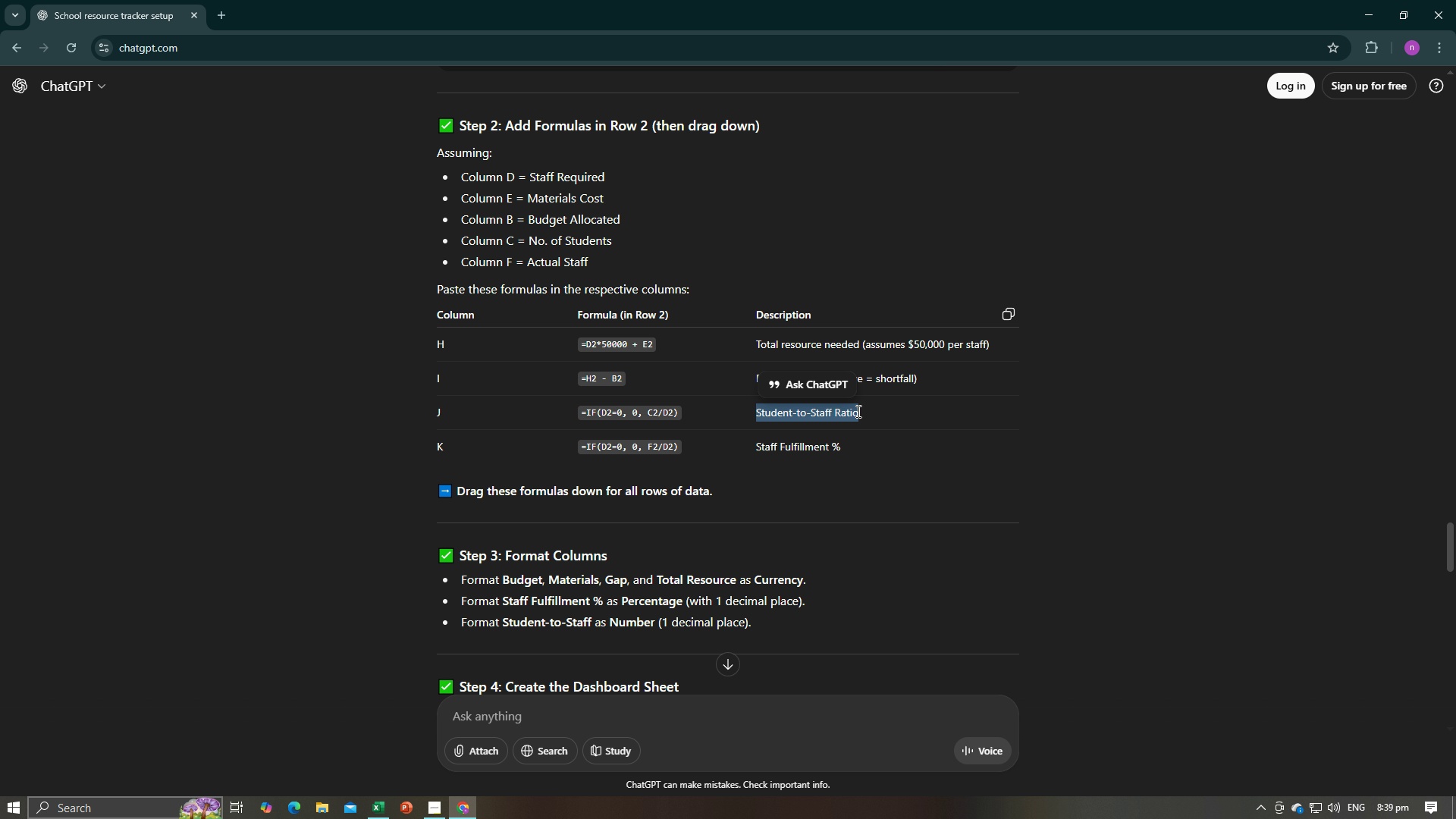 
key(Control+C)
 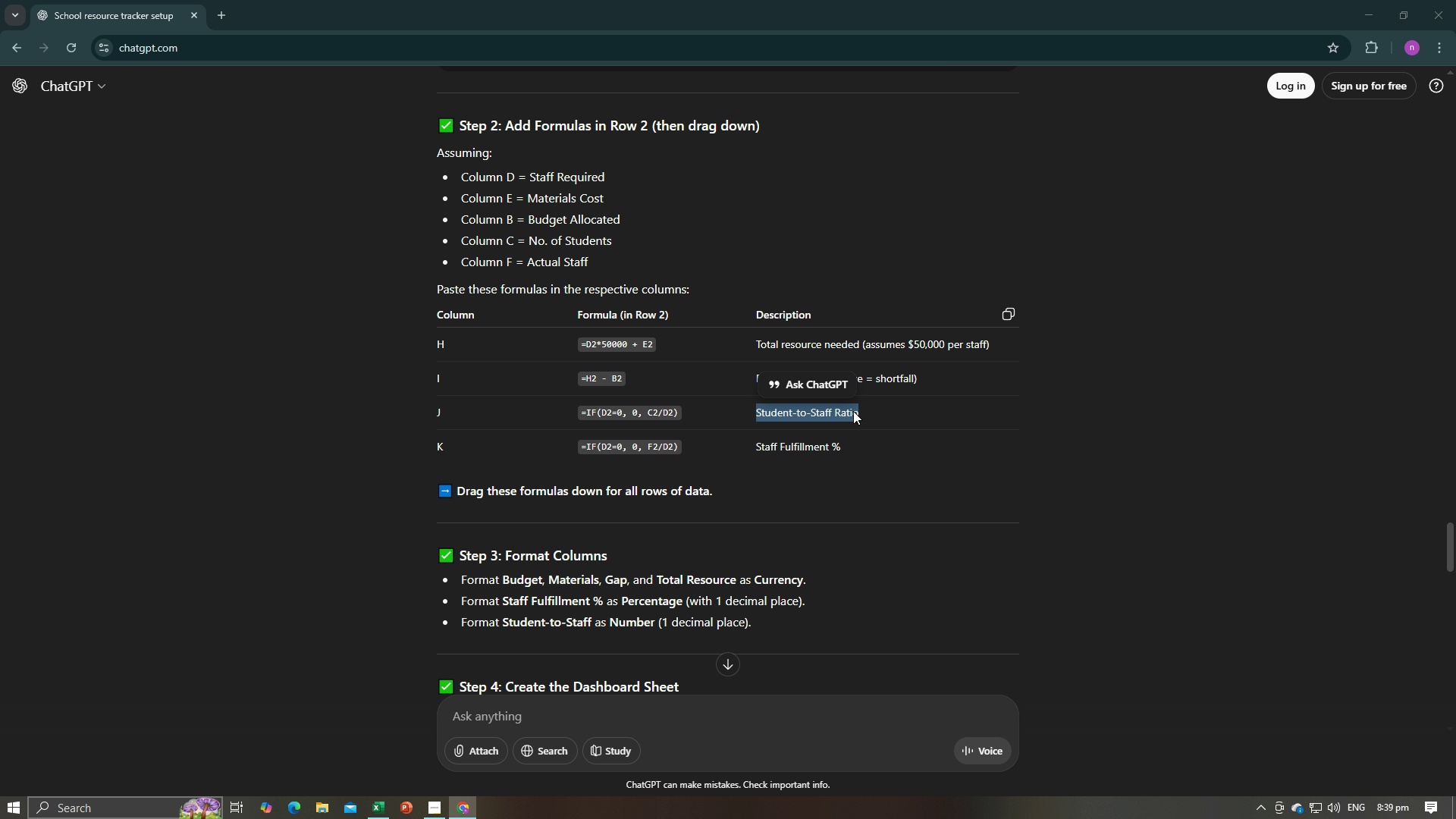 
key(Alt+AltLeft)
 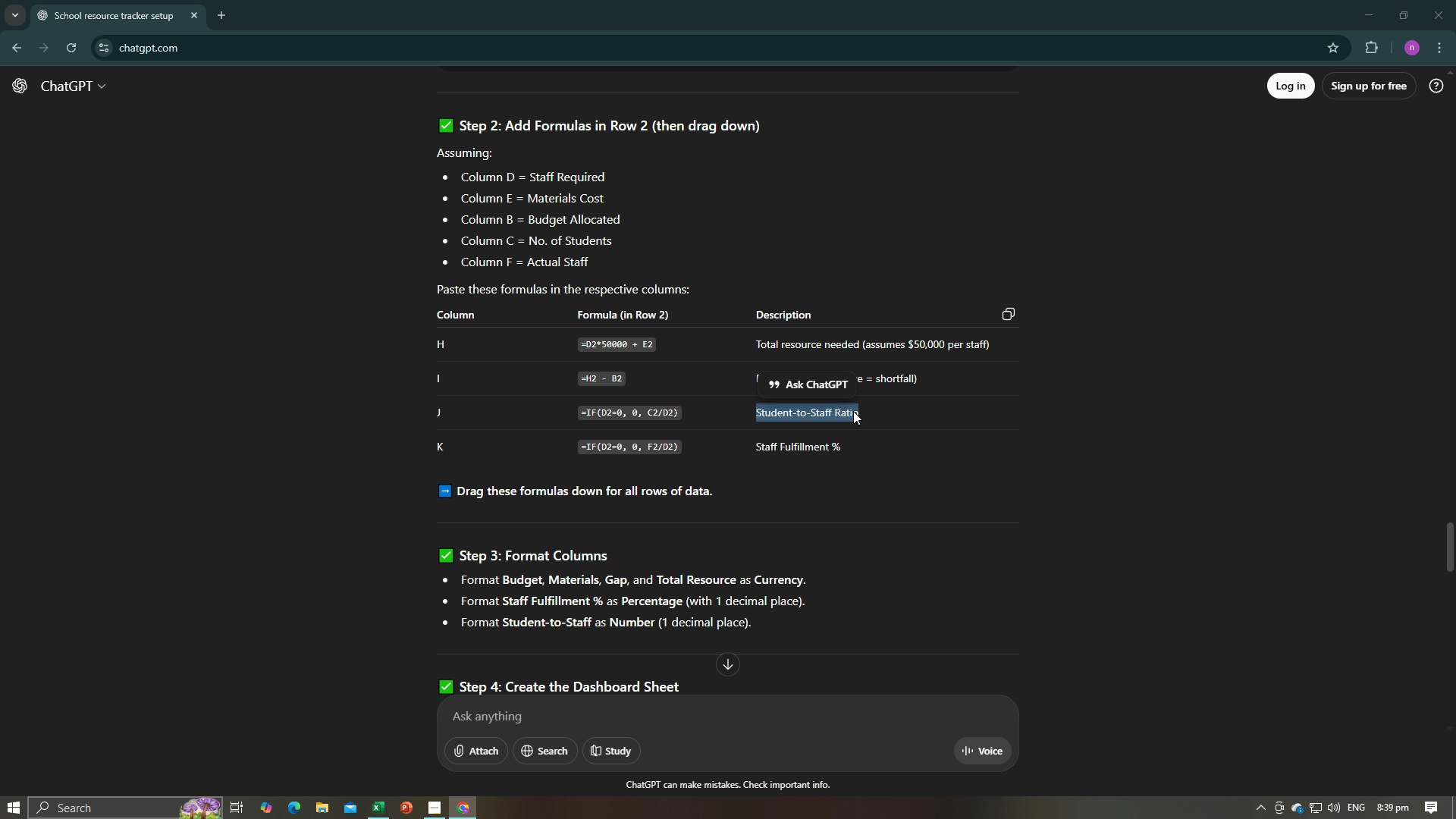 
key(Alt+Tab)
 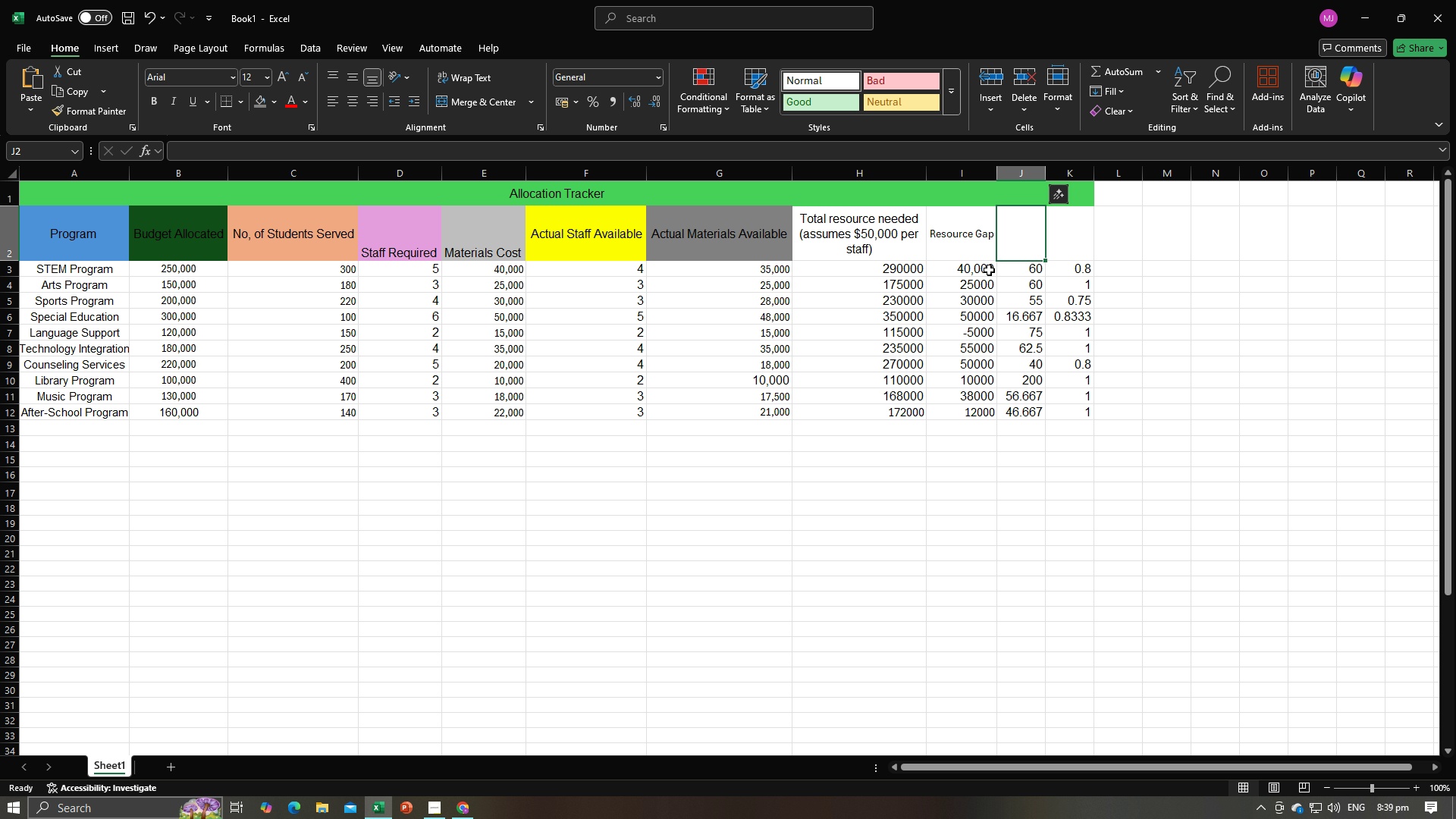 
key(Control+V)
 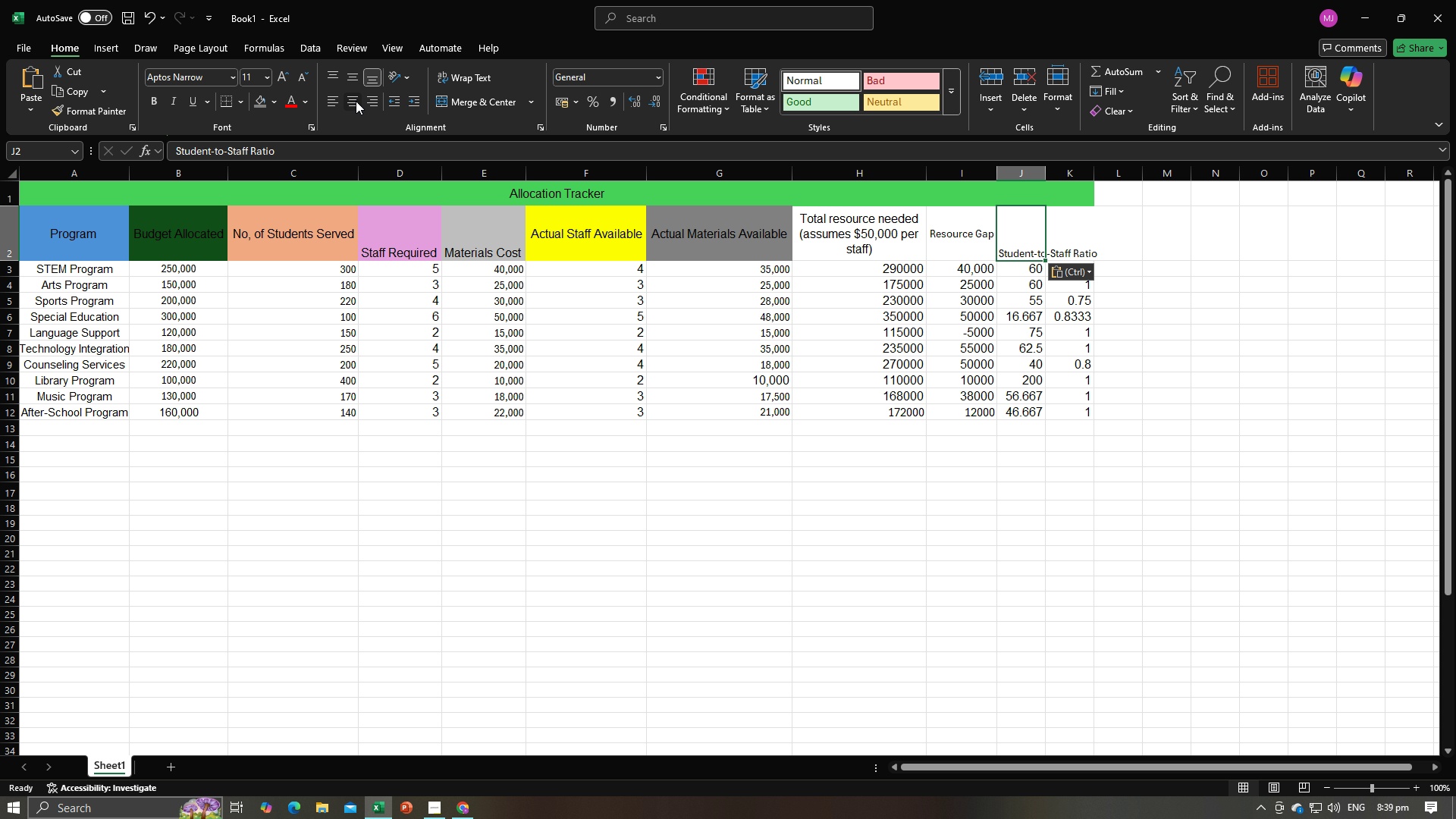 
double_click([350, 77])
 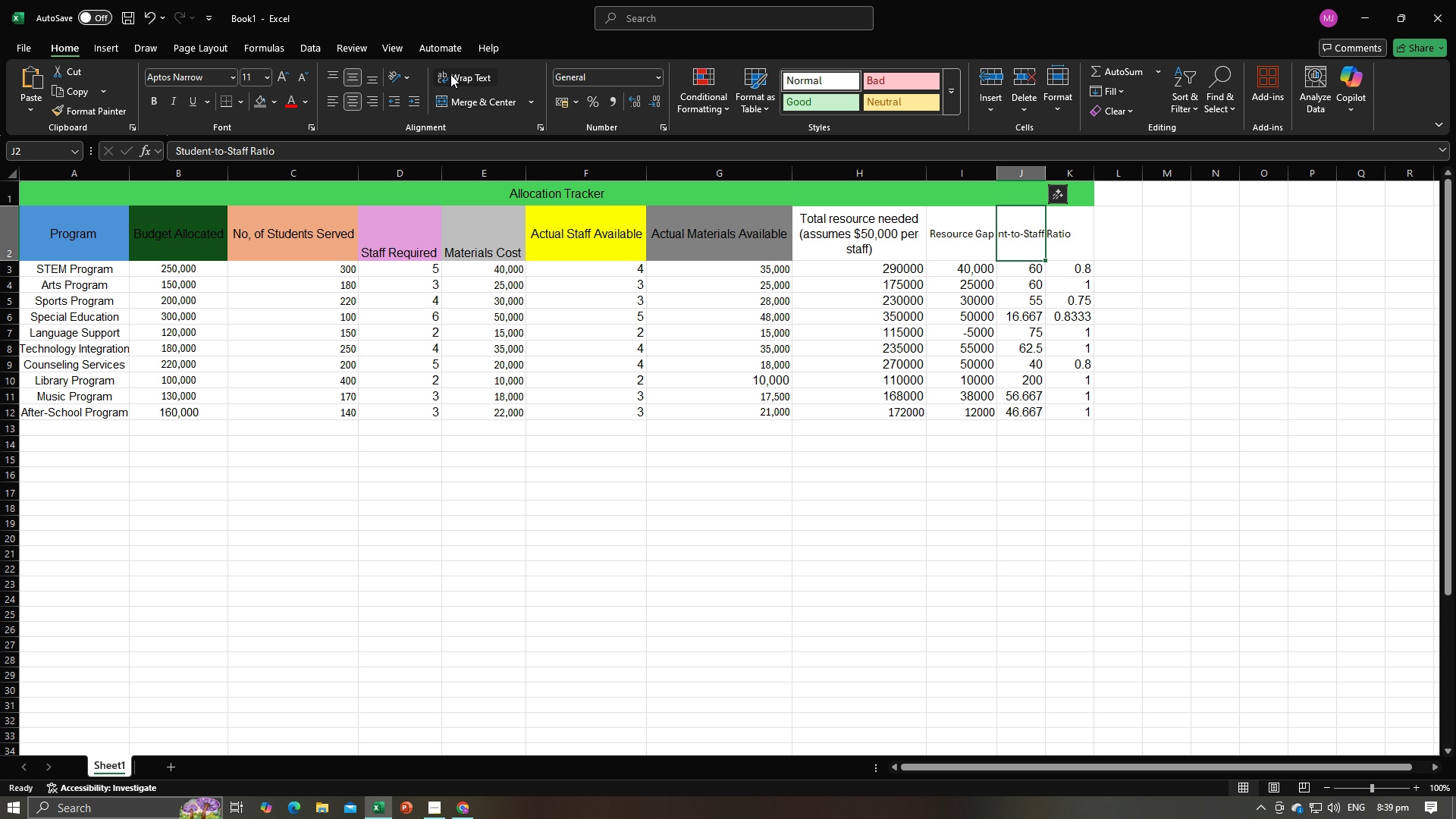 
left_click([450, 74])
 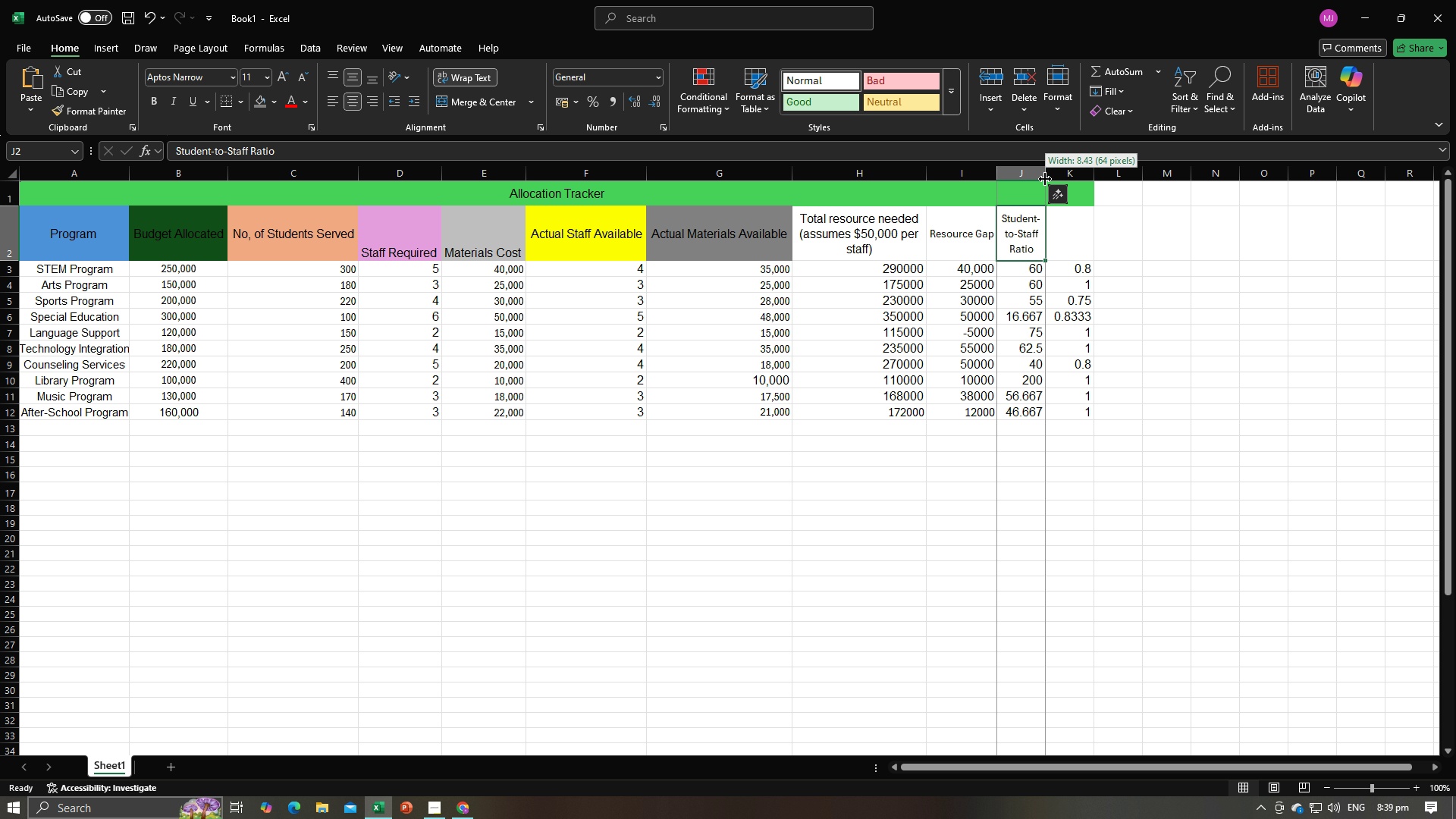 
left_click([1045, 179])
 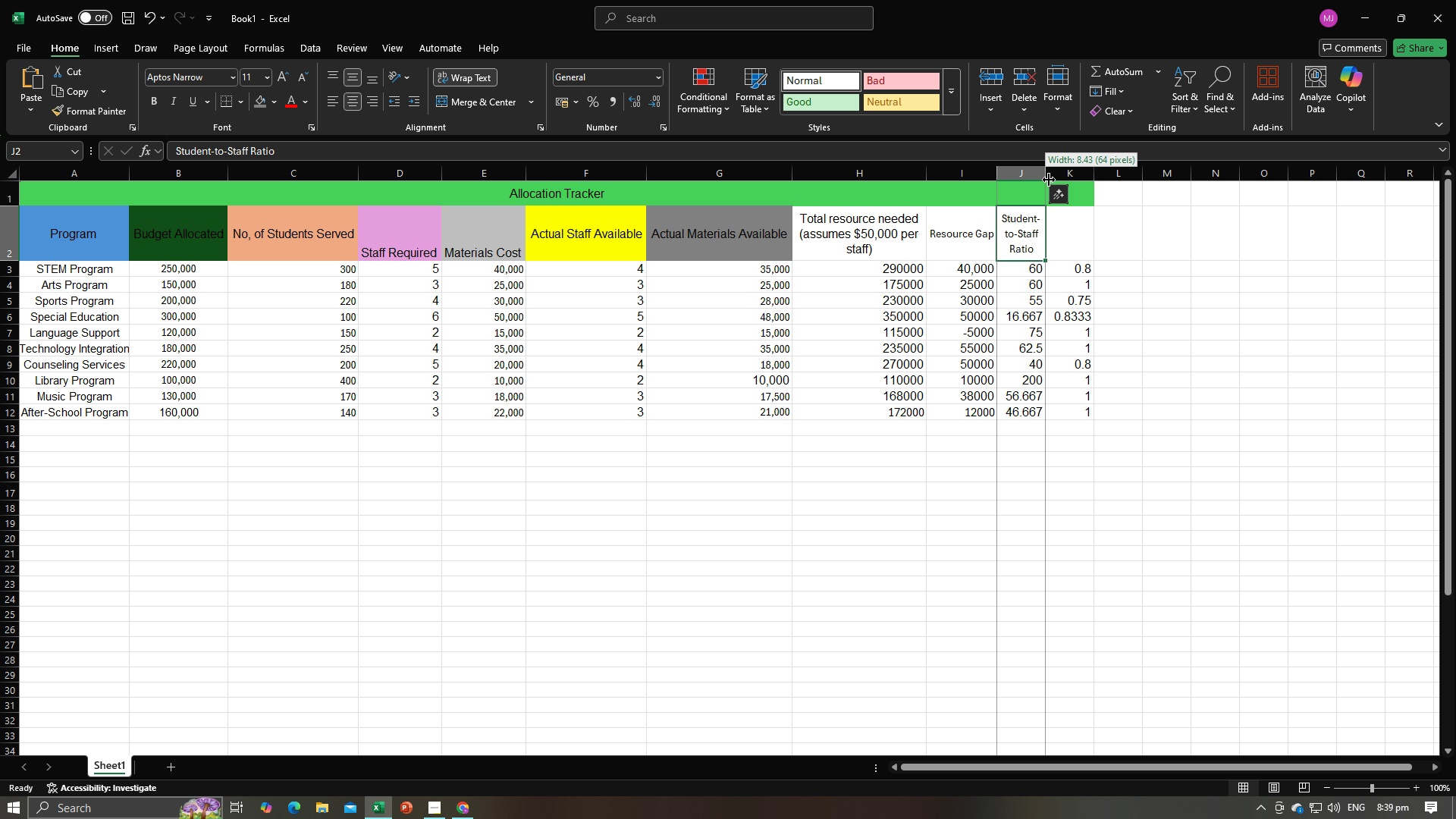 
left_click_drag(start_coordinate=[1045, 178], to_coordinate=[1068, 183])
 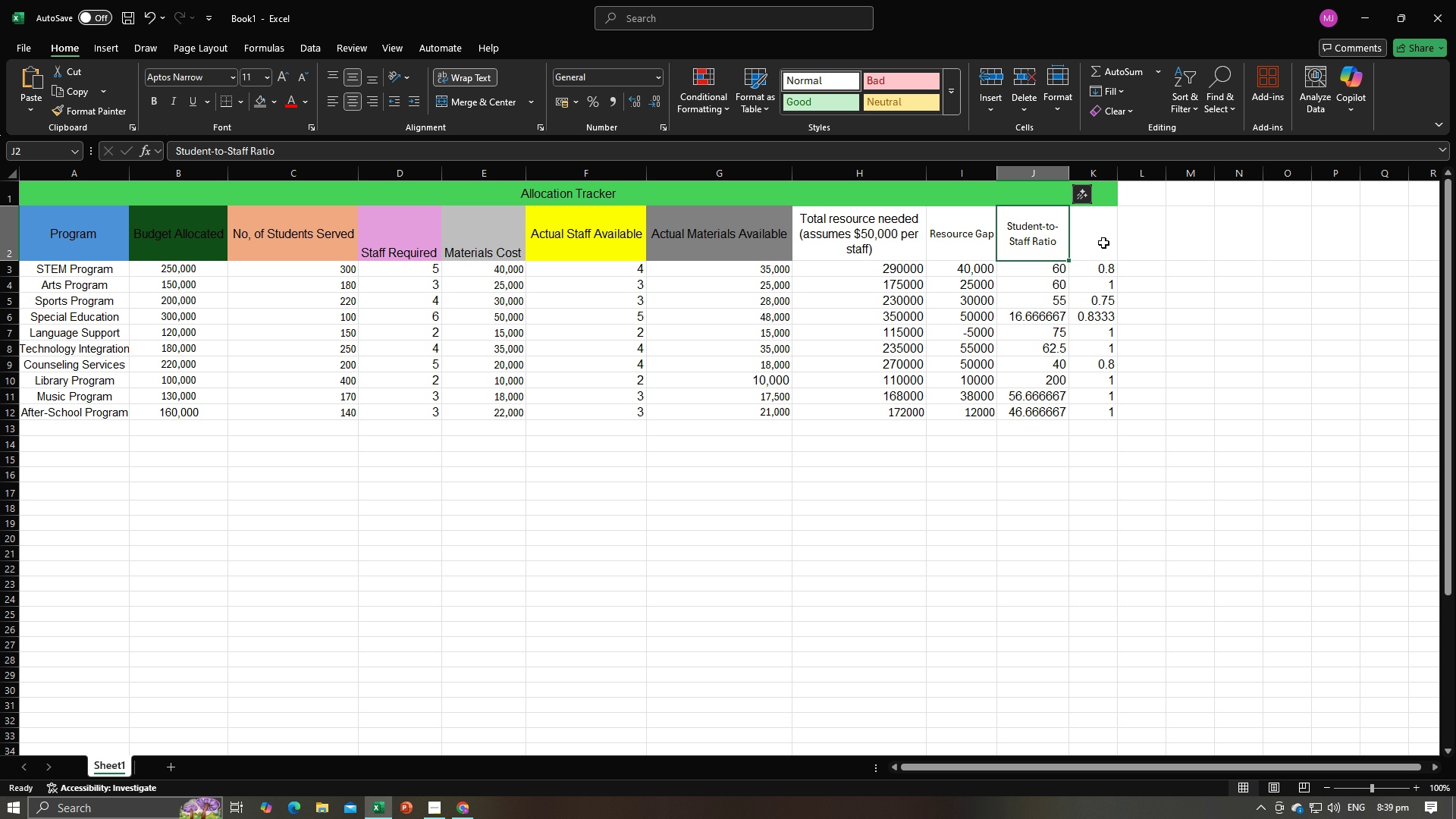 
left_click([1156, 258])
 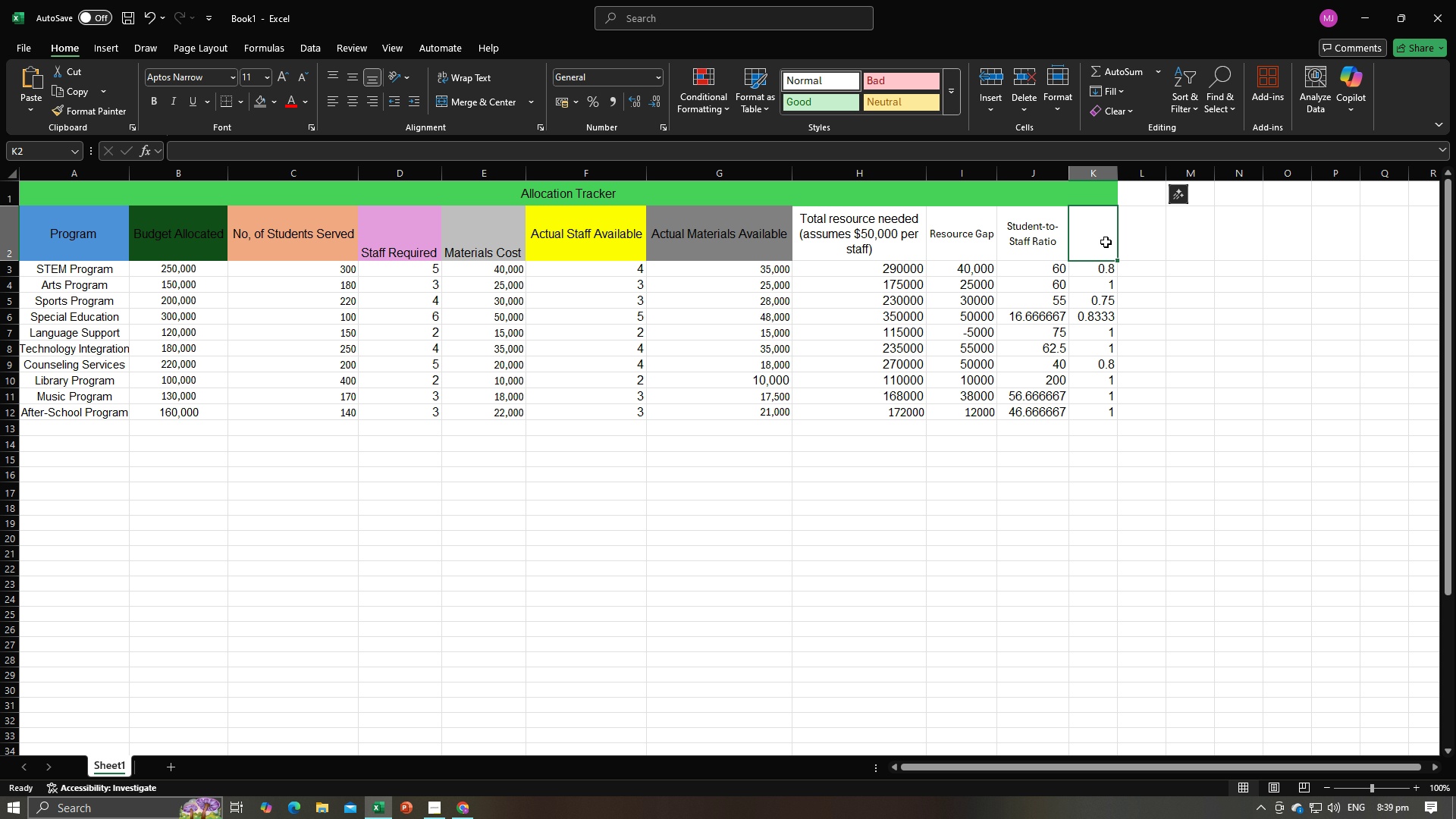 
left_click([1106, 242])
 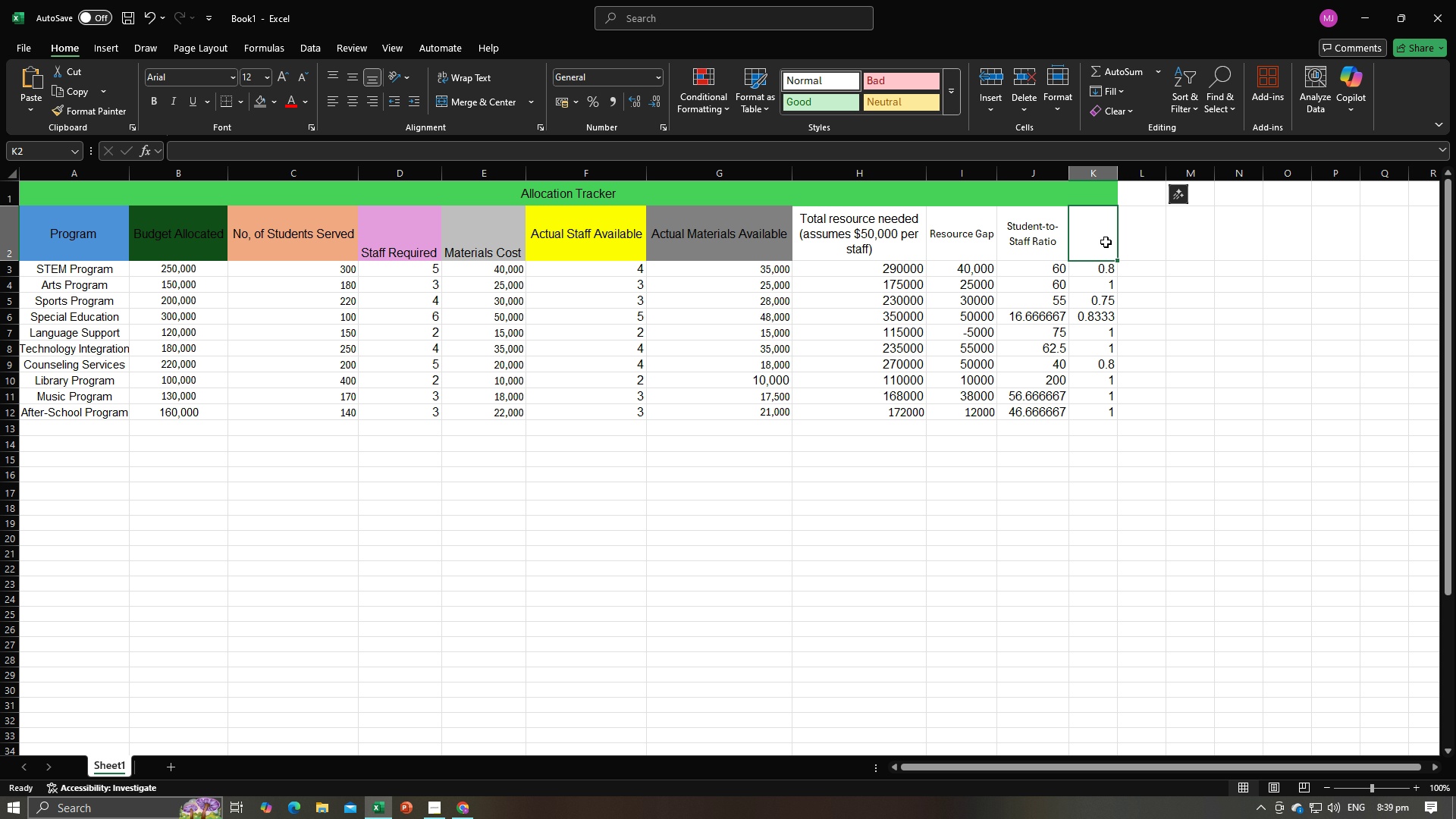 
key(Alt+AltLeft)
 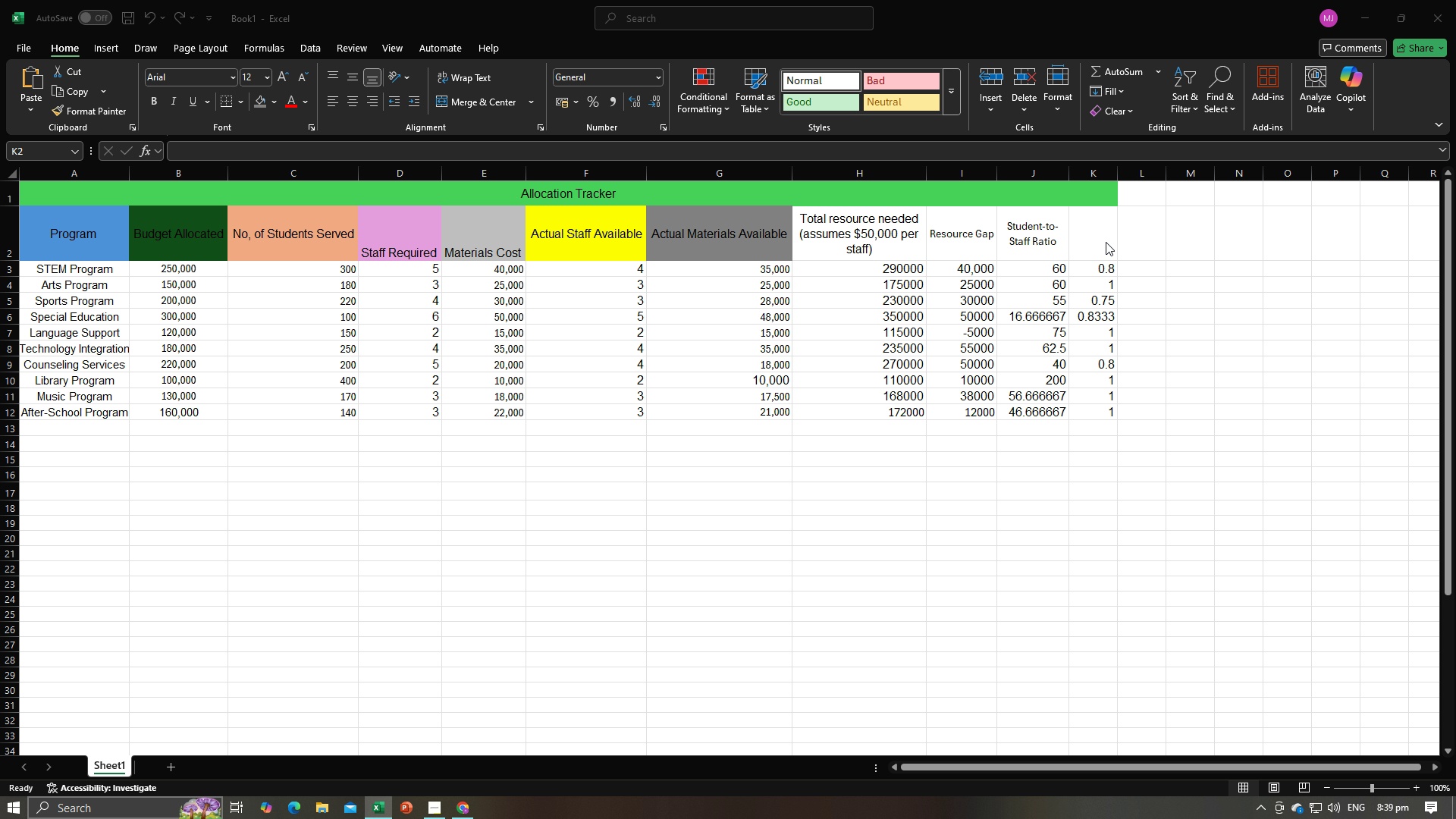 
key(Alt+Tab)
 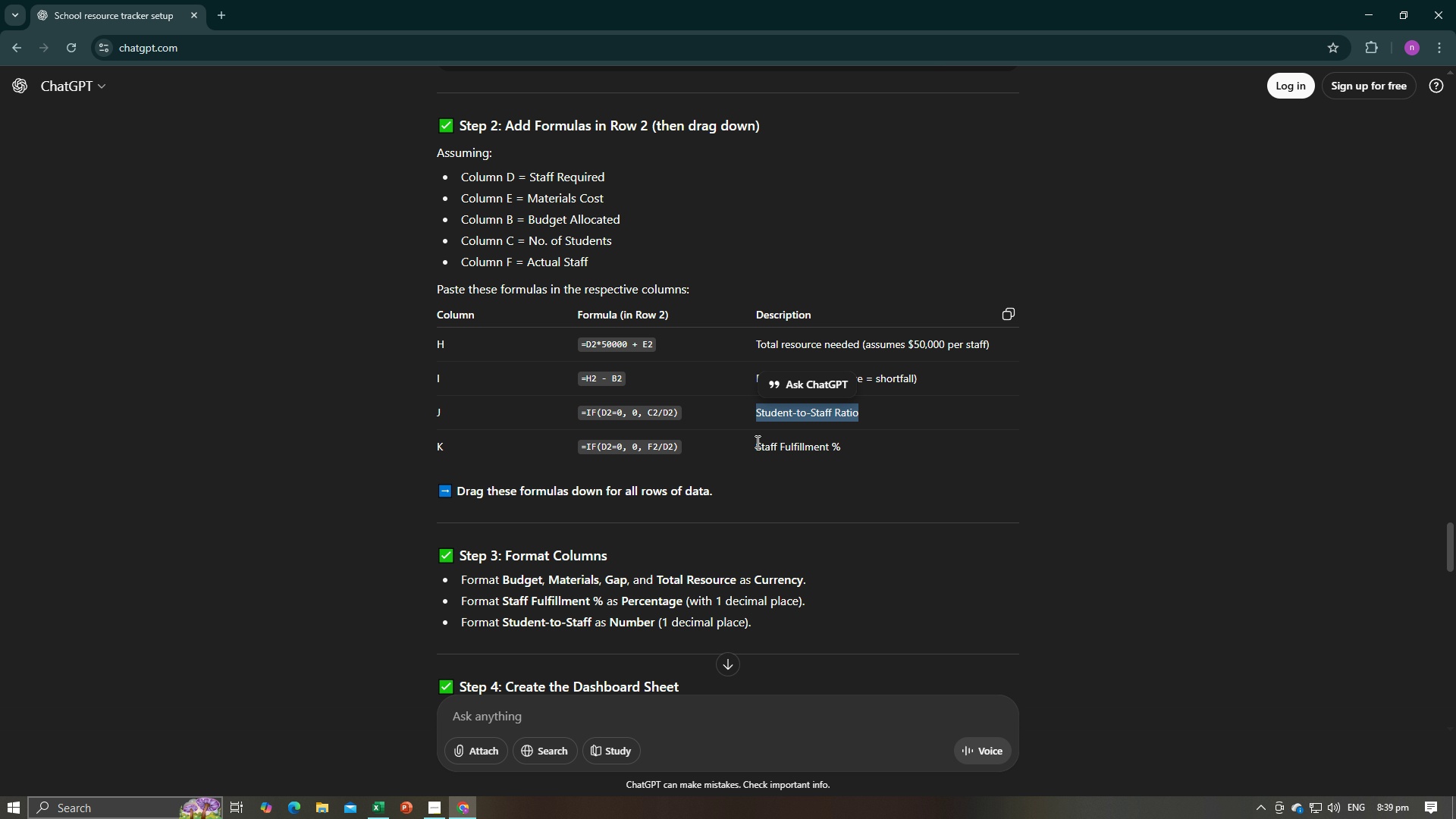 
left_click_drag(start_coordinate=[757, 441], to_coordinate=[837, 437])
 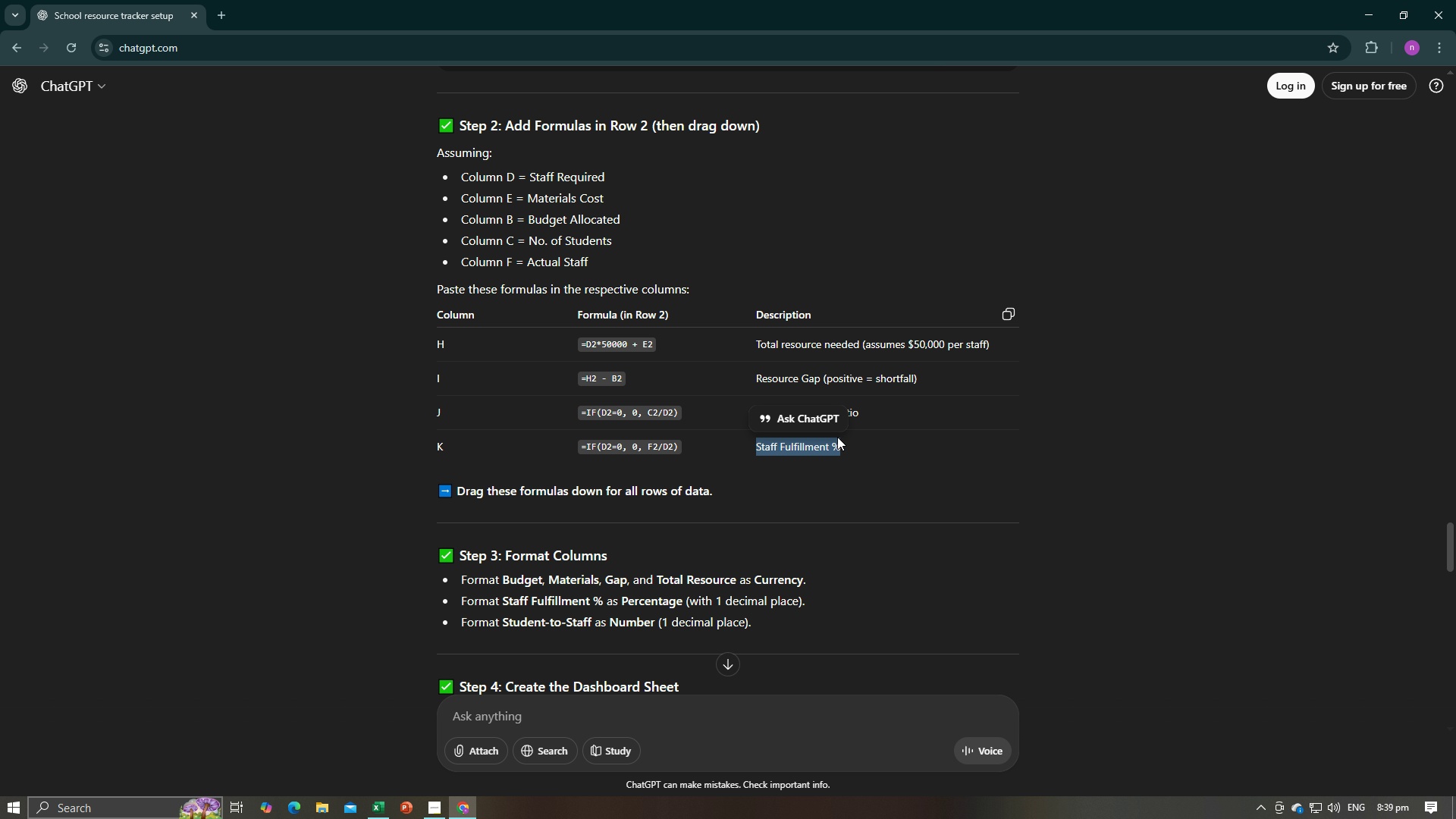 
key(Control+C)
 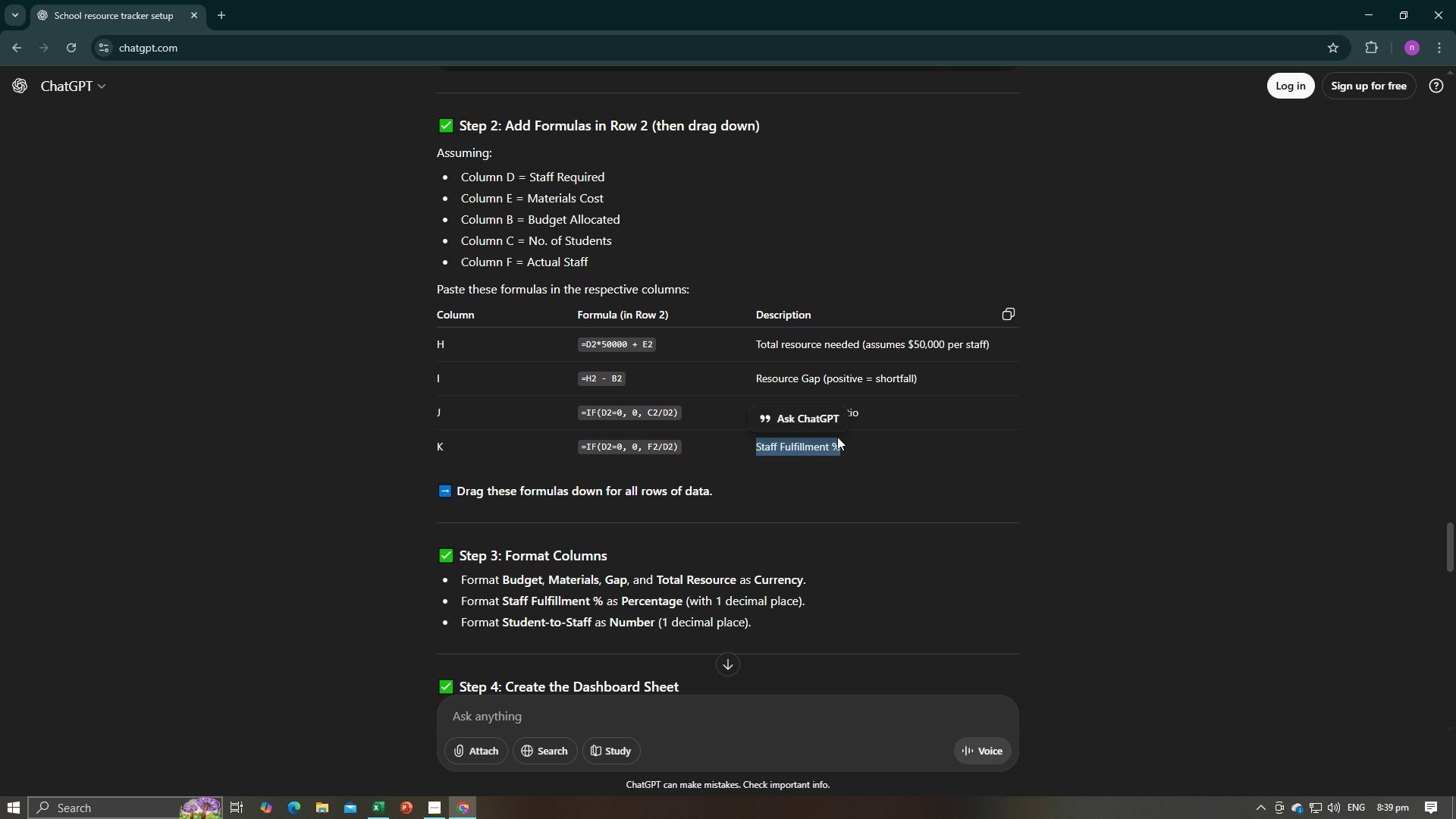 
key(Control+C)
 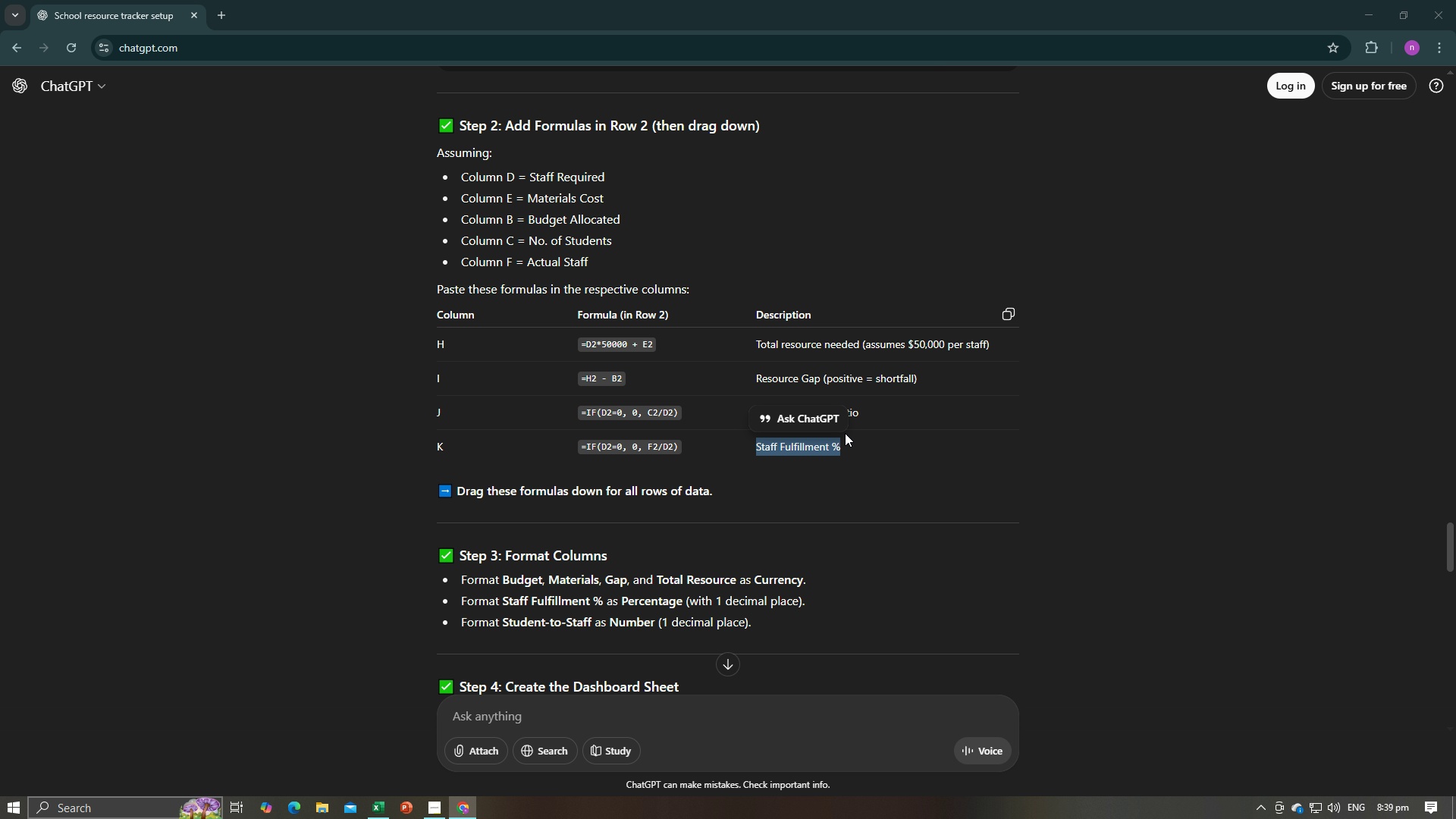 
key(Alt+AltLeft)
 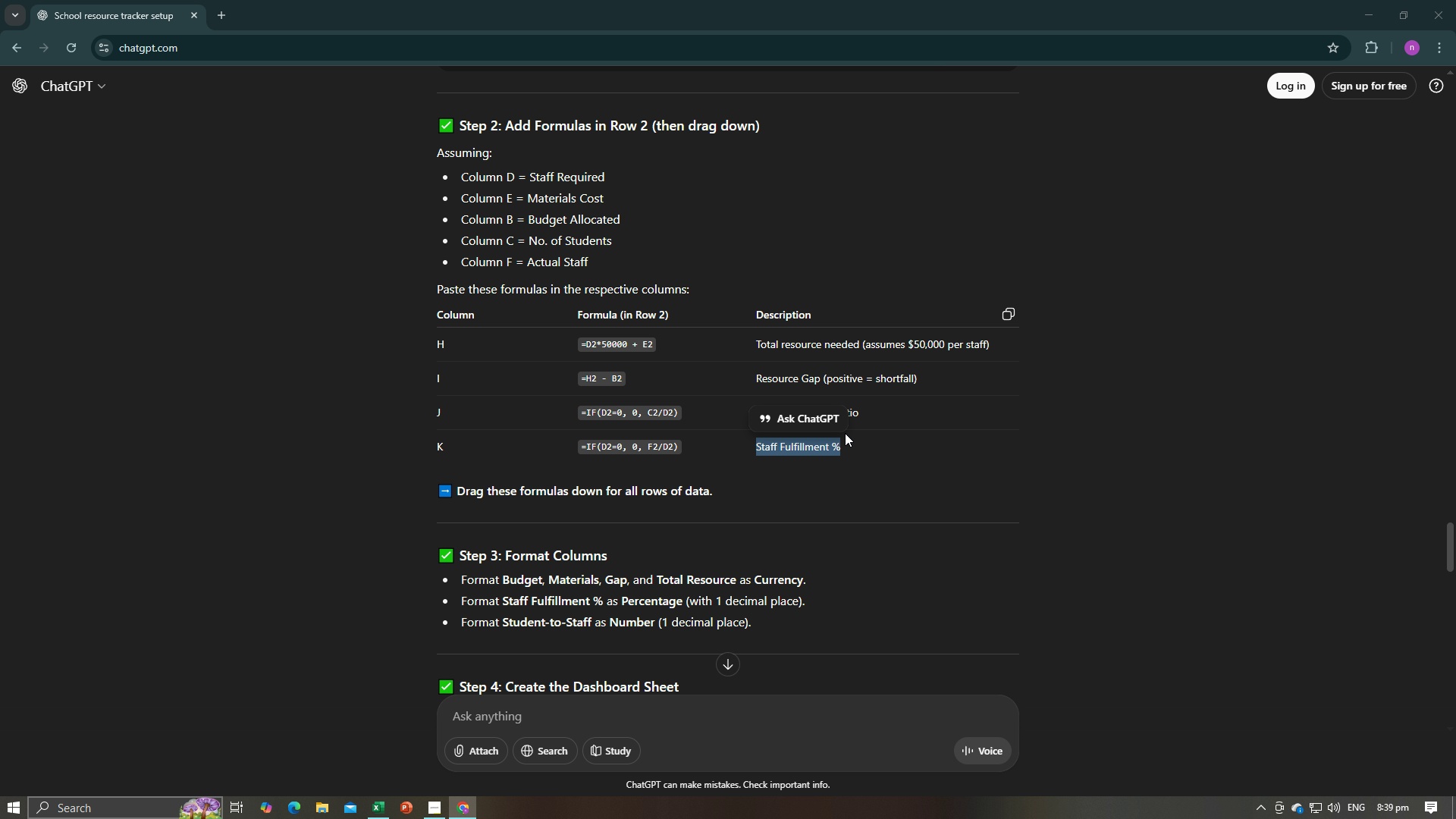 
key(Alt+Tab)
 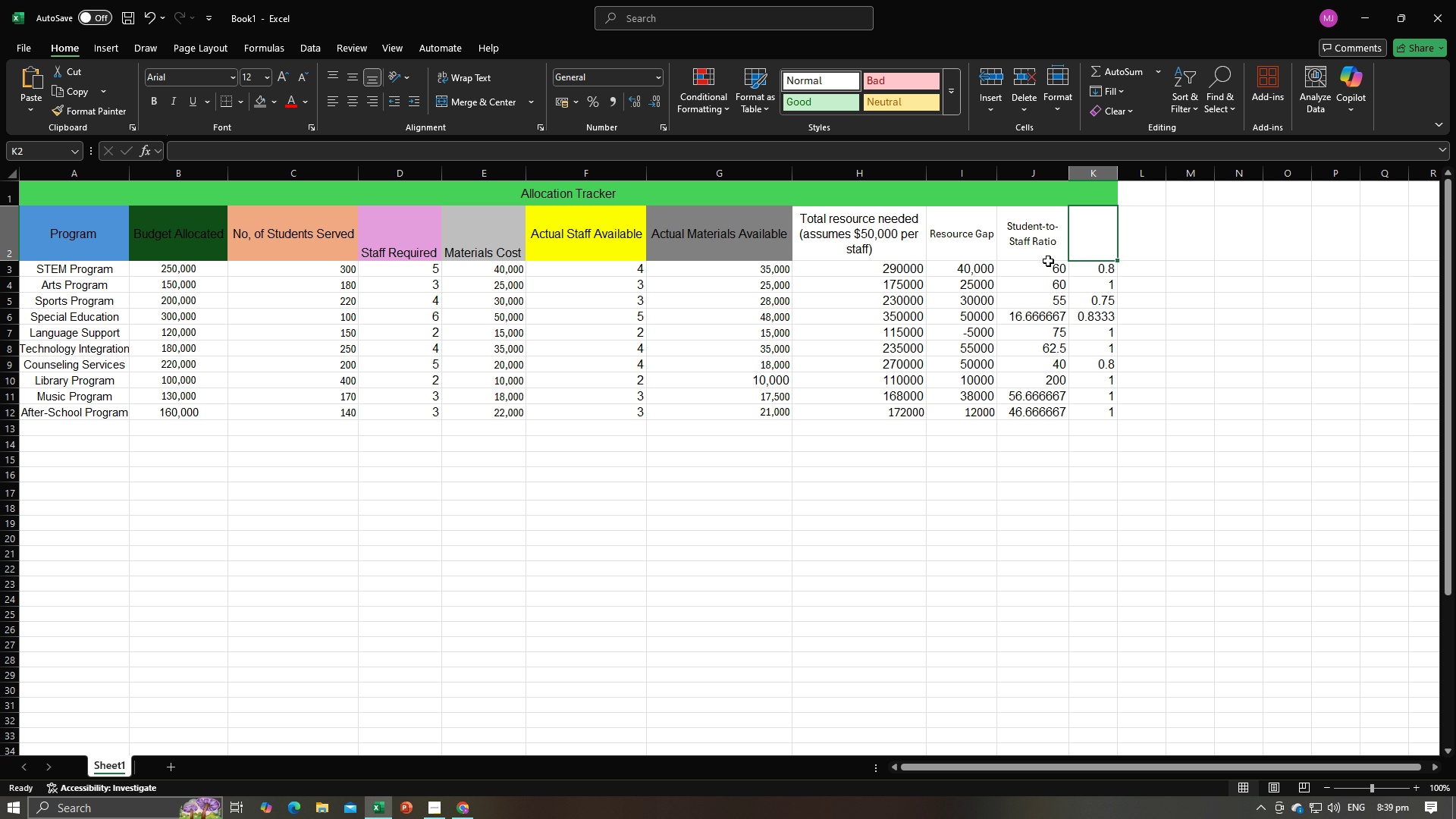 
key(Control+V)
 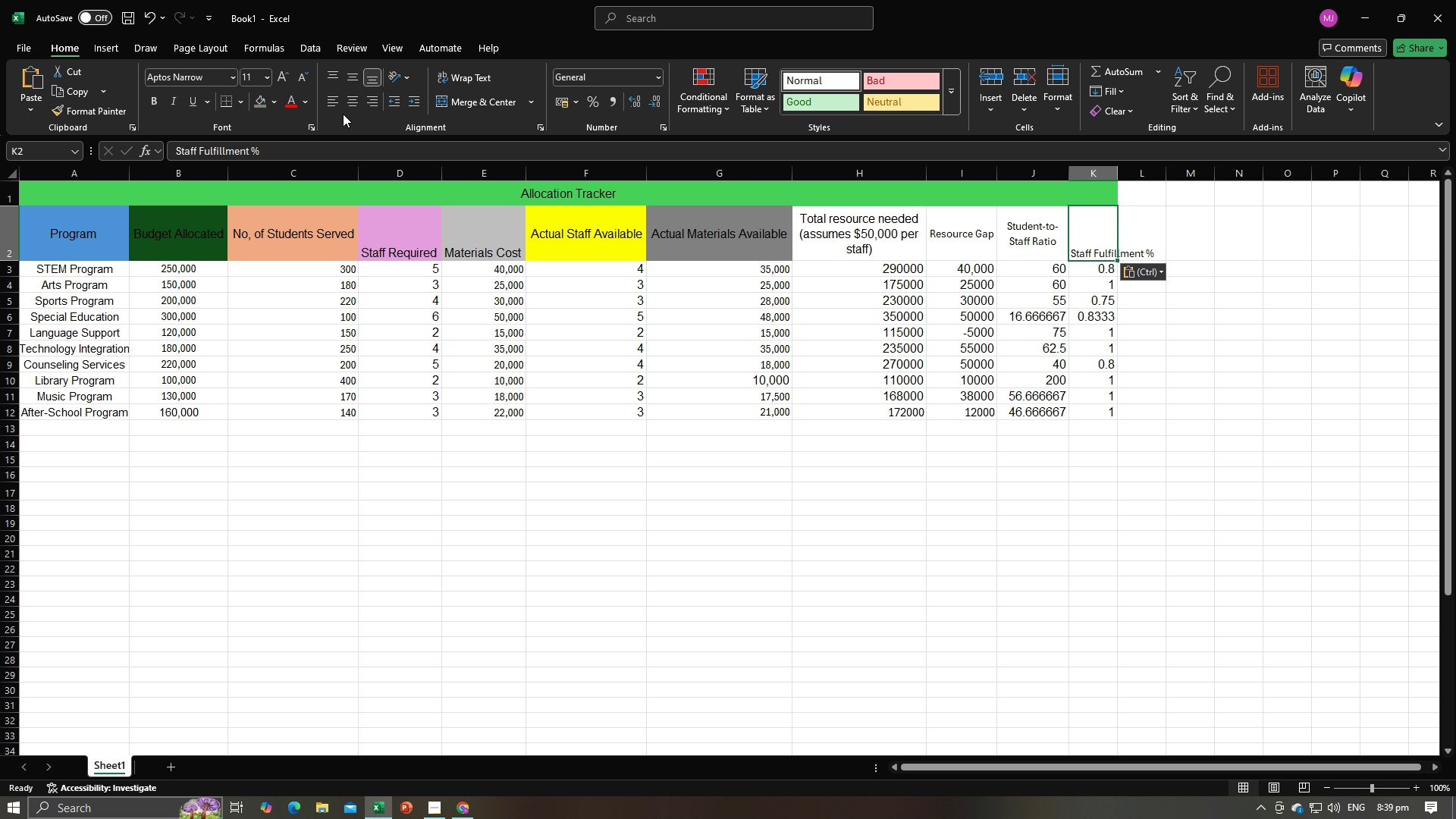 
left_click([344, 102])
 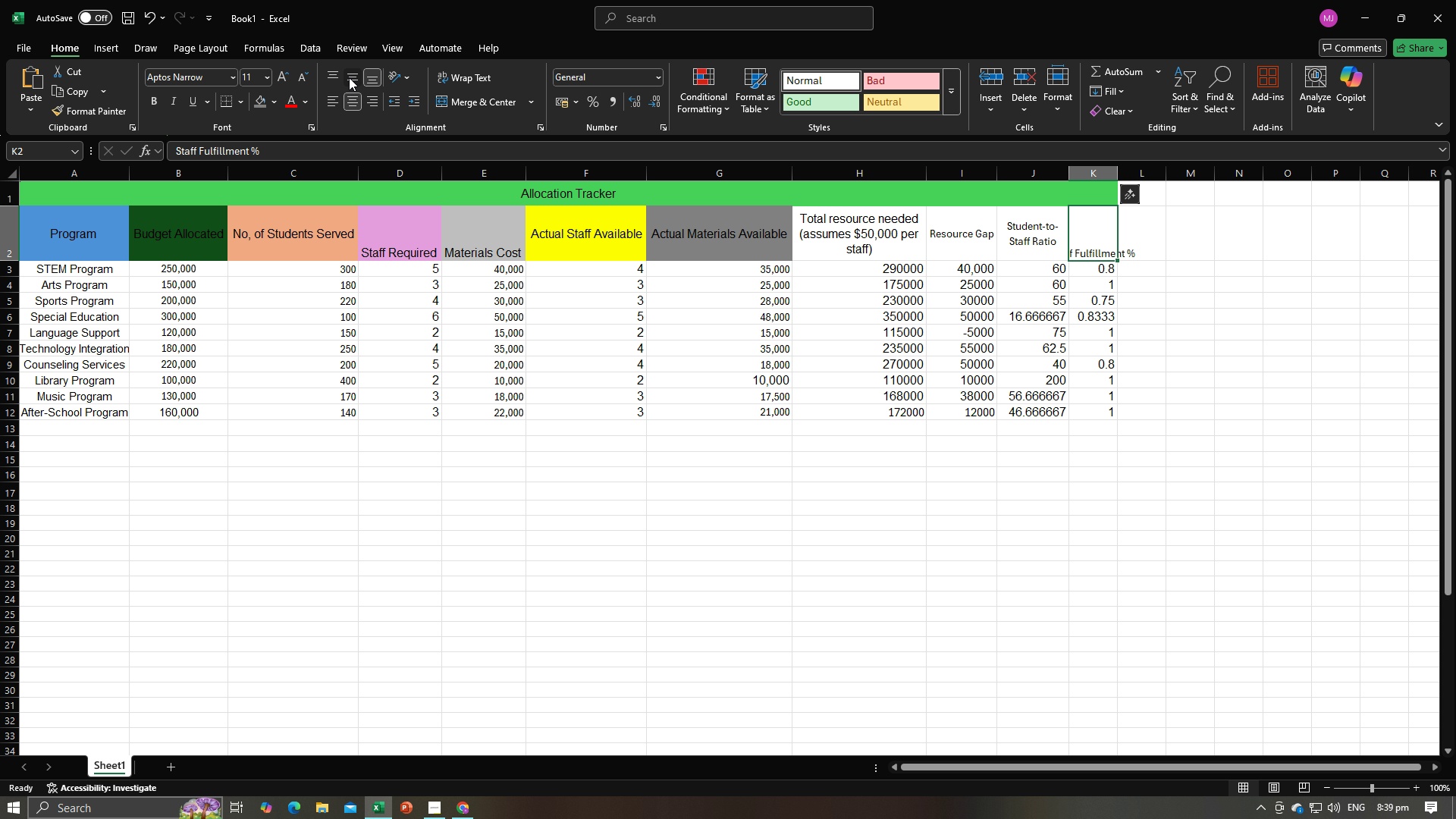 
left_click([349, 77])
 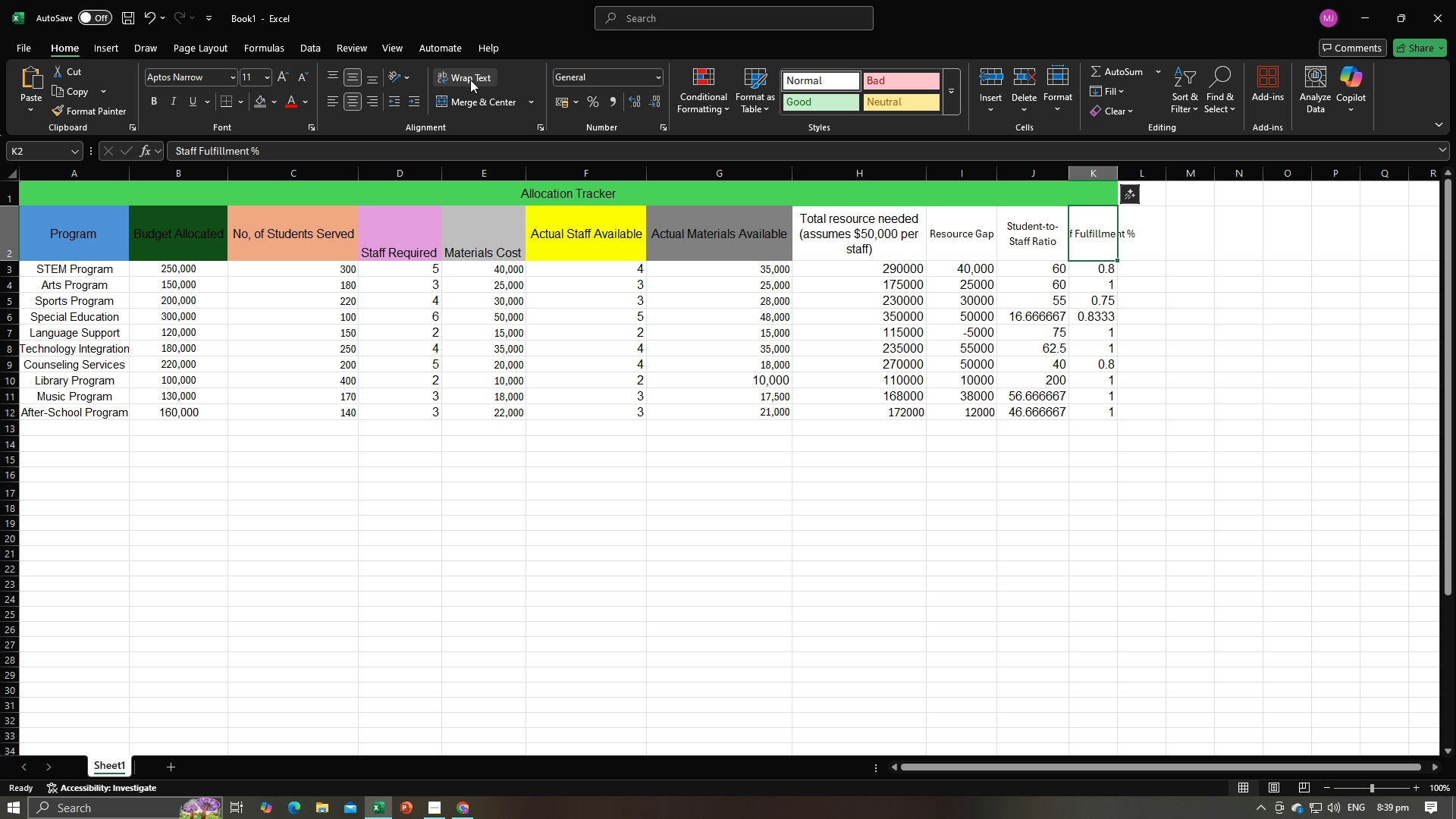 
double_click([472, 83])
 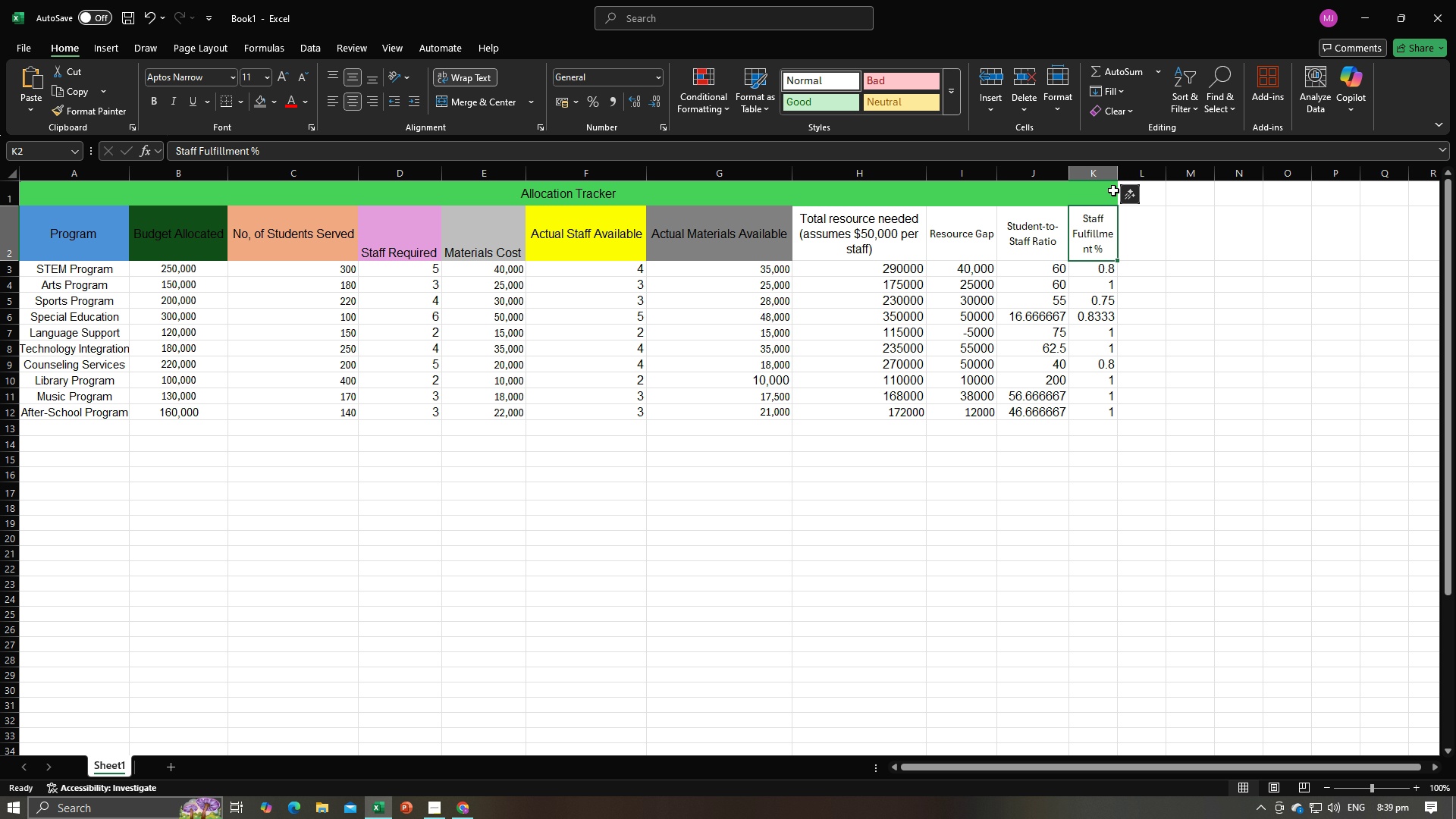 
left_click_drag(start_coordinate=[1116, 179], to_coordinate=[1131, 180])
 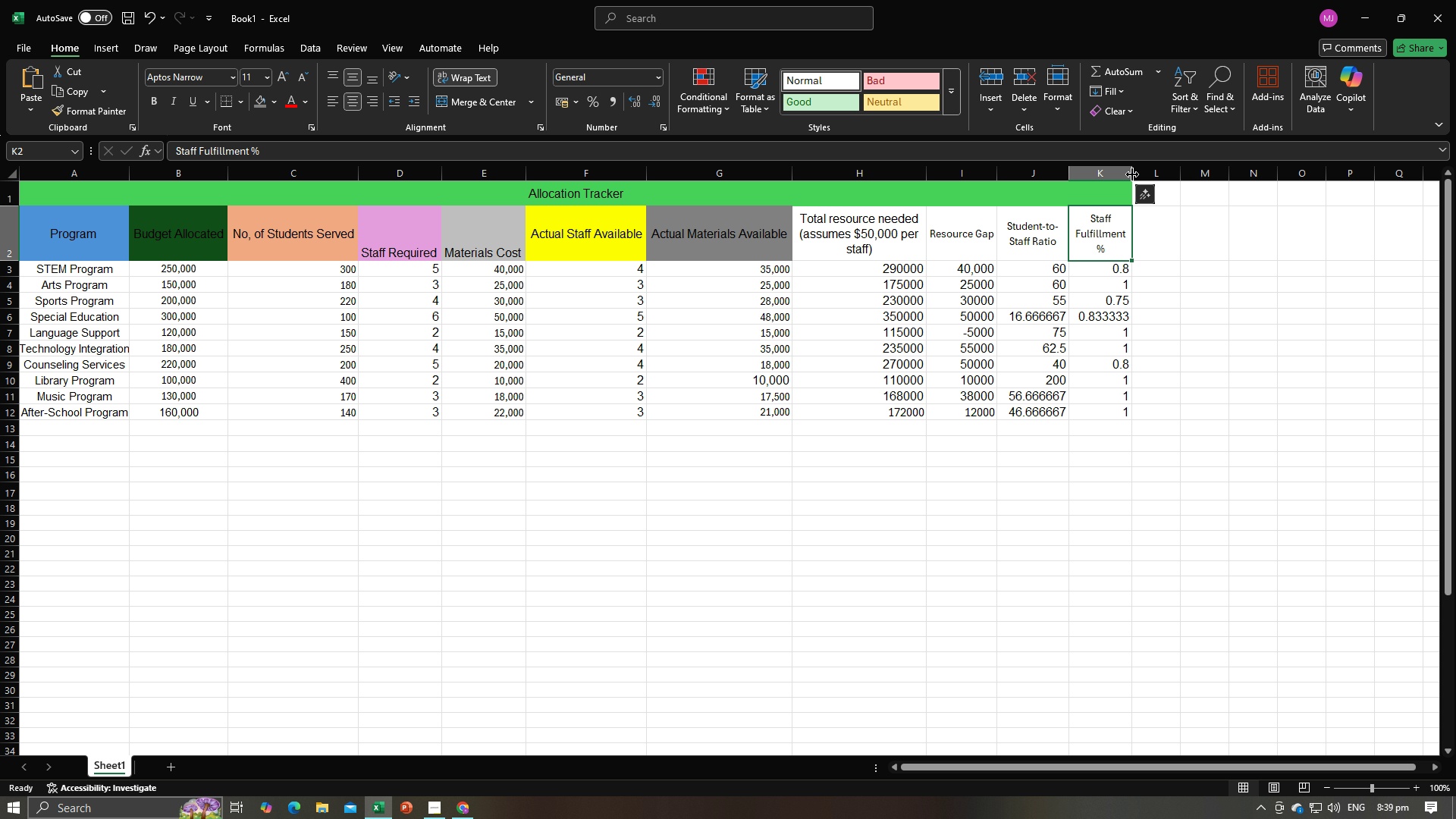 
left_click_drag(start_coordinate=[1132, 174], to_coordinate=[1144, 177])
 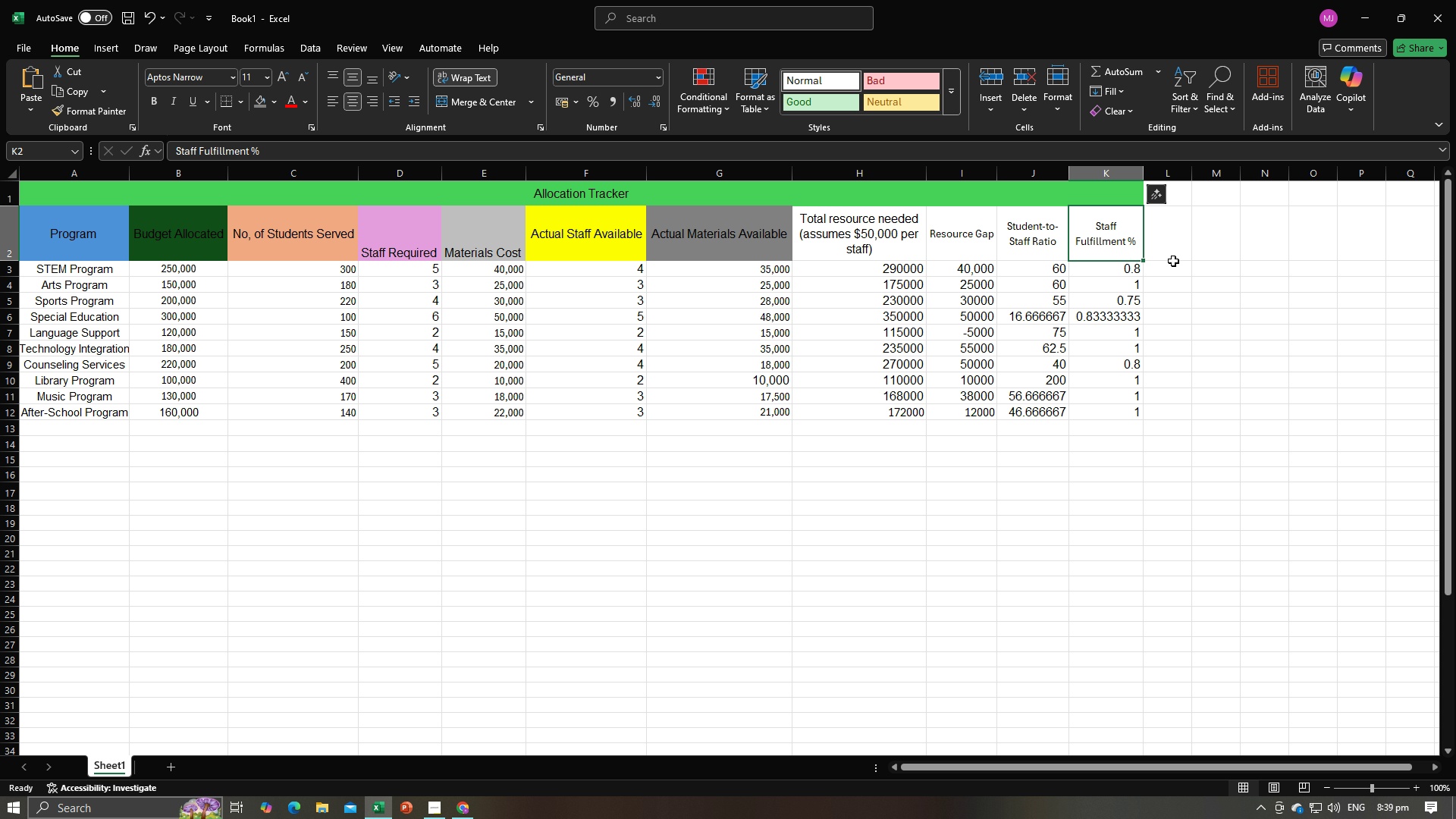 
left_click([1173, 261])
 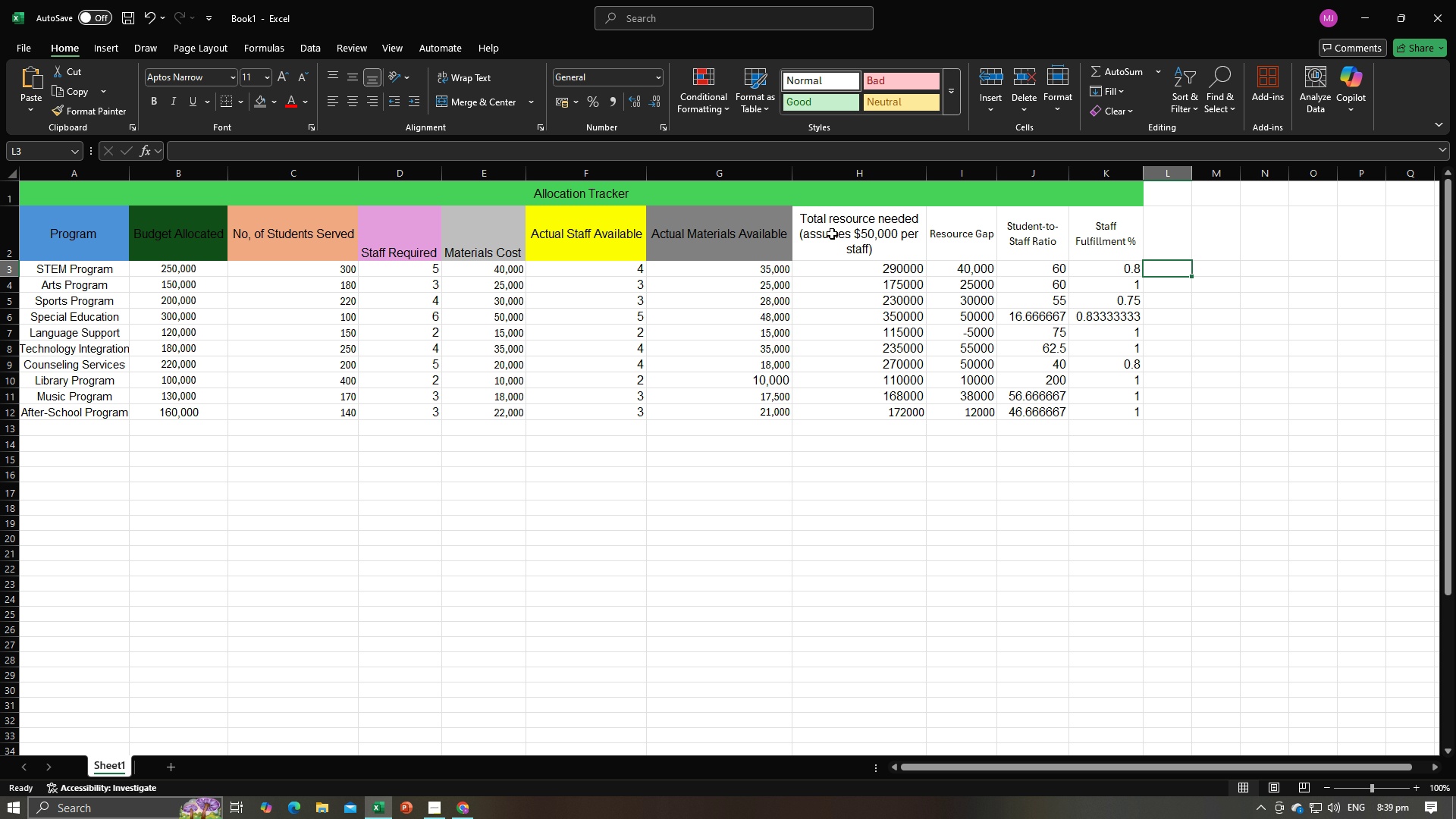 
left_click([832, 234])
 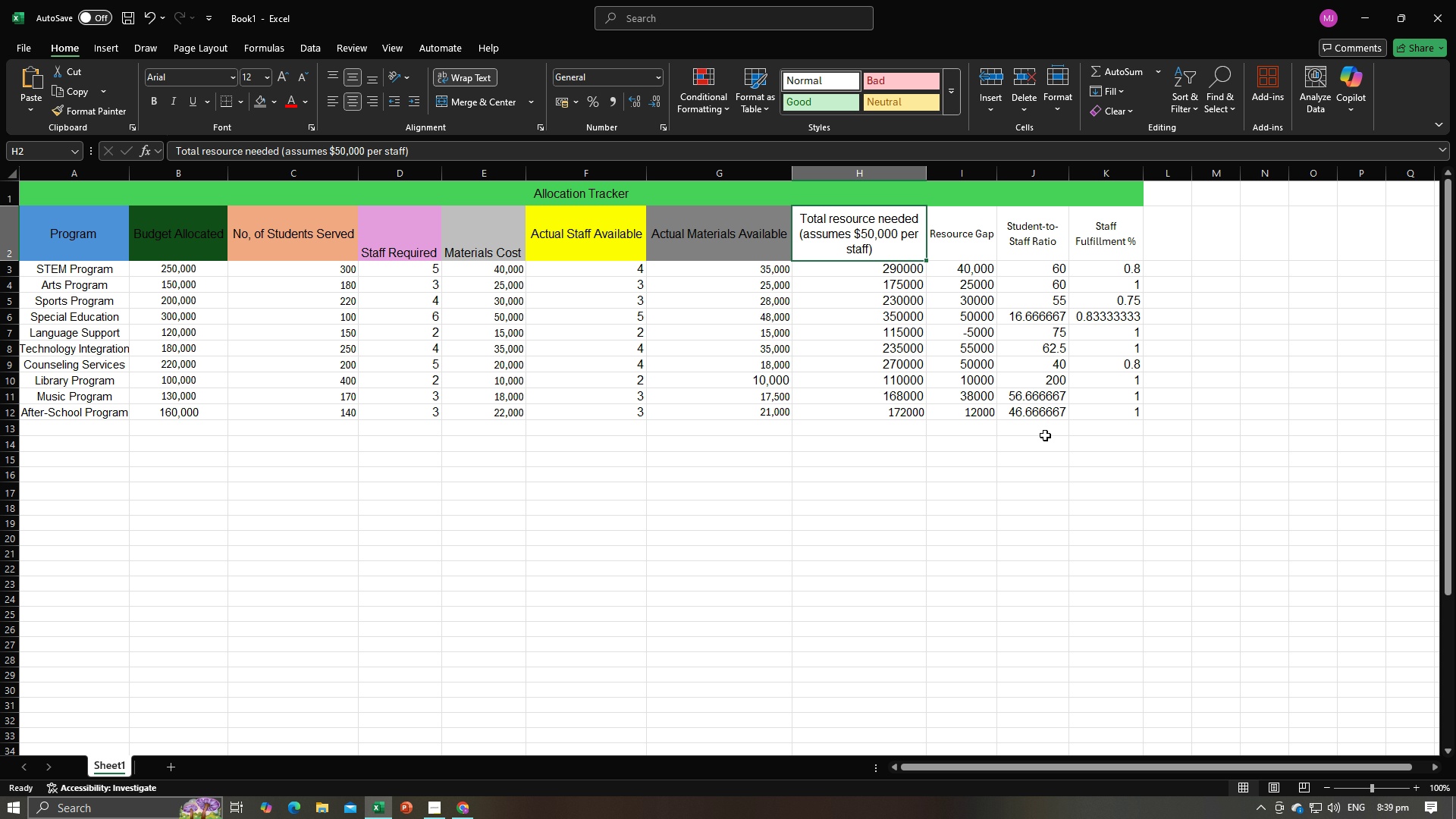 
left_click([1045, 460])
 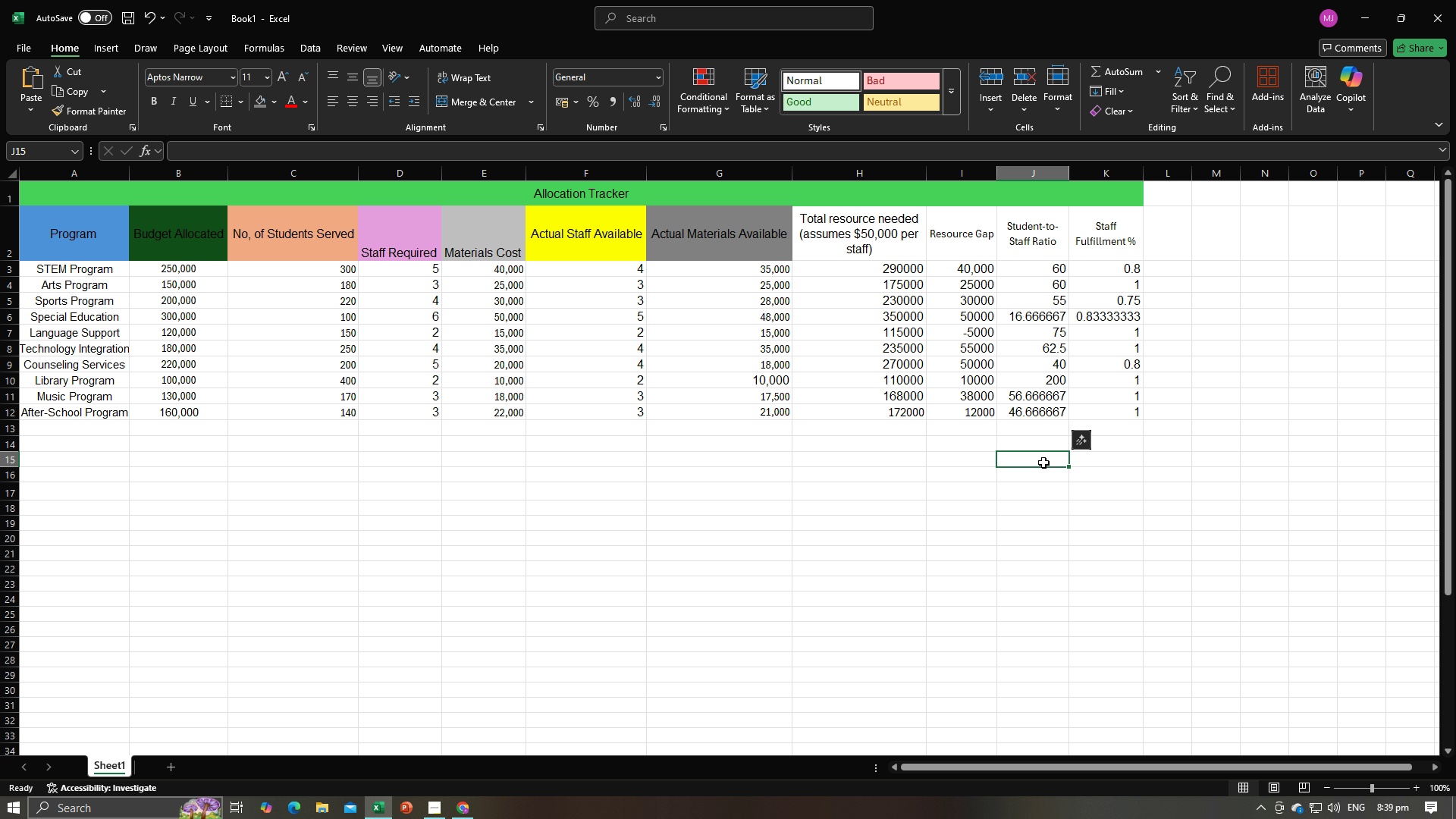 
key(Alt+AltLeft)
 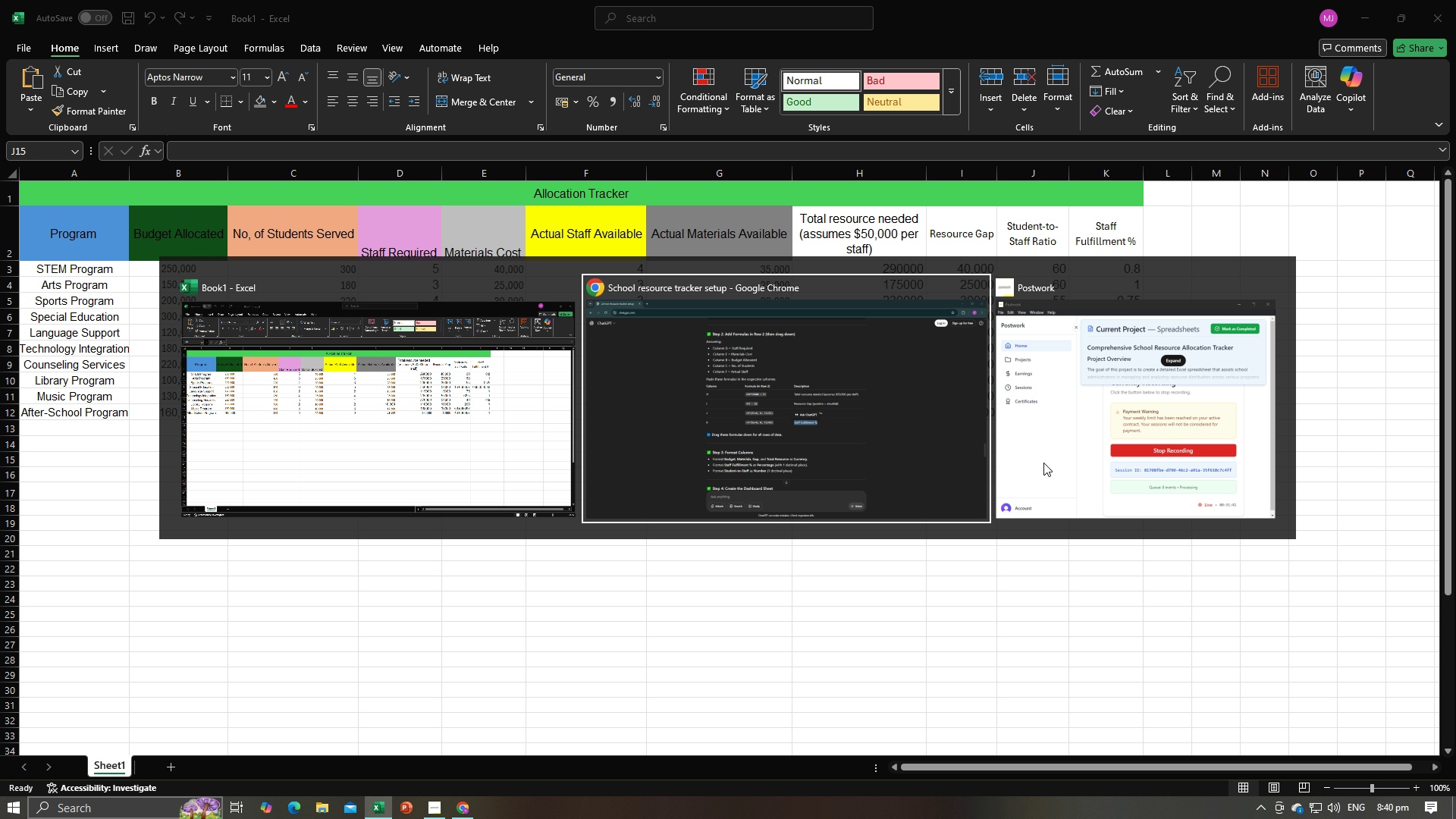 
key(Alt+Tab)
 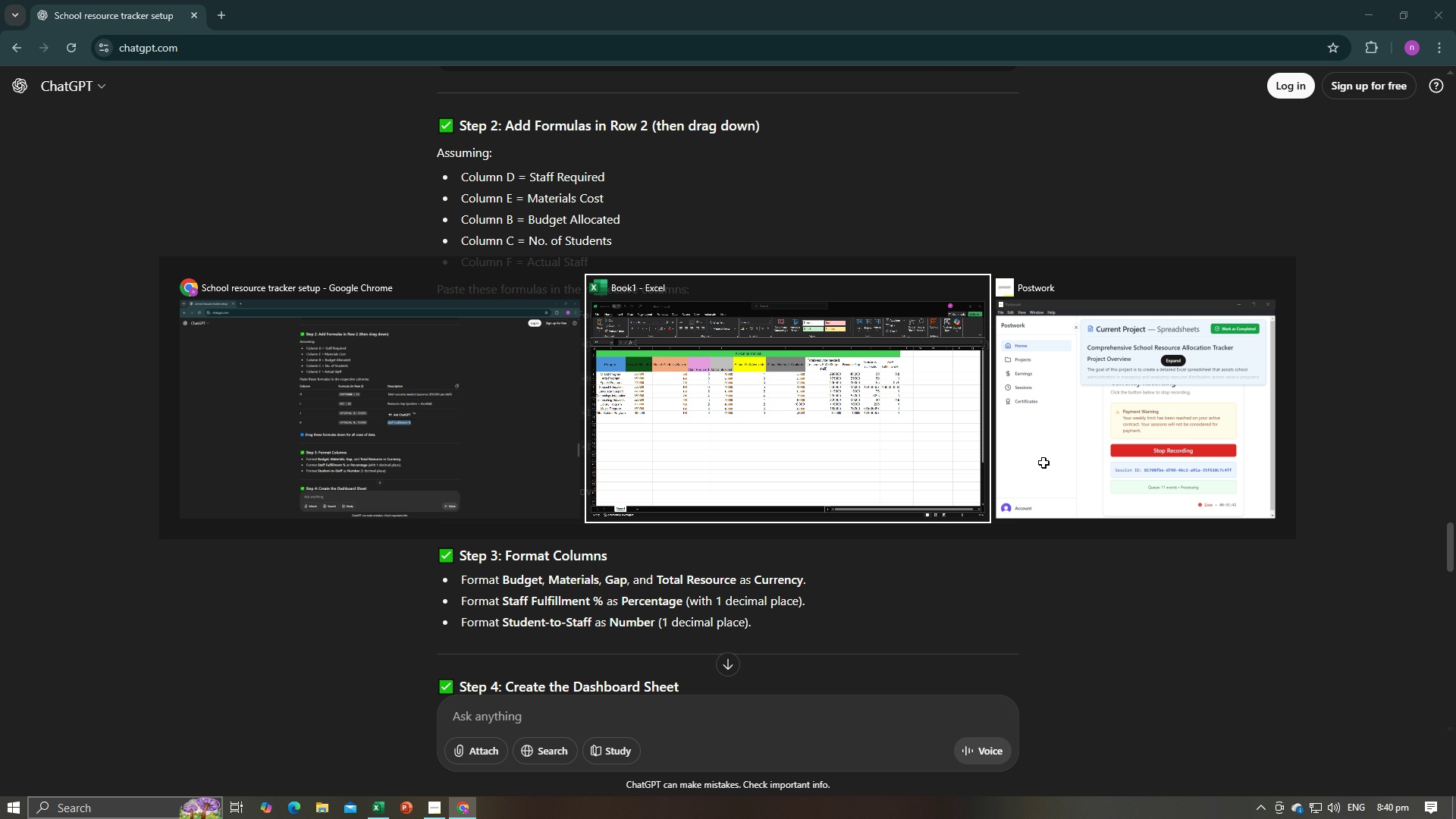 
key(Alt+AltLeft)
 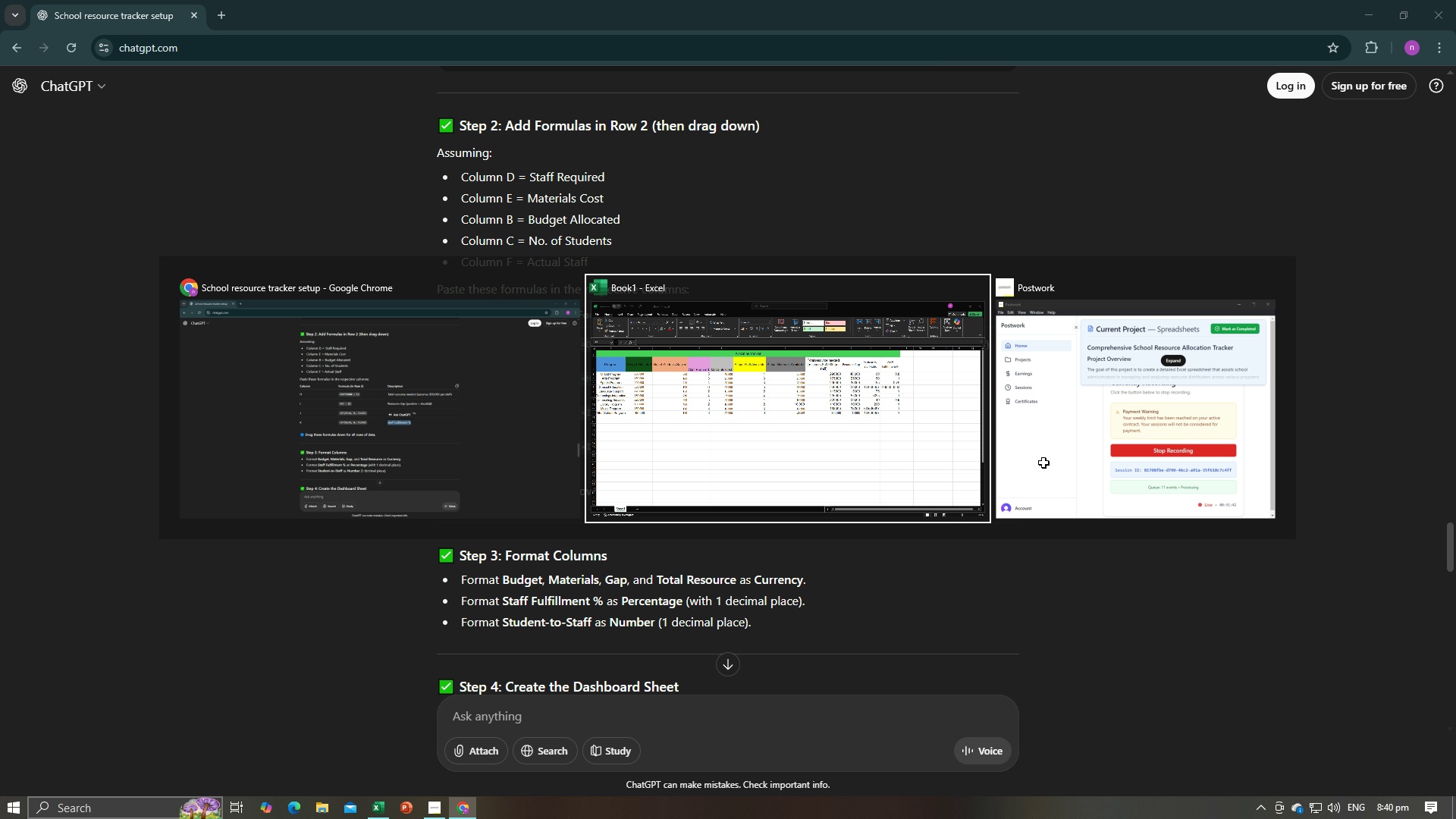 
key(Alt+Tab)
 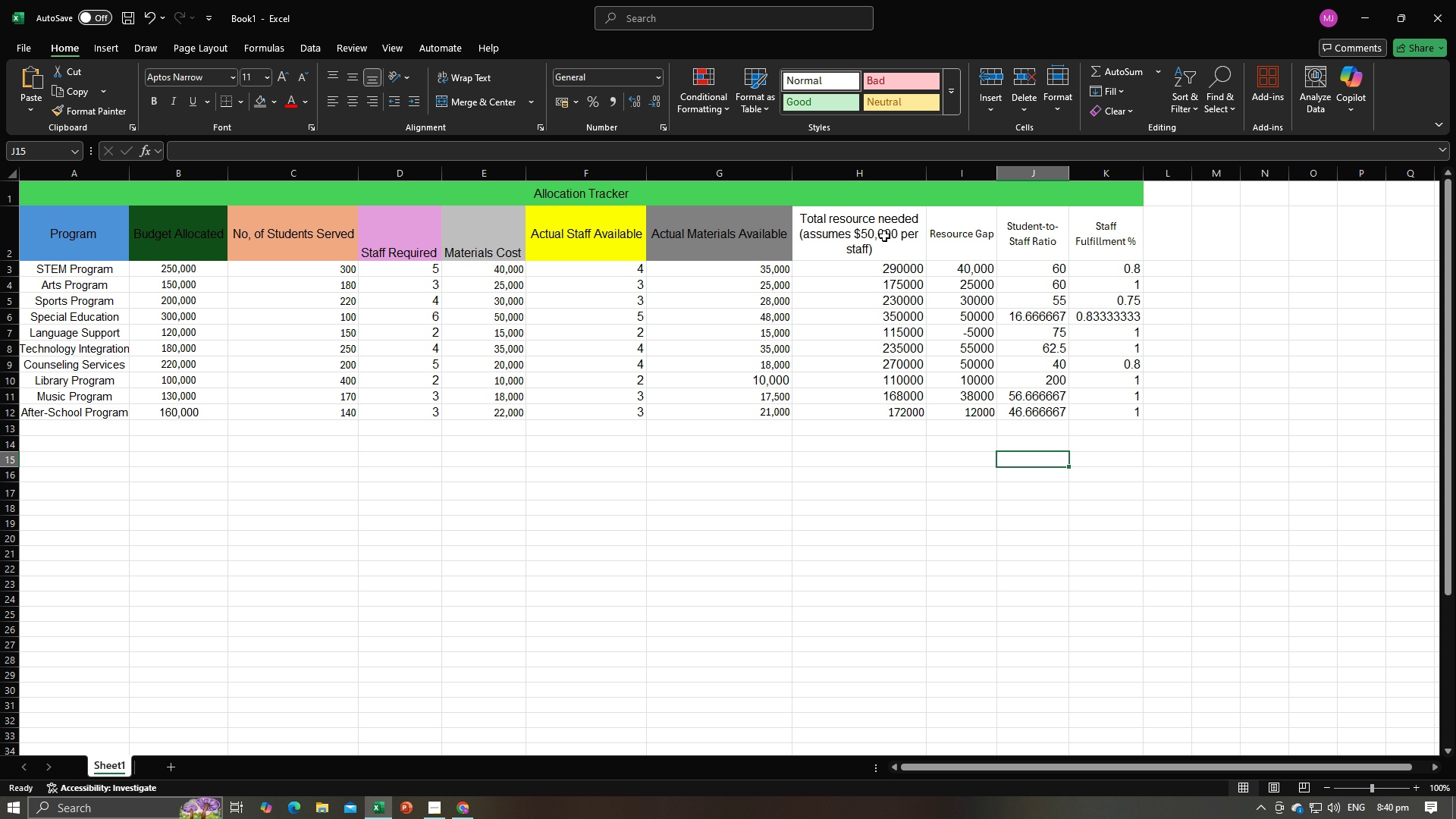 
left_click_drag(start_coordinate=[884, 236], to_coordinate=[1090, 236])
 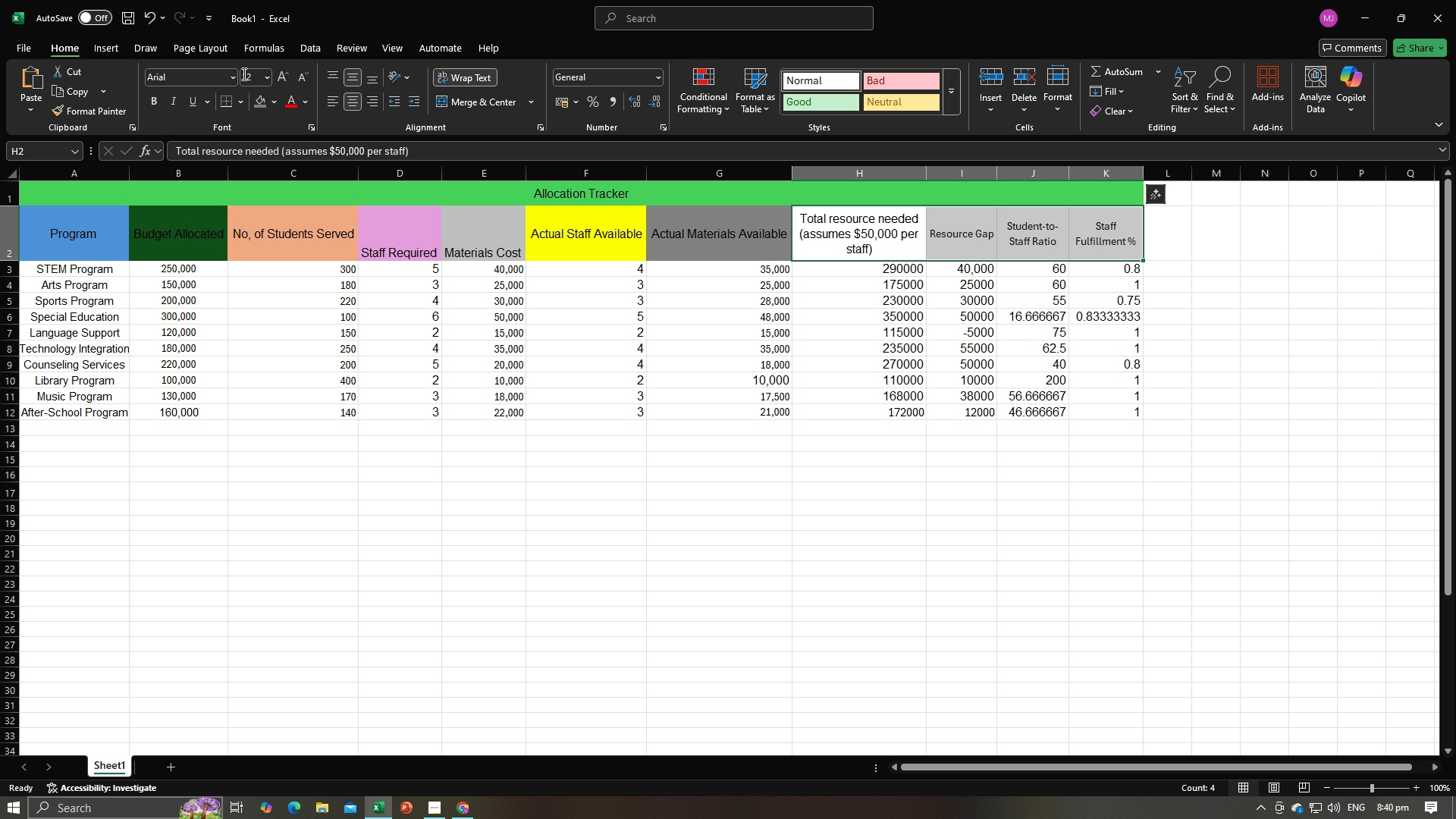 
left_click([249, 72])
 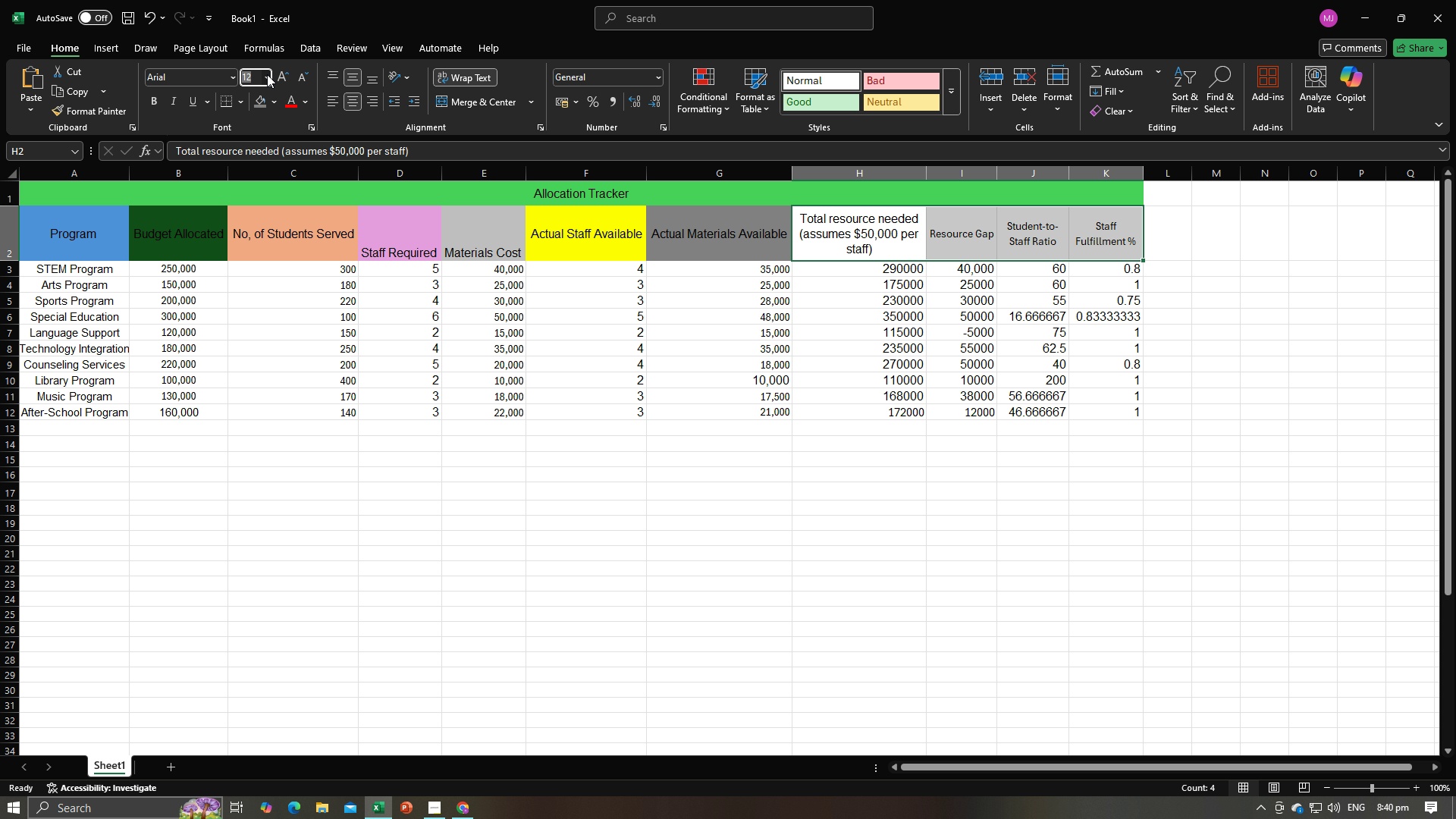 
left_click([267, 74])
 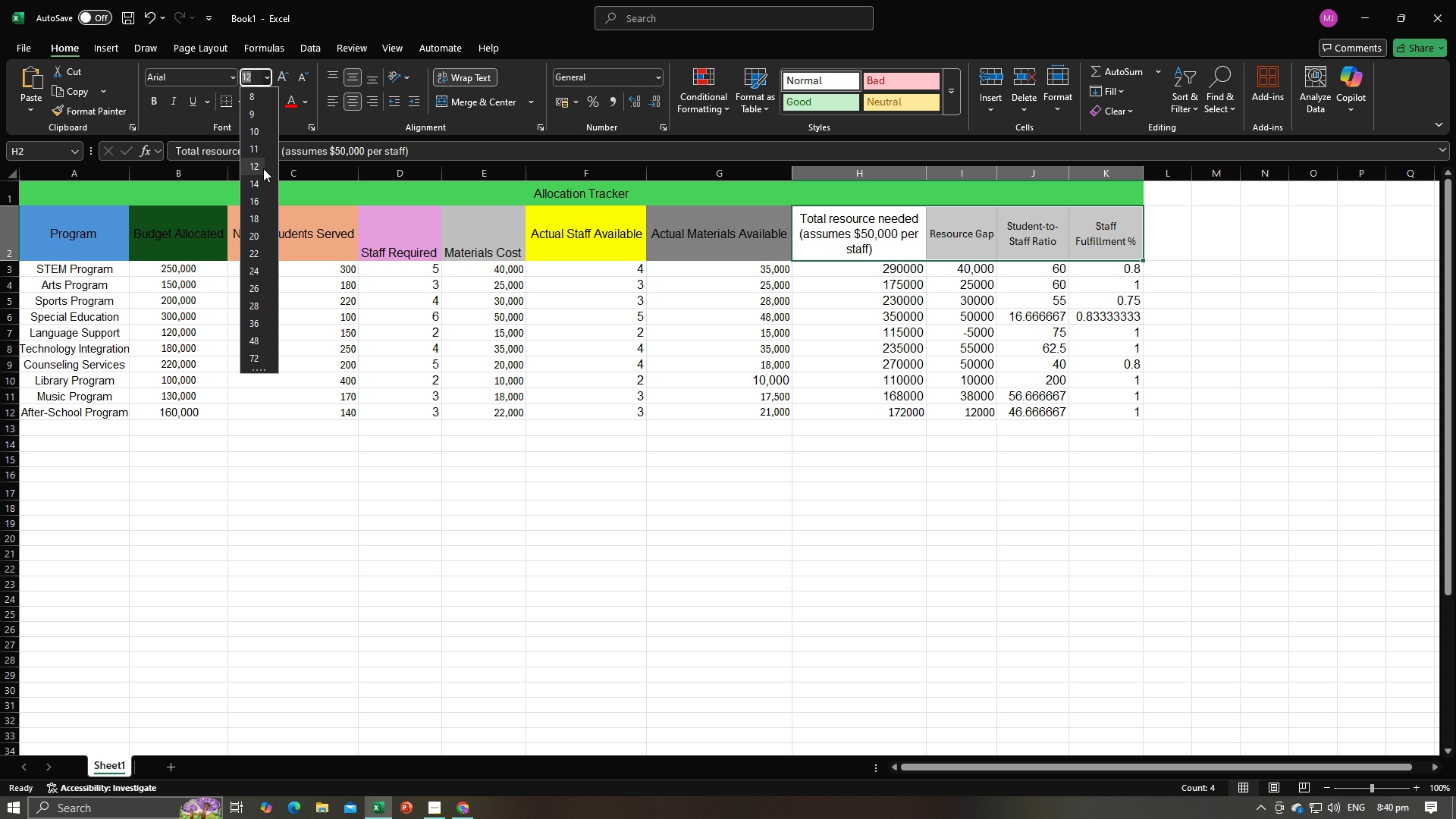 
left_click([262, 168])
 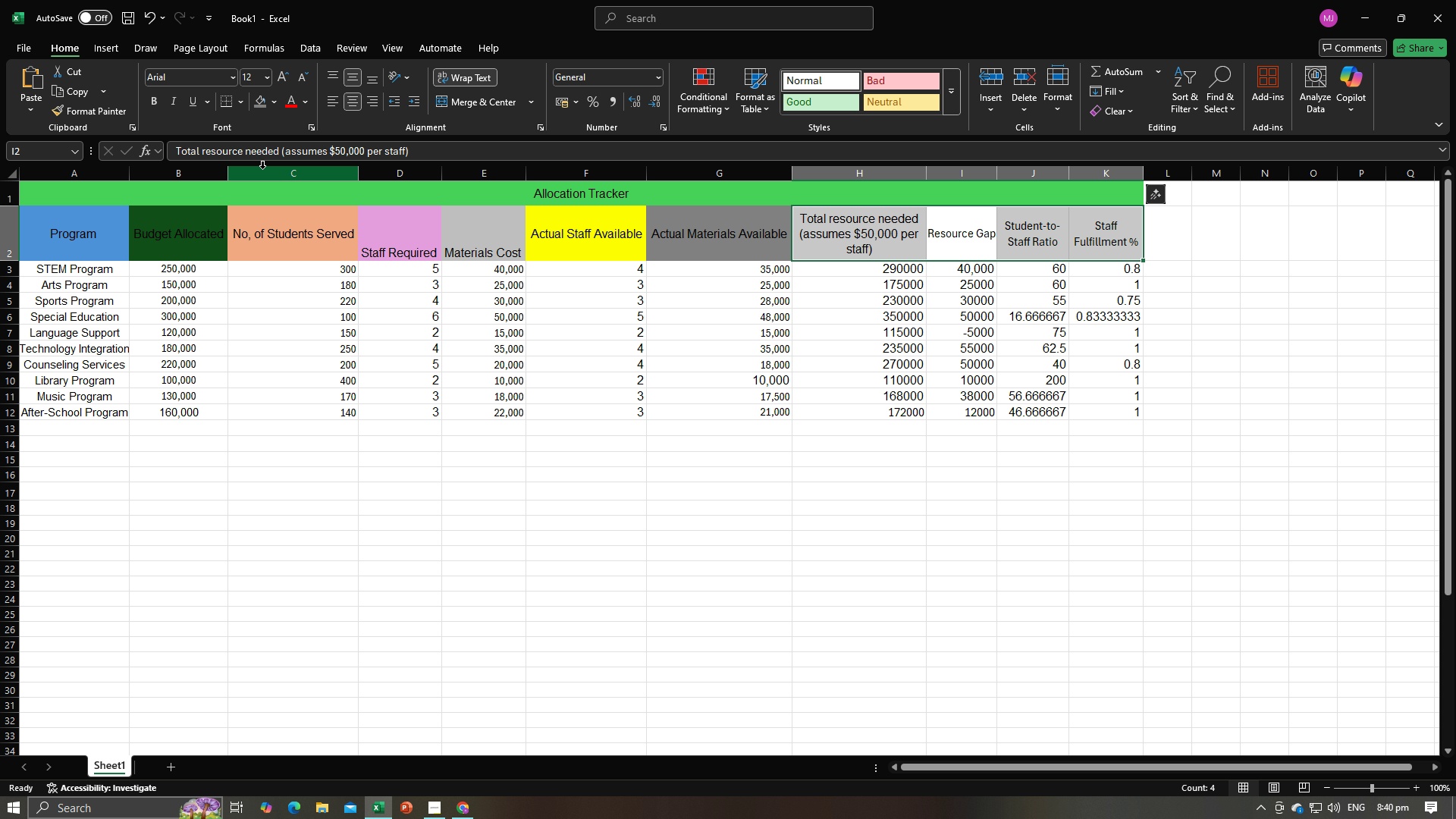 
key(Enter)
 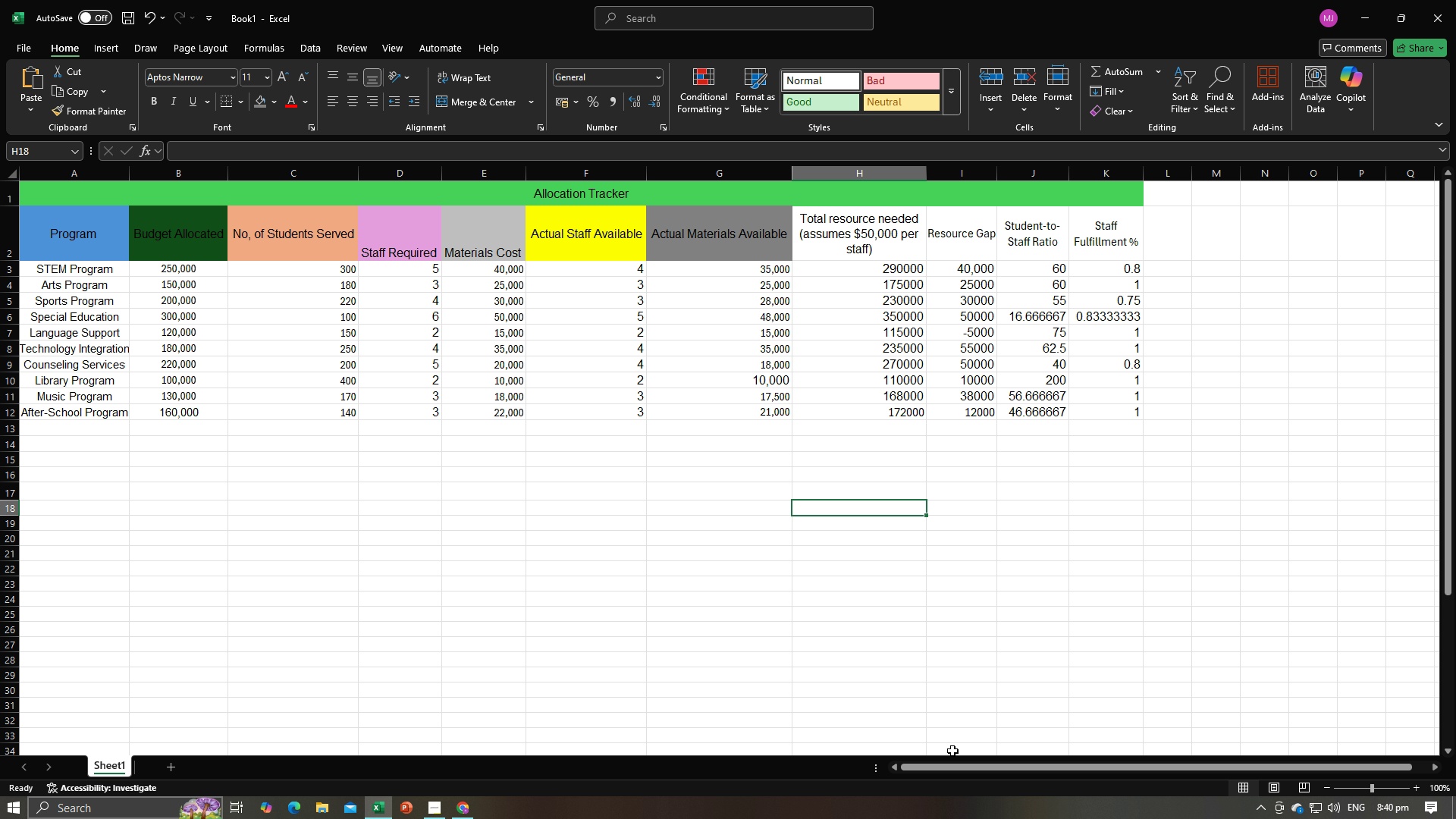 
left_click_drag(start_coordinate=[958, 766], to_coordinate=[939, 767])